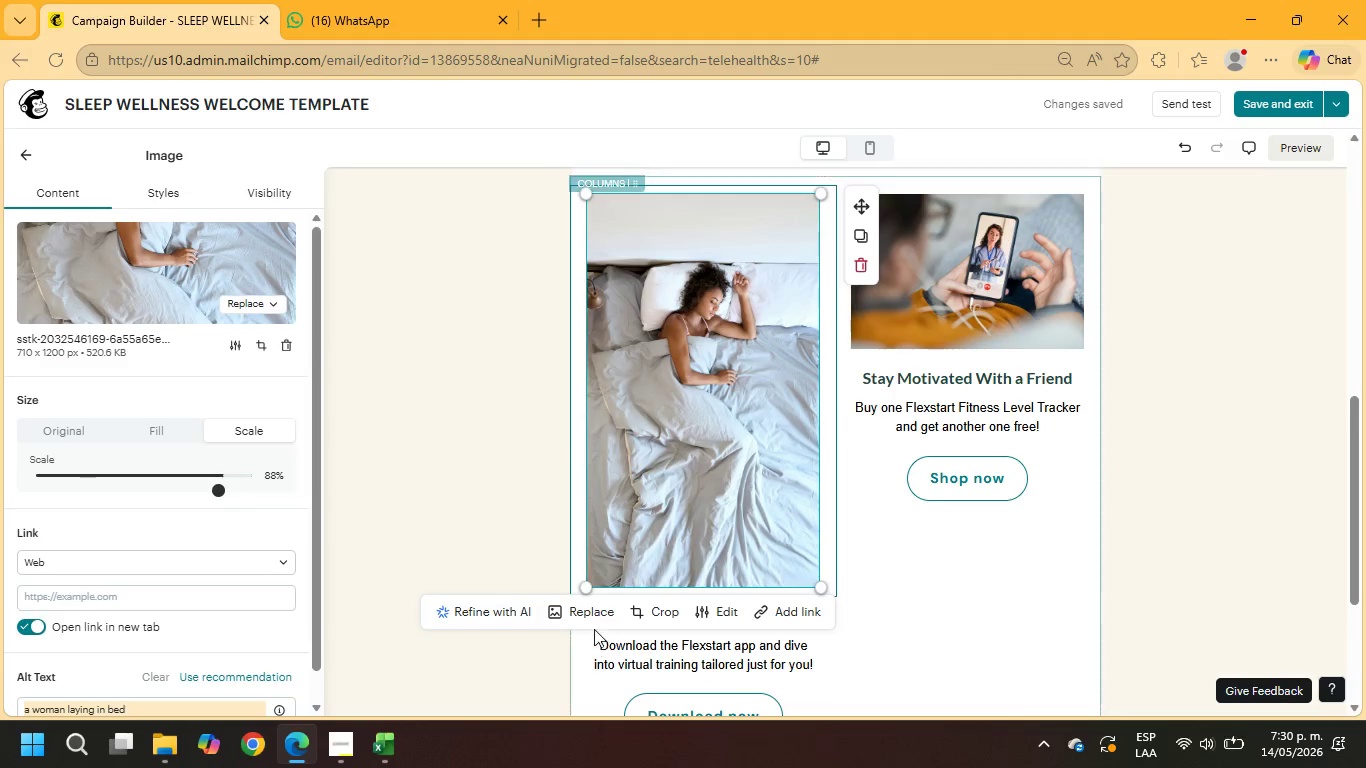 
left_click([592, 620])
 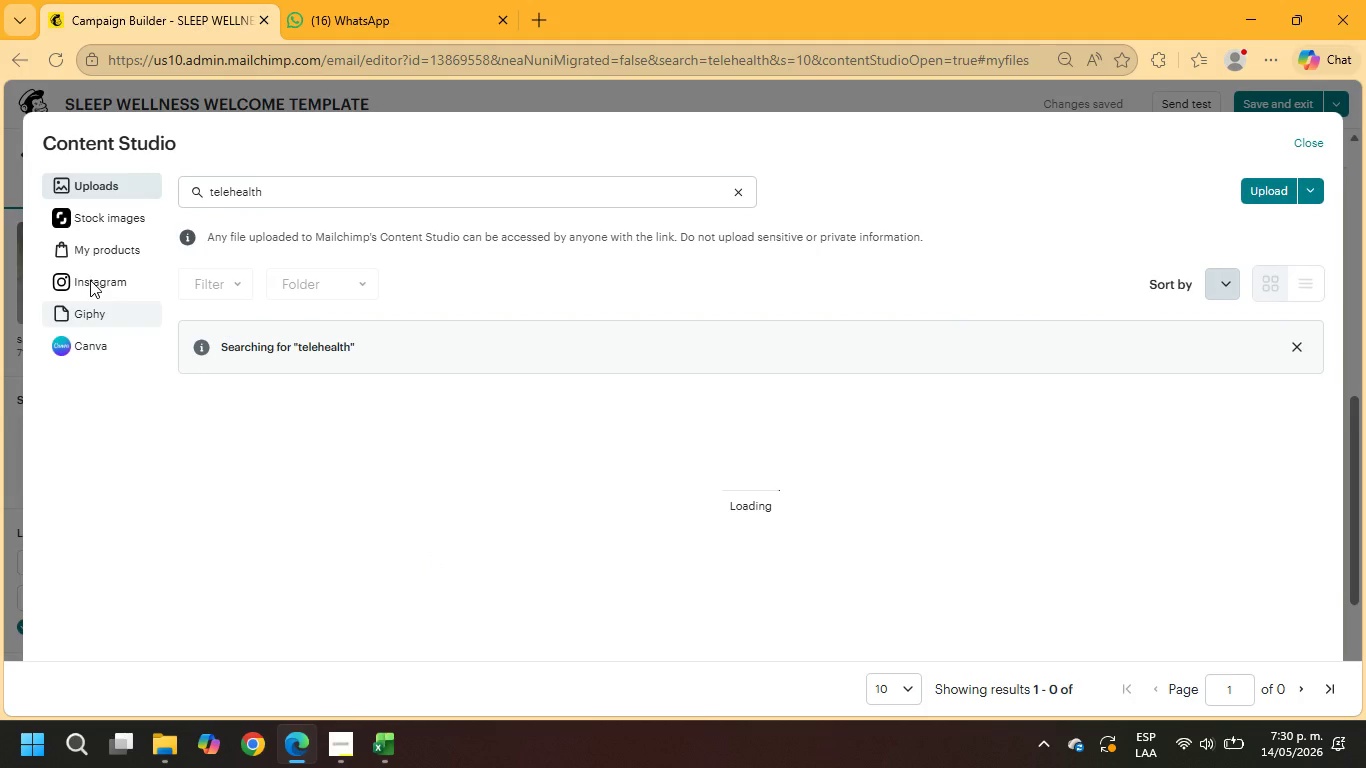 
left_click([92, 209])
 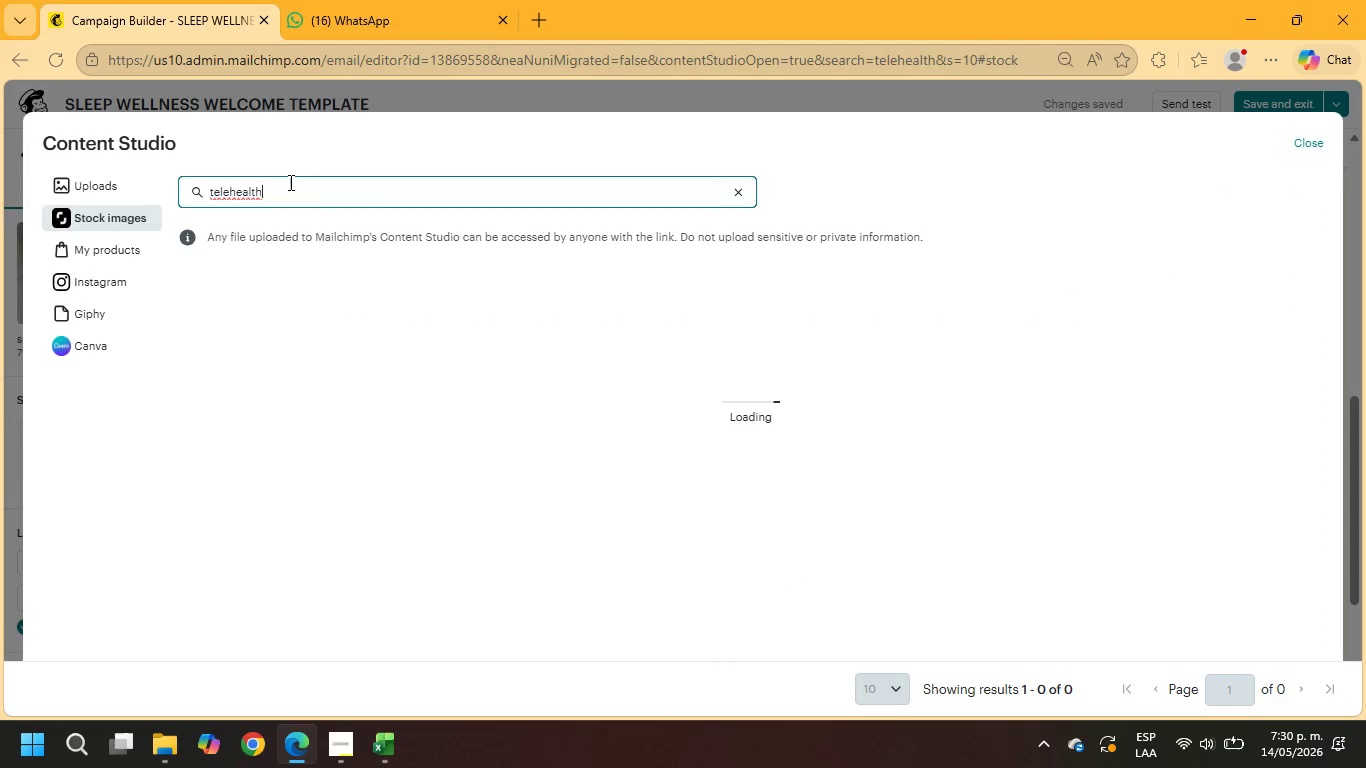 
double_click([289, 182])
 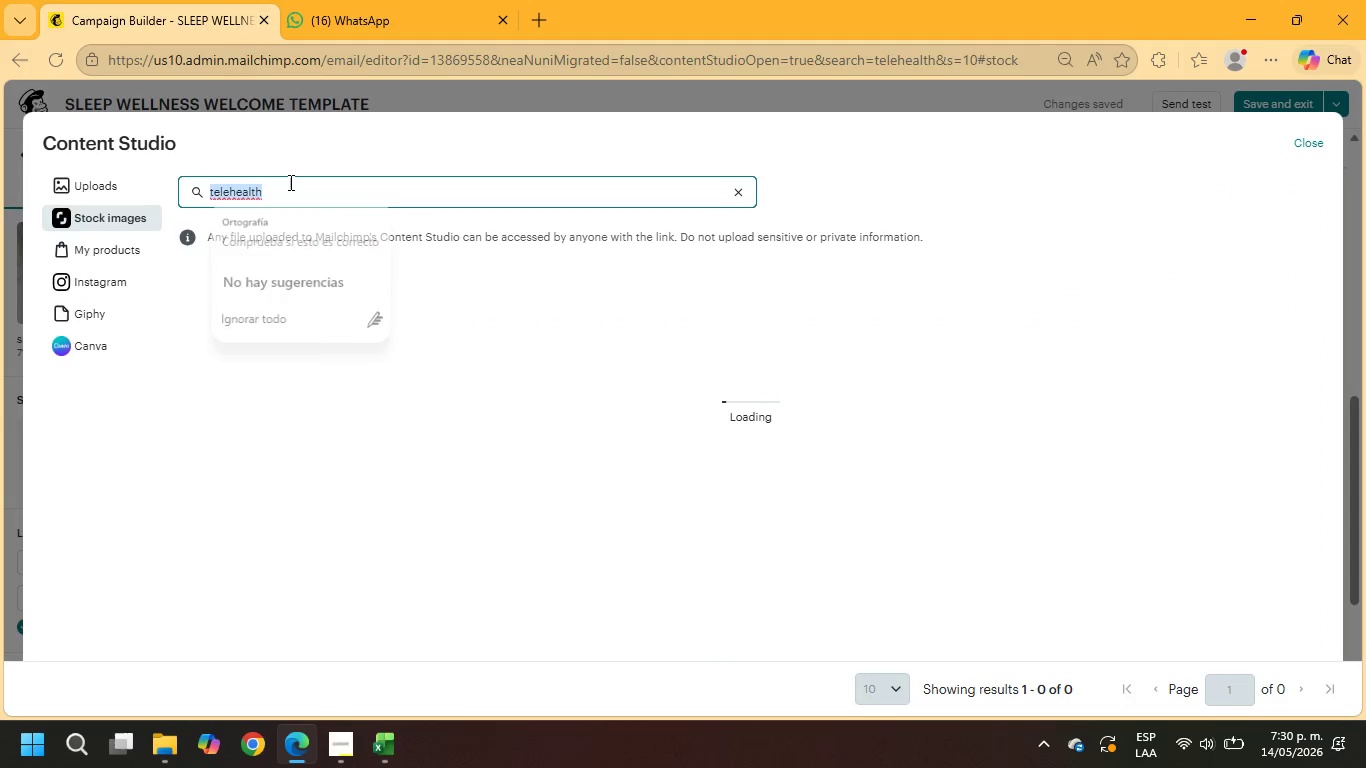 
triple_click([289, 182])
 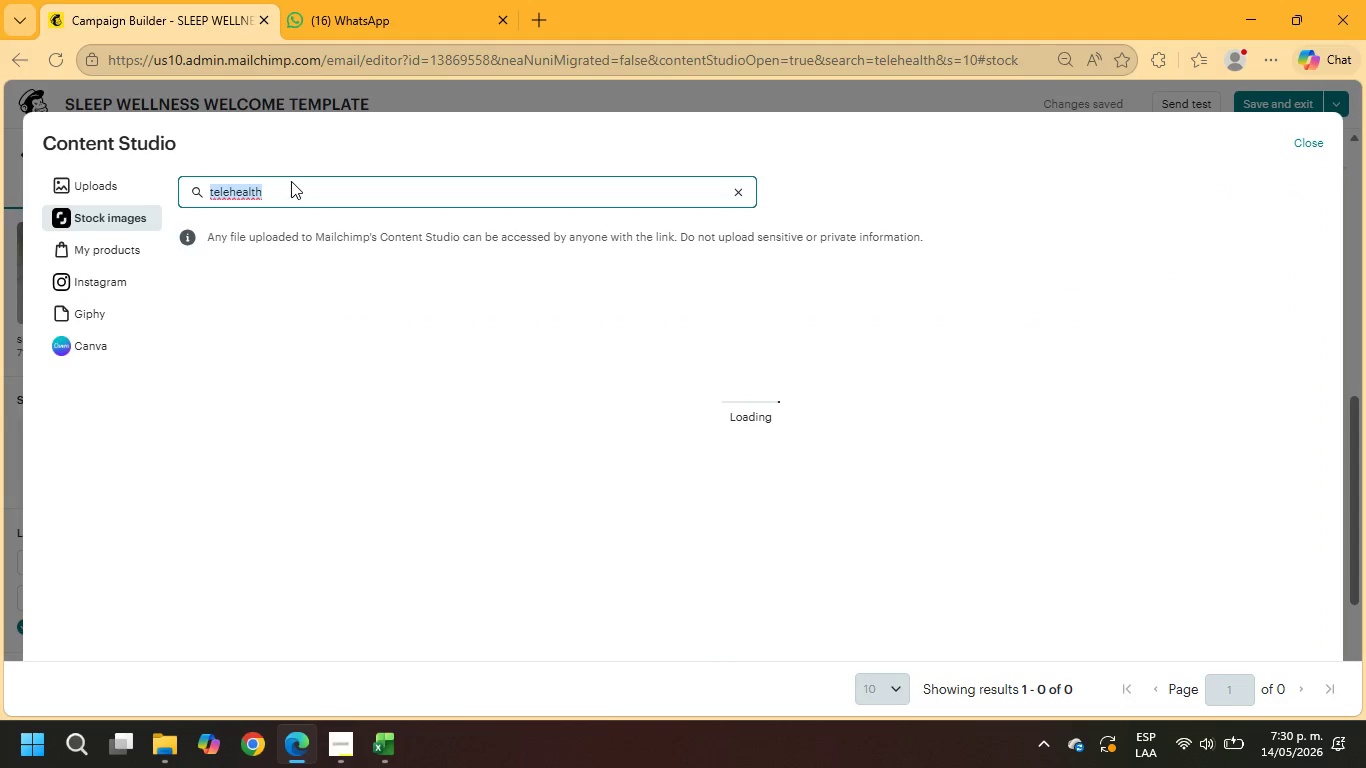 
type(sleep )
 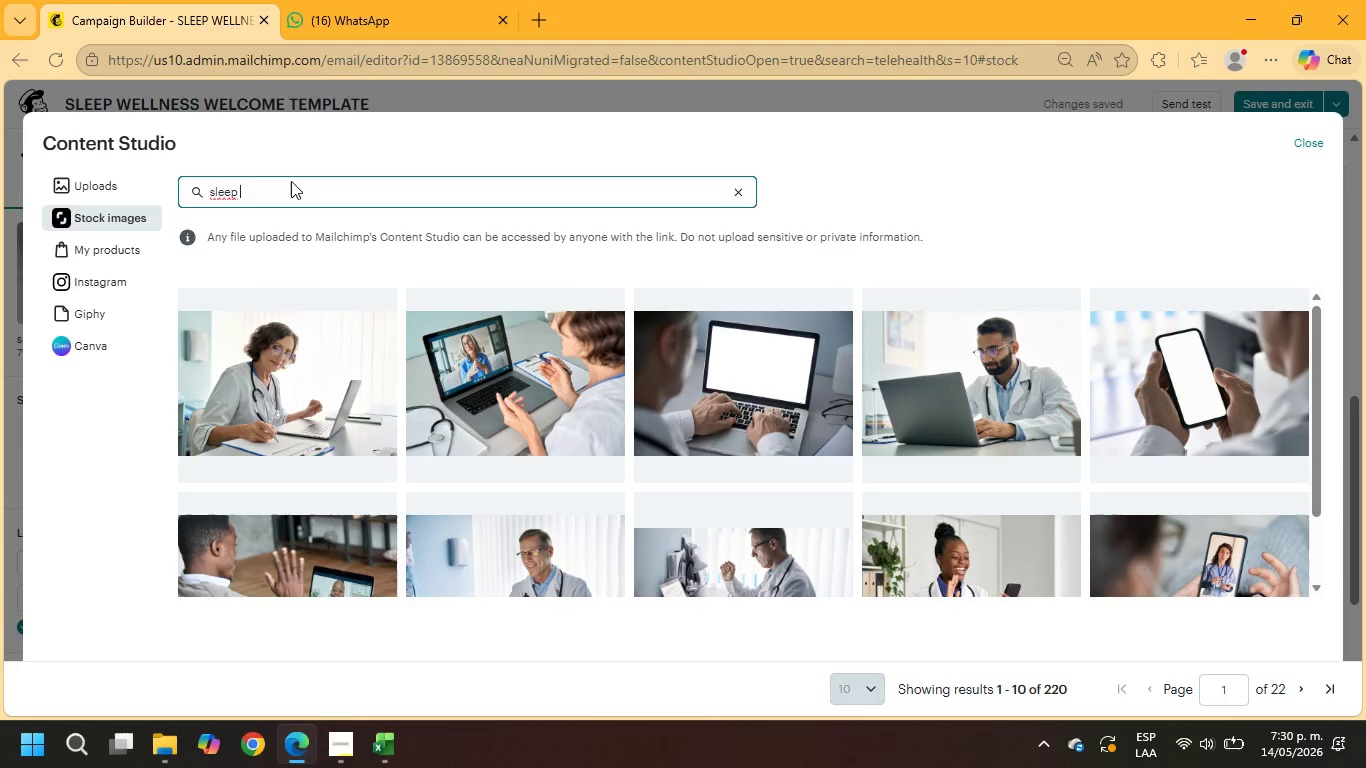 
key(Enter)
 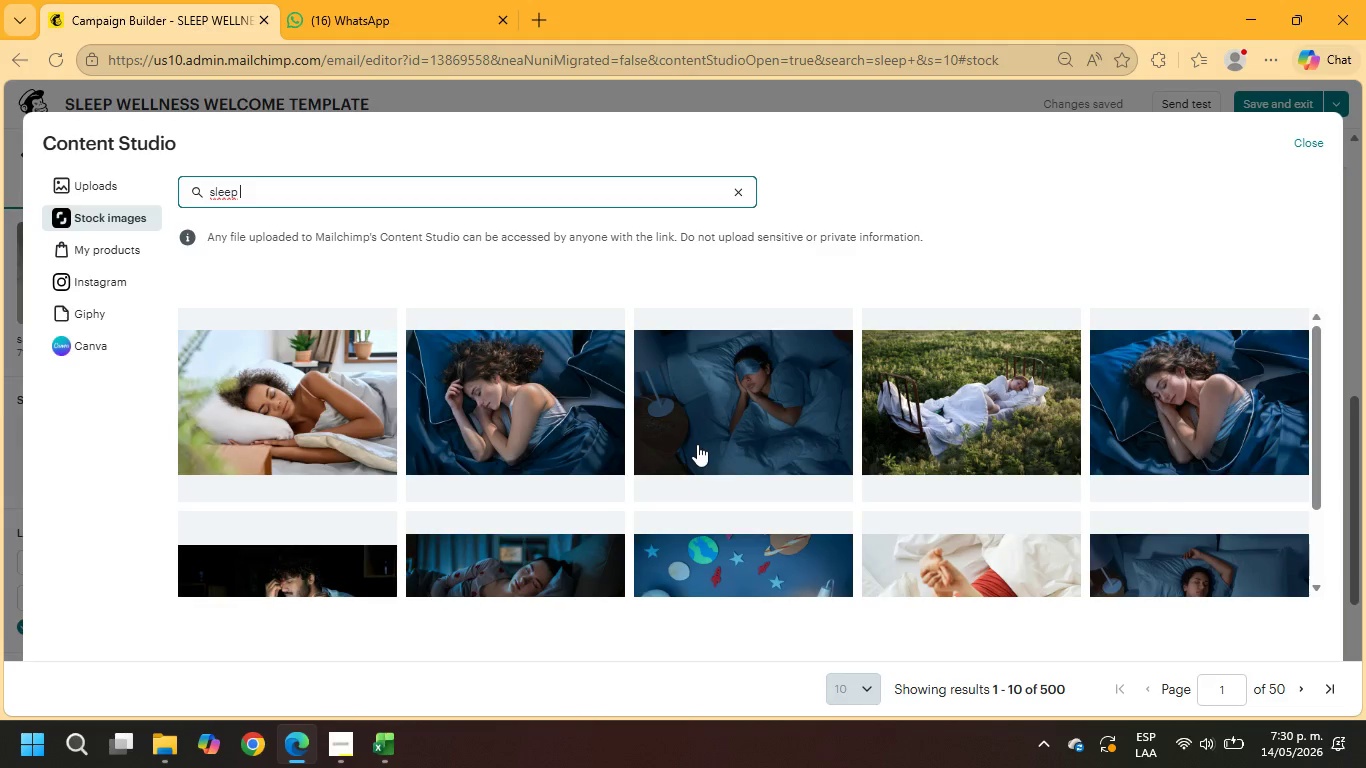 
wait(6.56)
 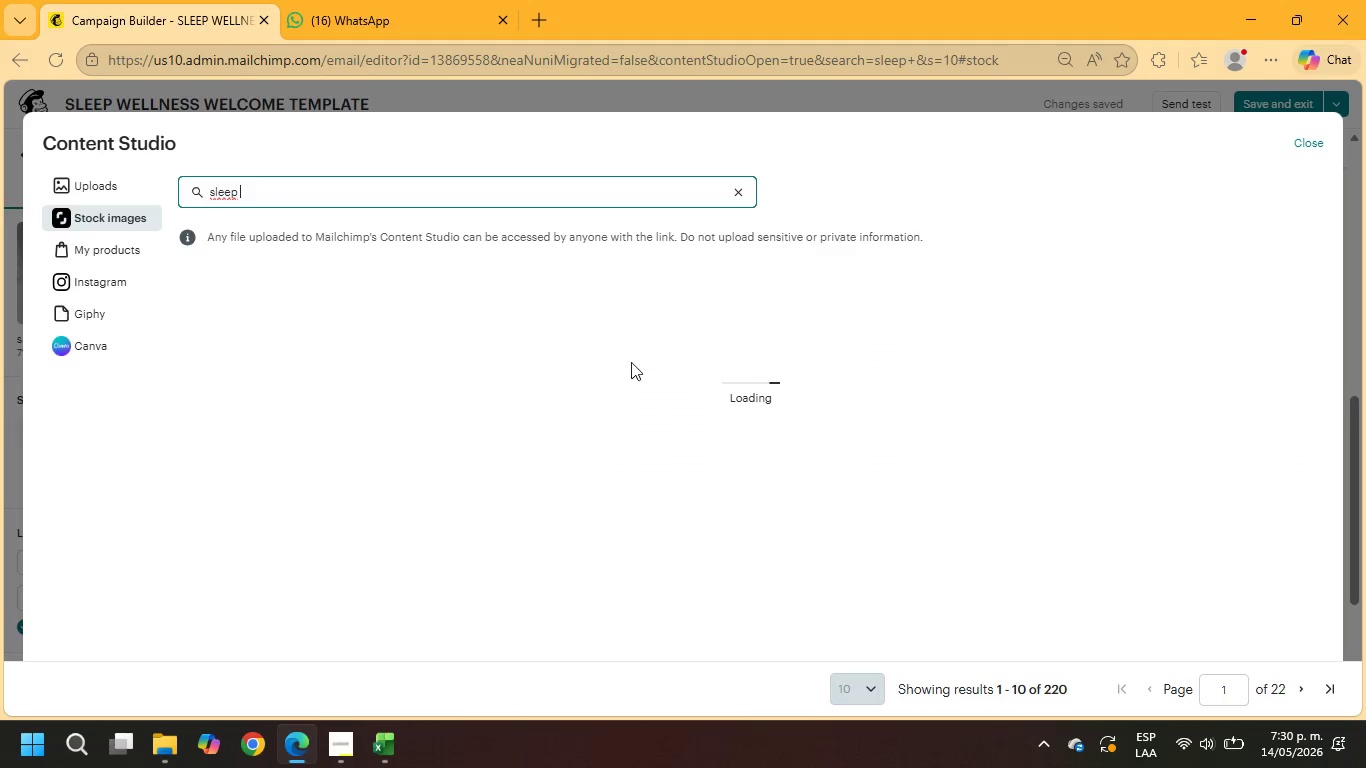 
scroll: coordinate [677, 431], scroll_direction: down, amount: 3.0
 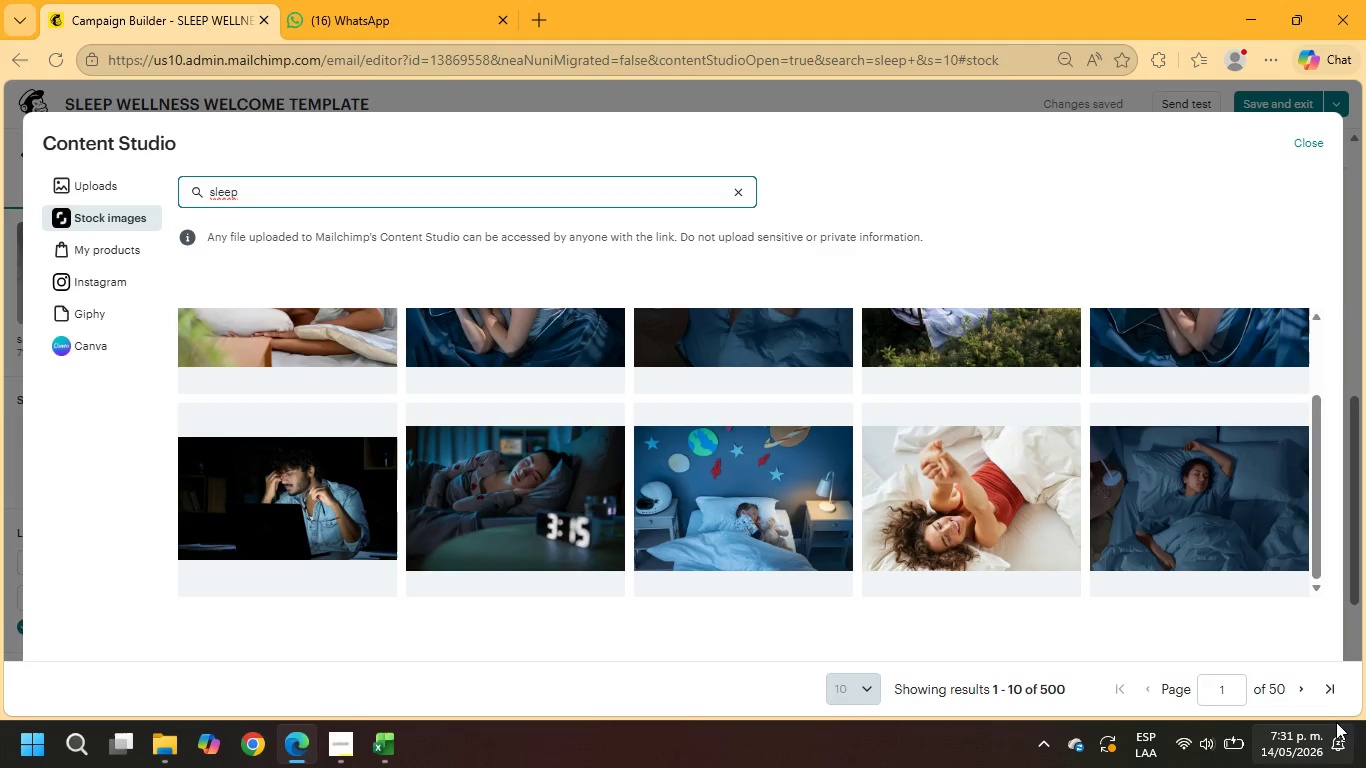 
left_click([1304, 689])
 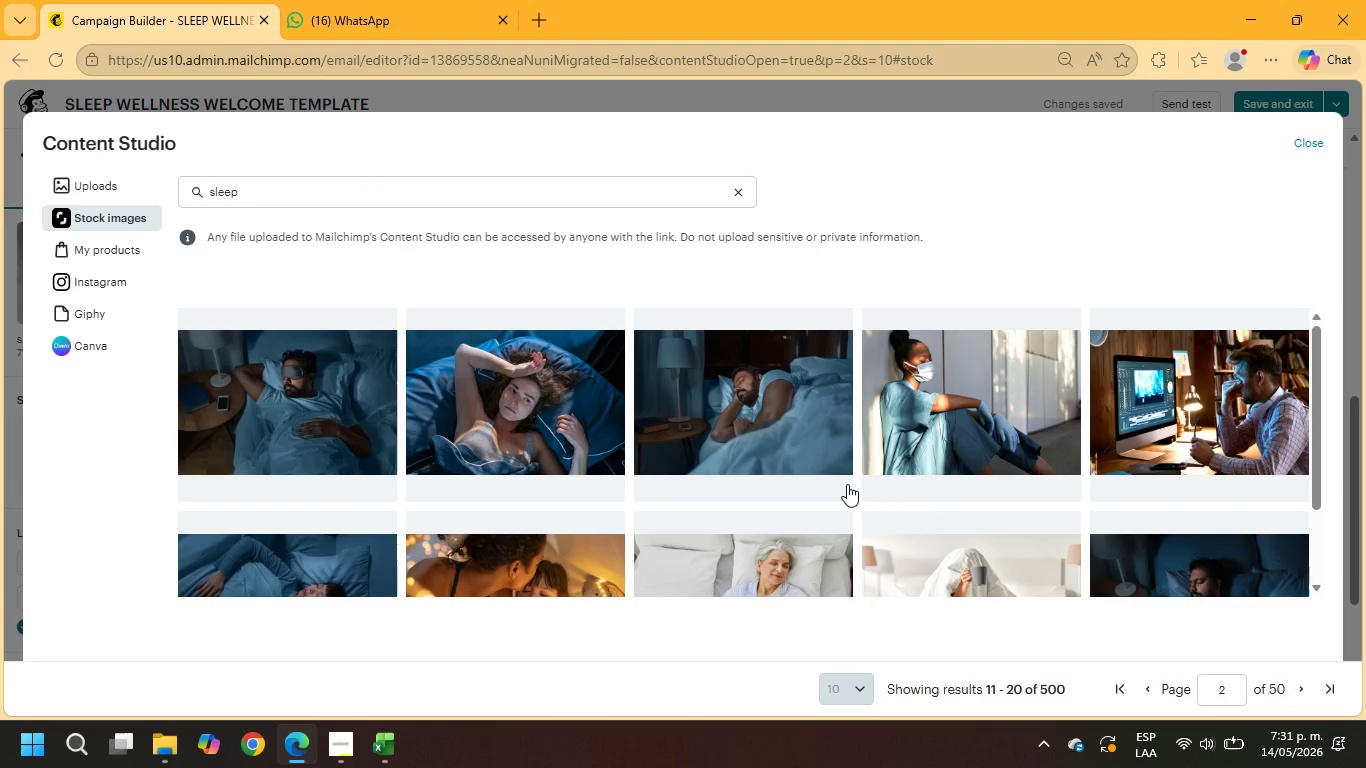 
wait(7.69)
 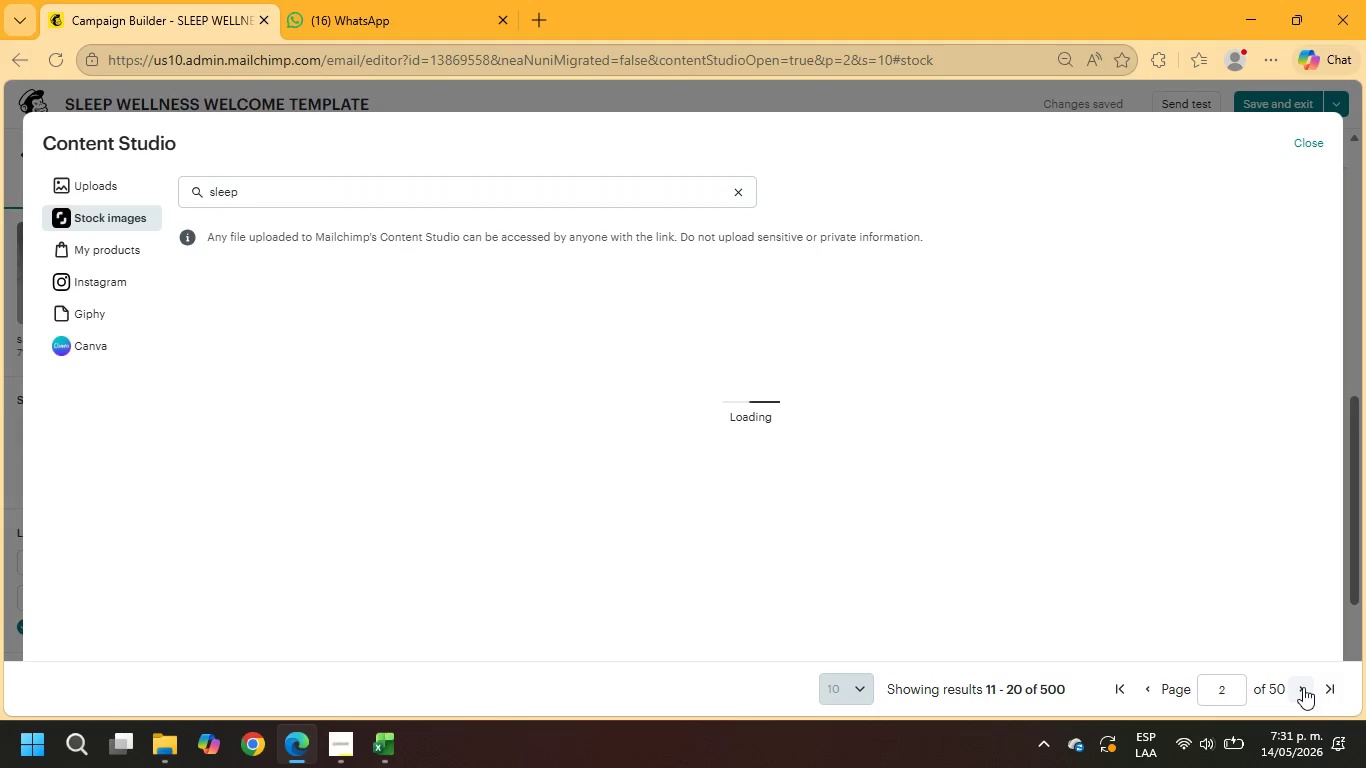 
scroll: coordinate [842, 485], scroll_direction: down, amount: 4.0
 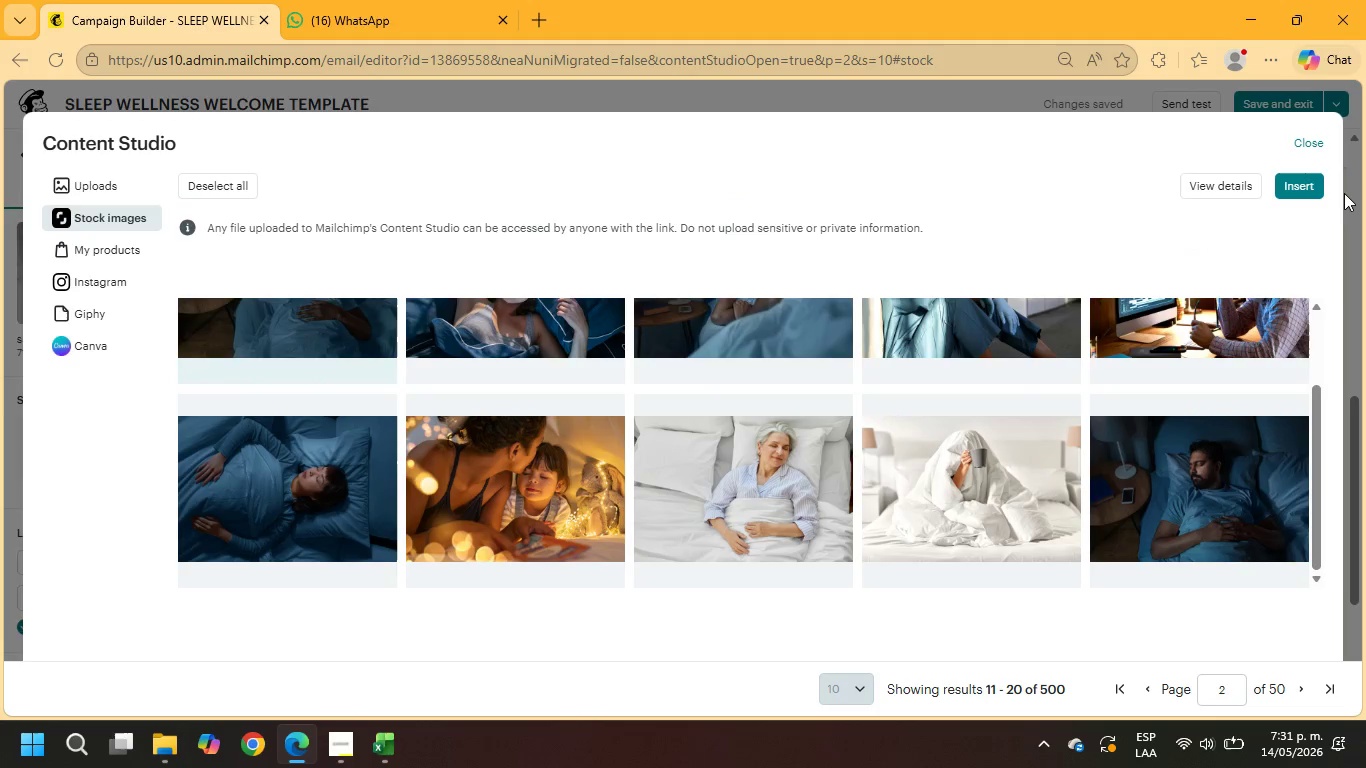 
left_click([1313, 186])
 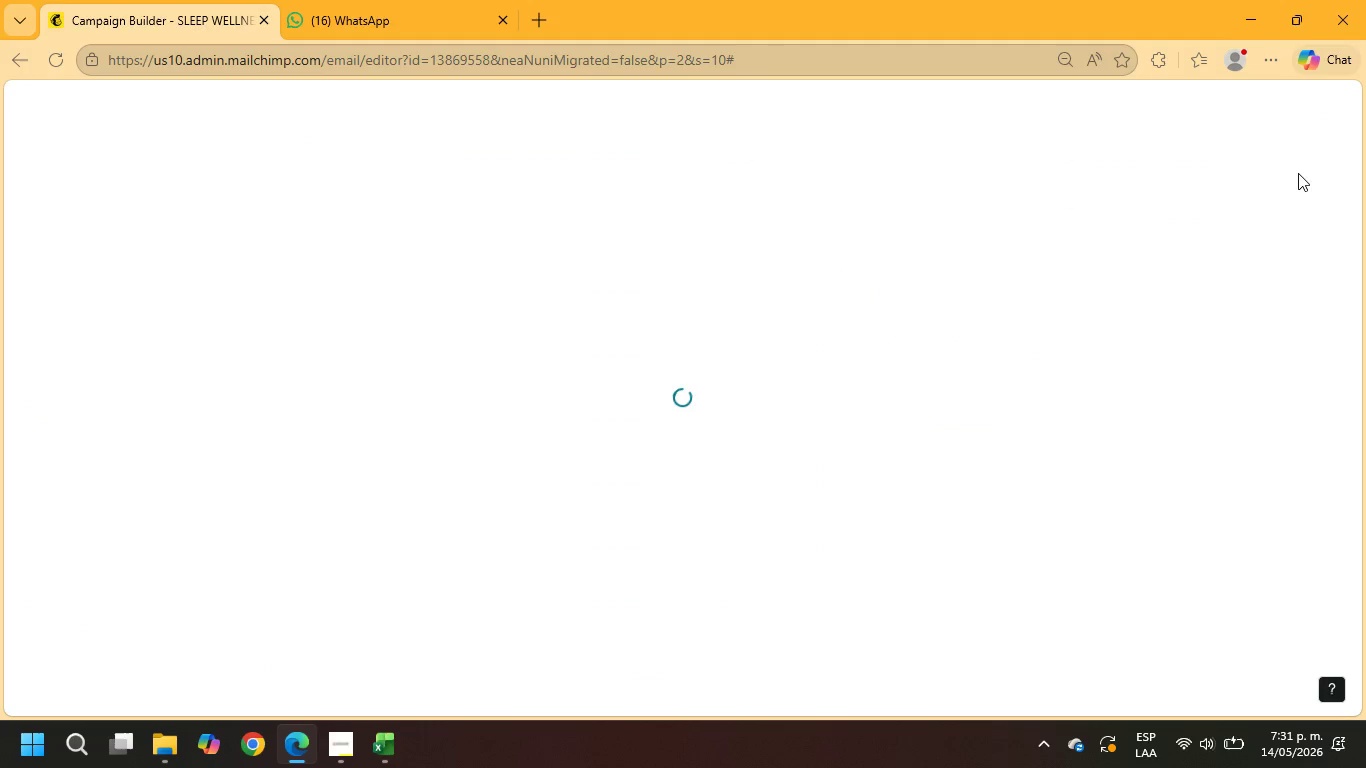 
wait(13.14)
 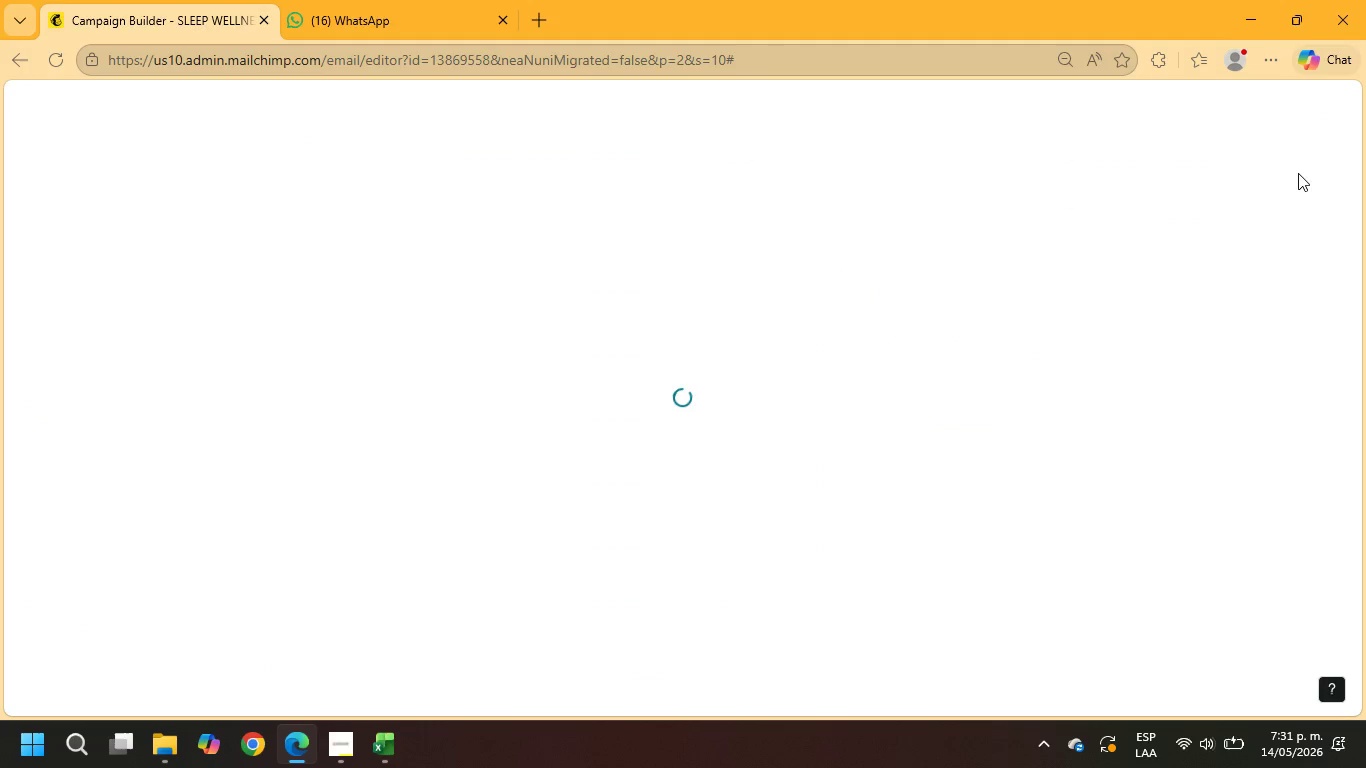 
left_click([975, 472])
 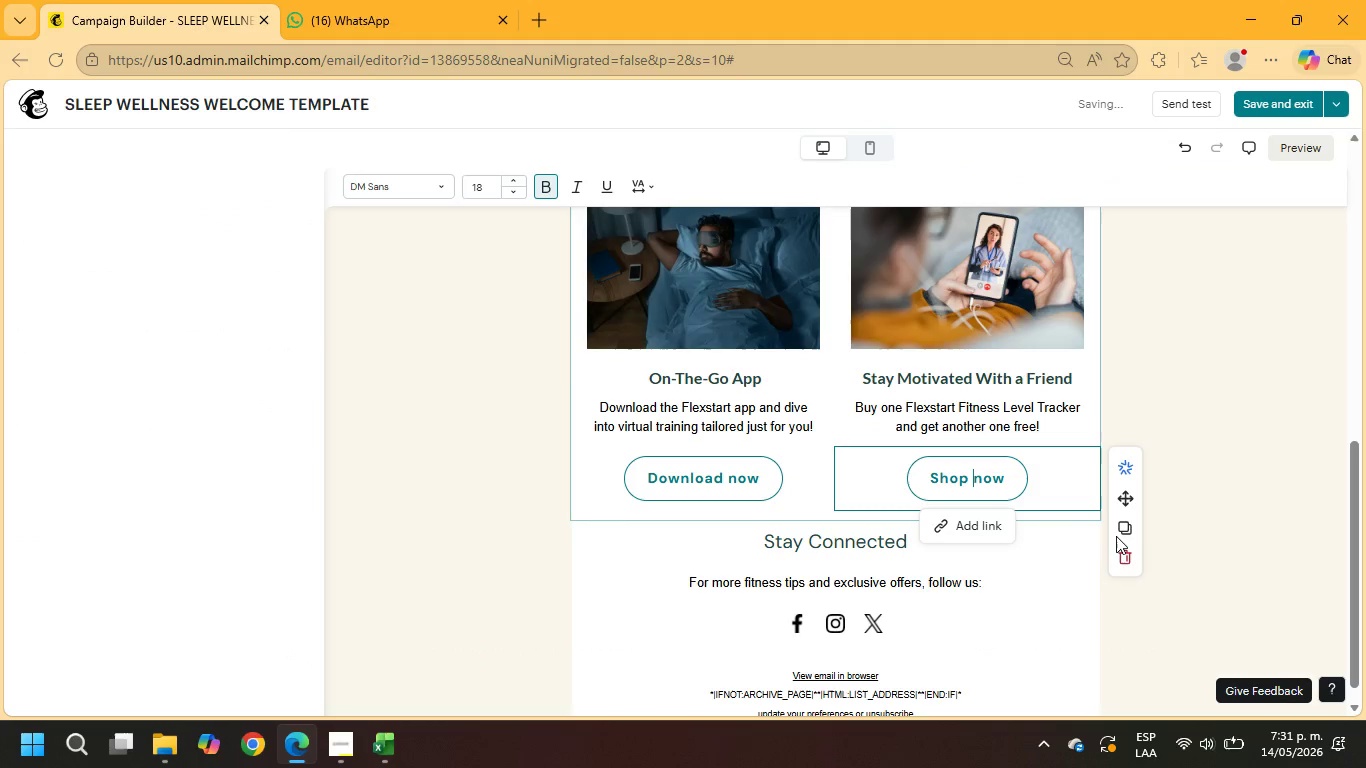 
left_click([1121, 547])
 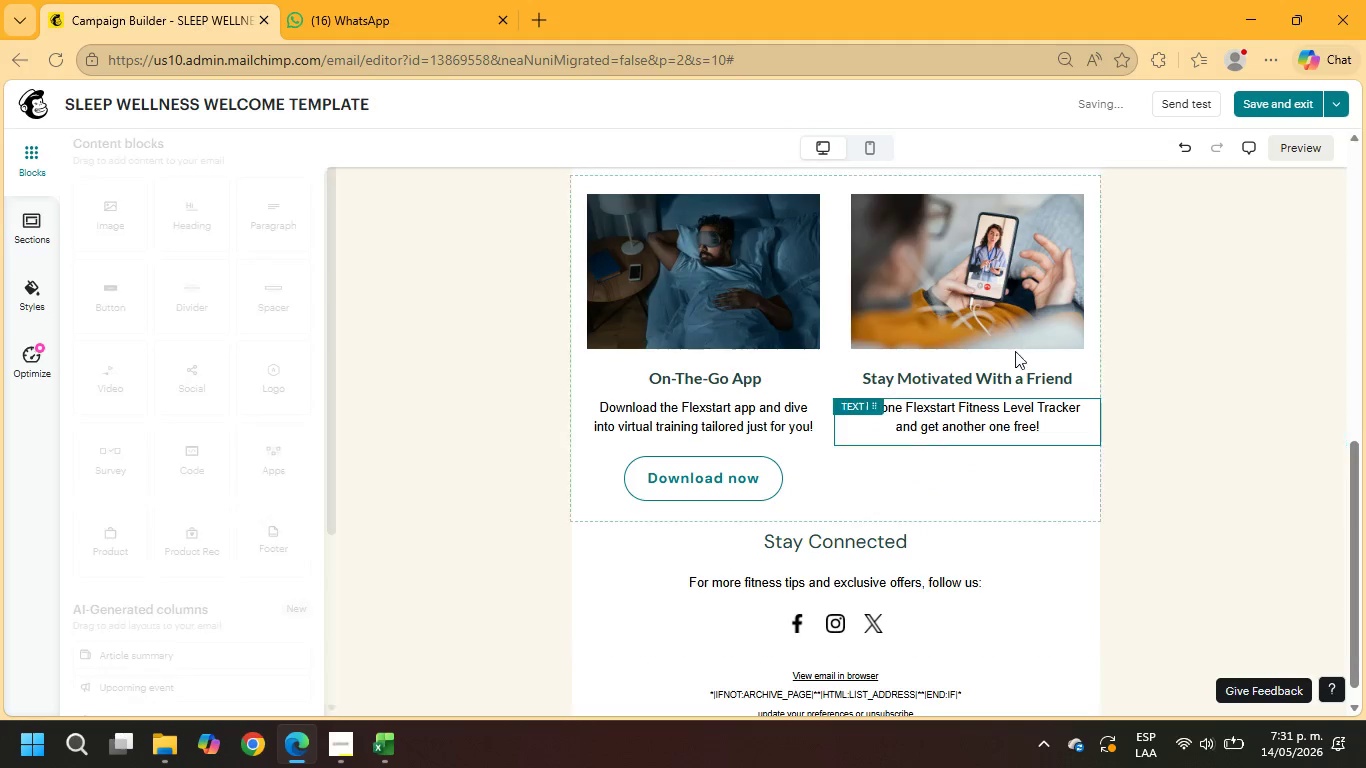 
left_click([987, 367])
 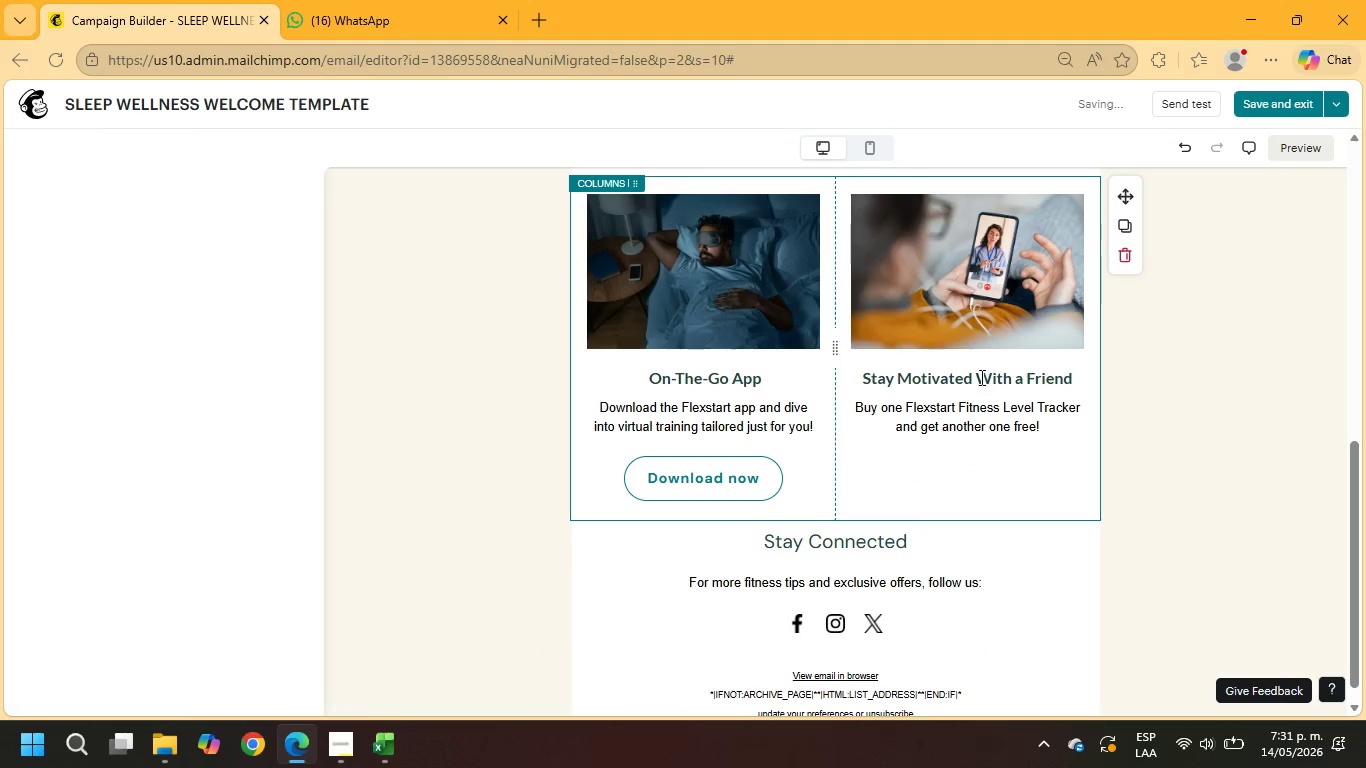 
left_click([980, 377])
 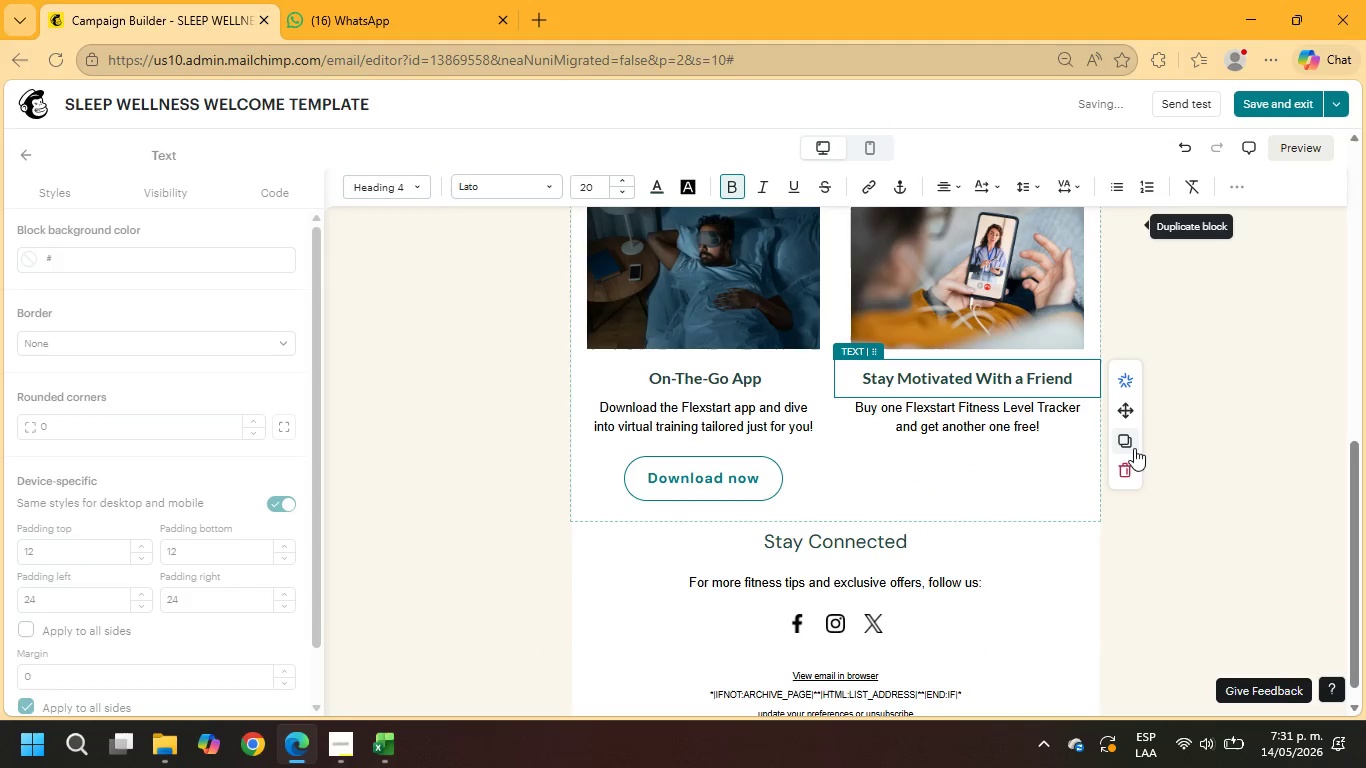 
left_click([1127, 465])
 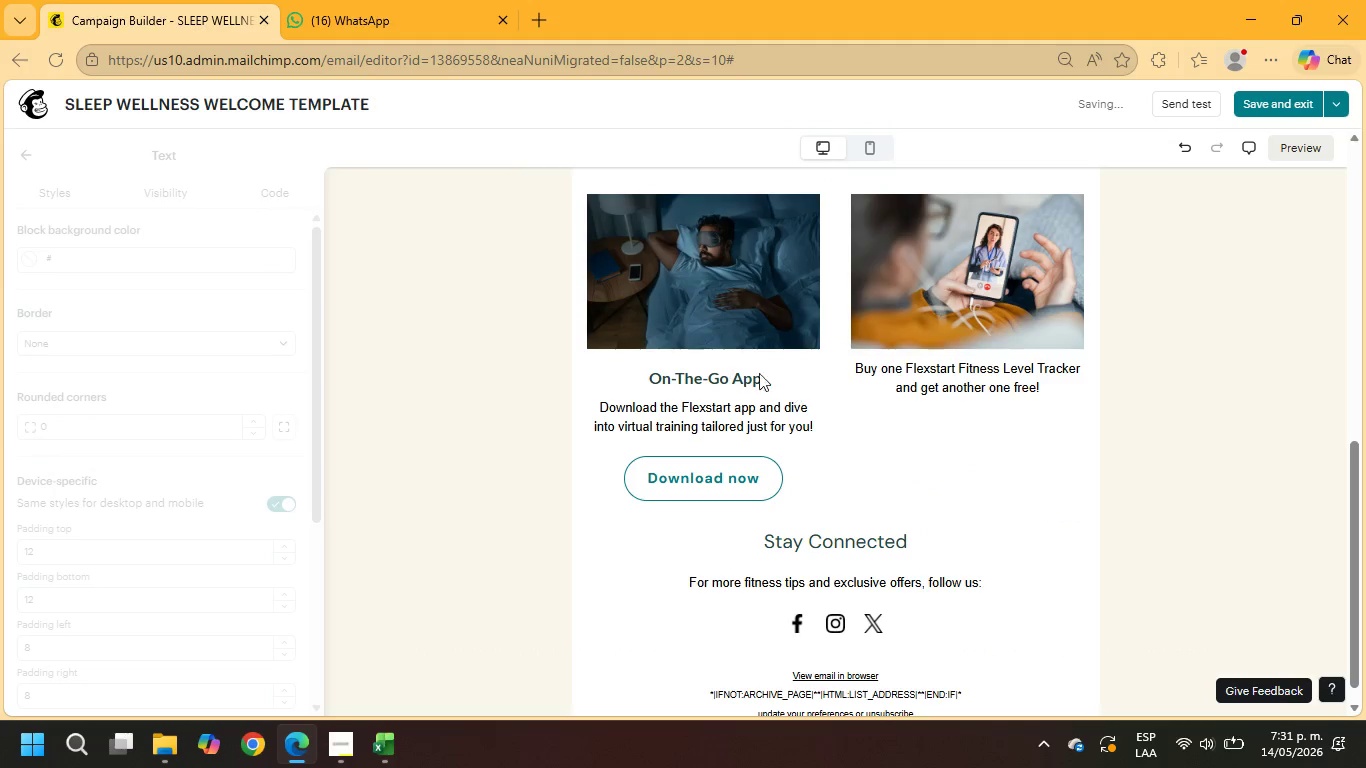 
left_click([736, 372])
 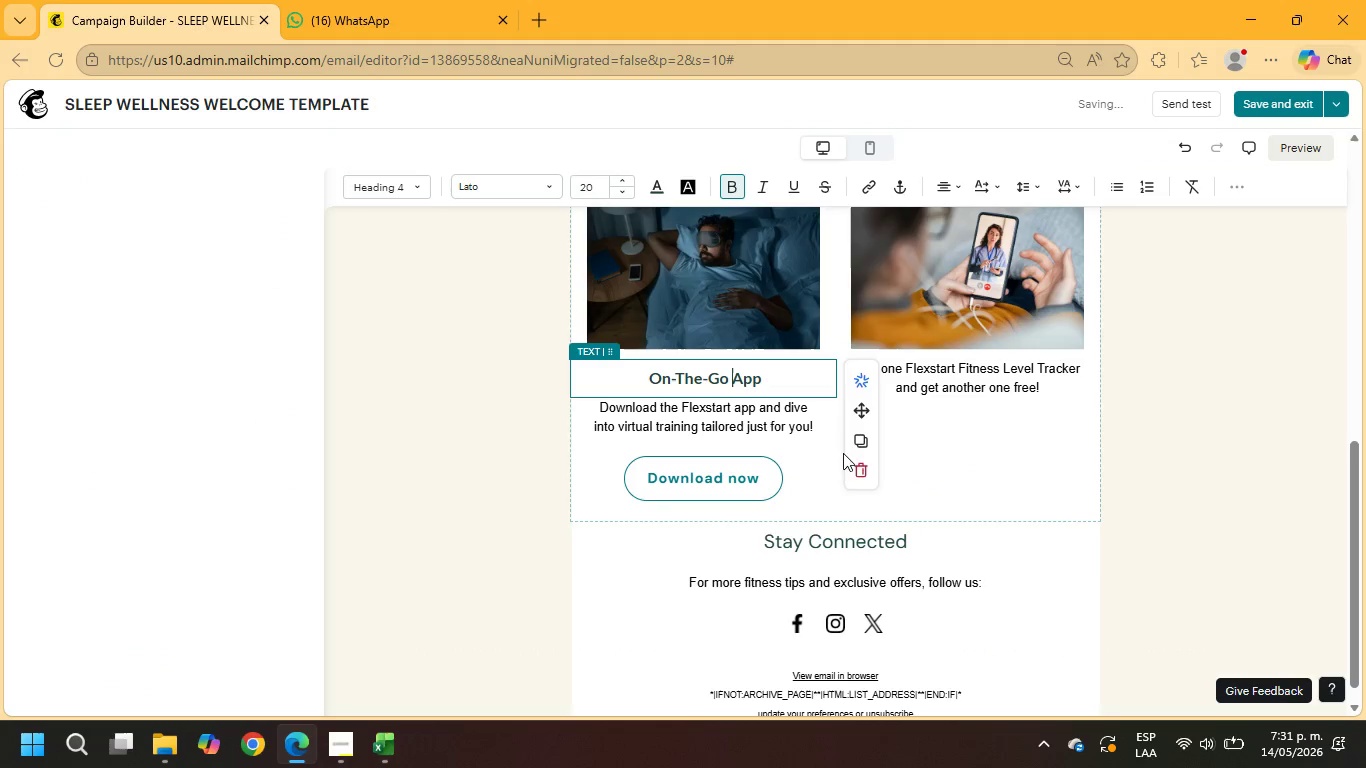 
left_click([858, 469])
 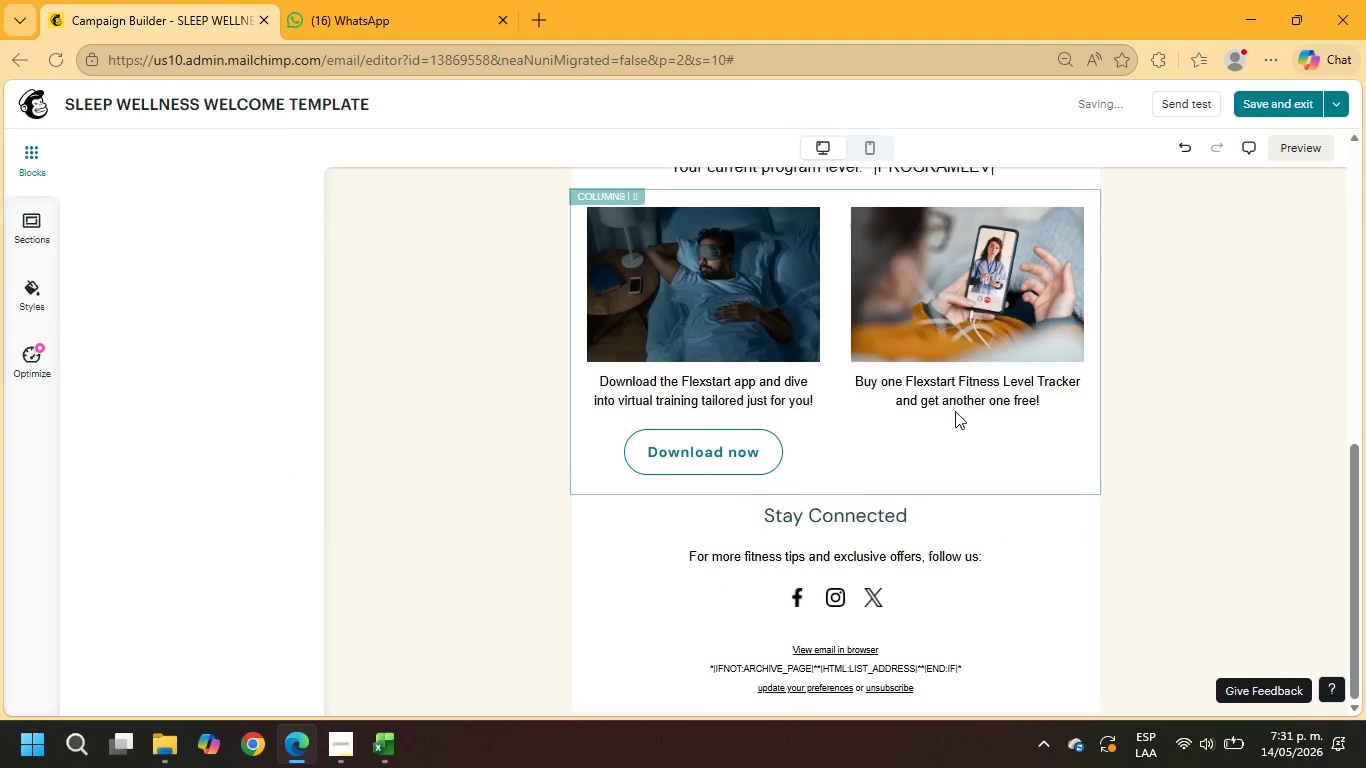 
left_click([955, 387])
 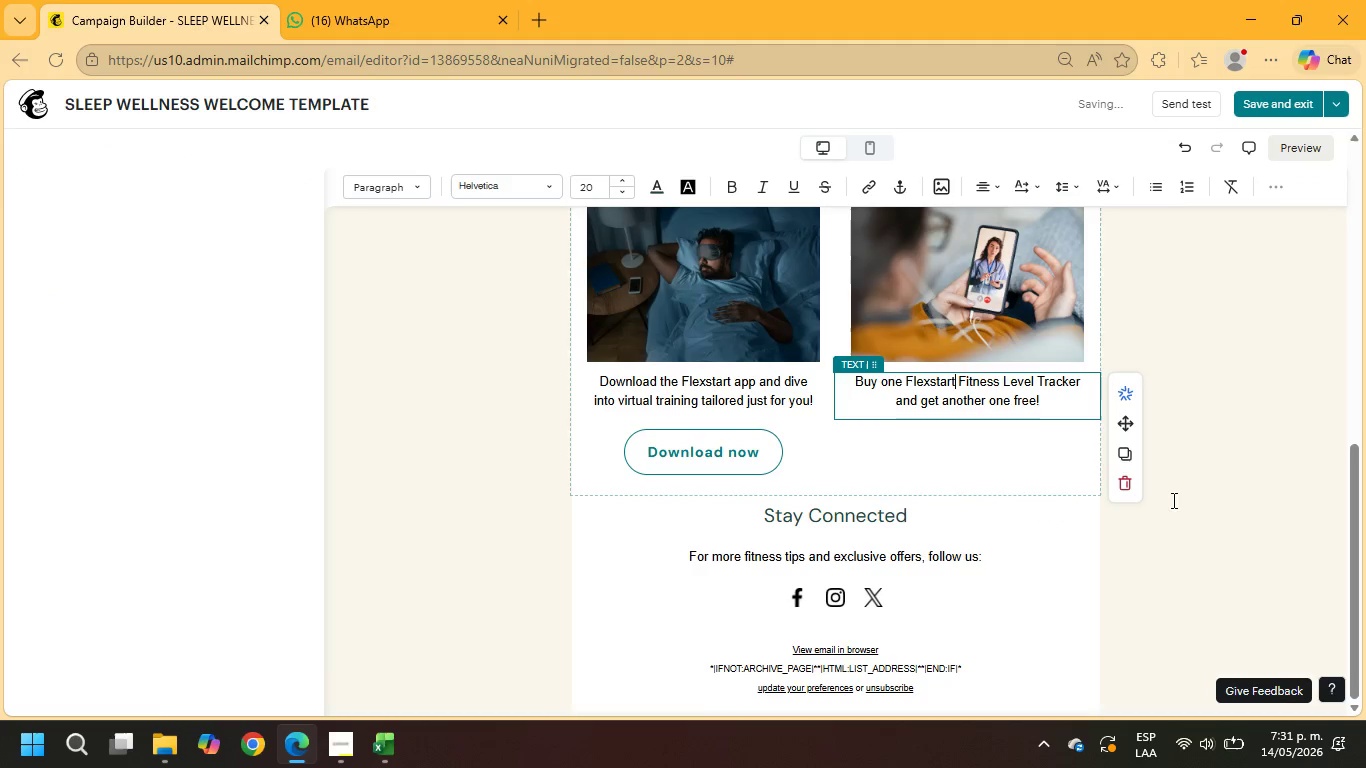 
left_click([1123, 488])
 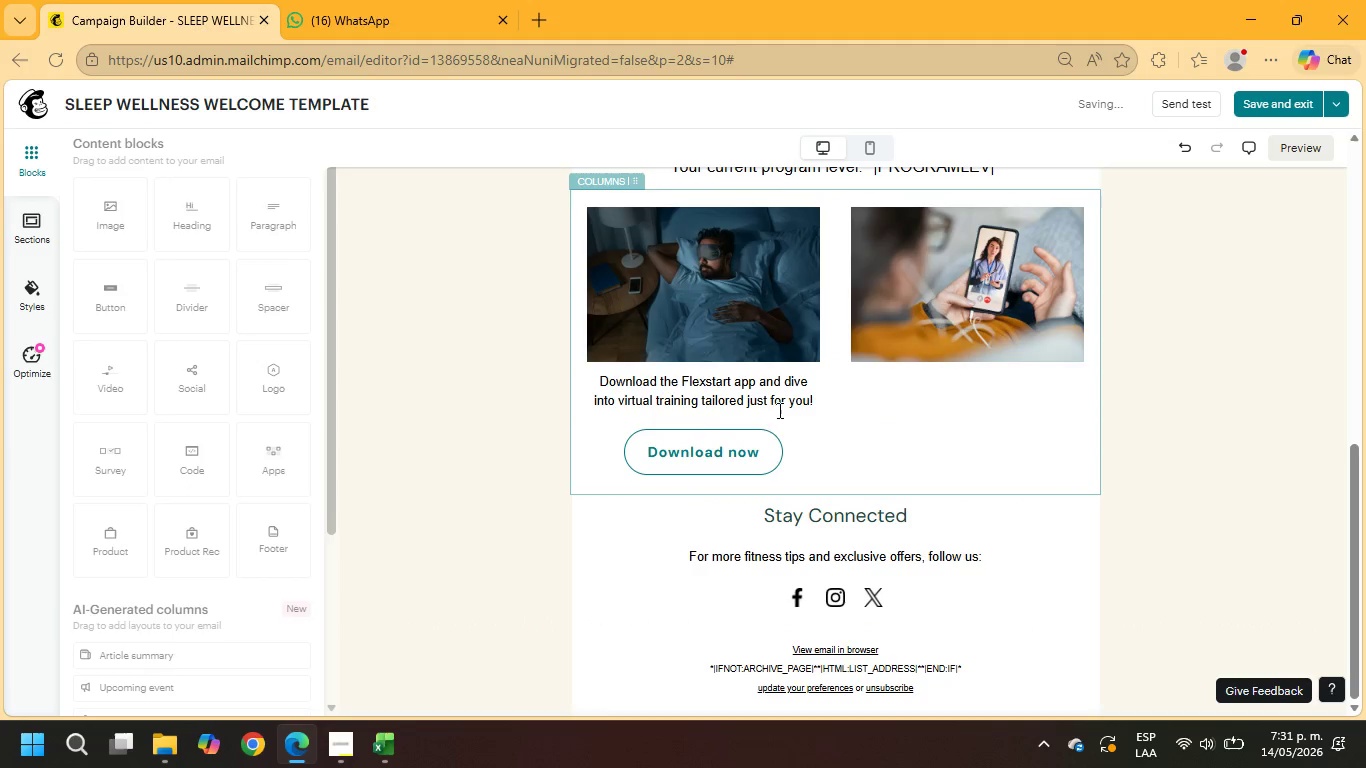 
left_click([778, 402])
 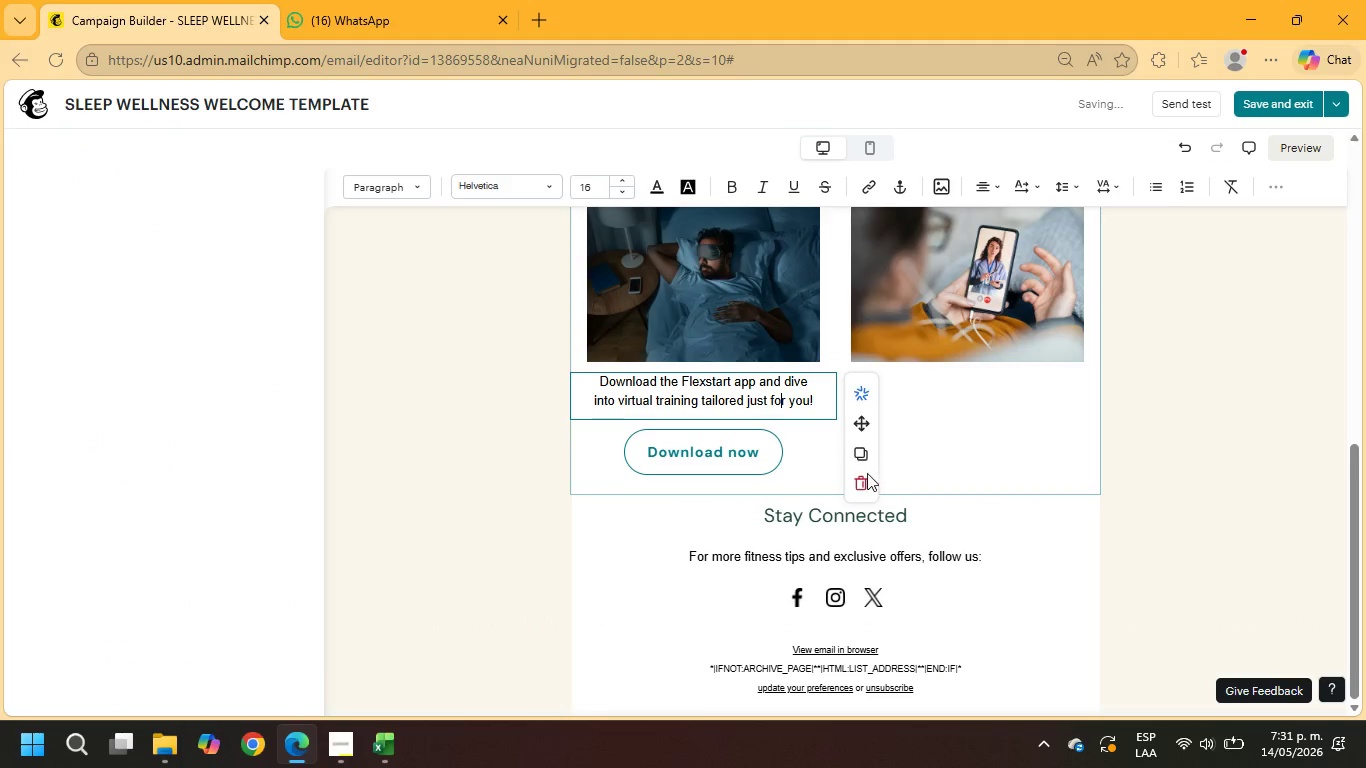 
left_click([866, 475])
 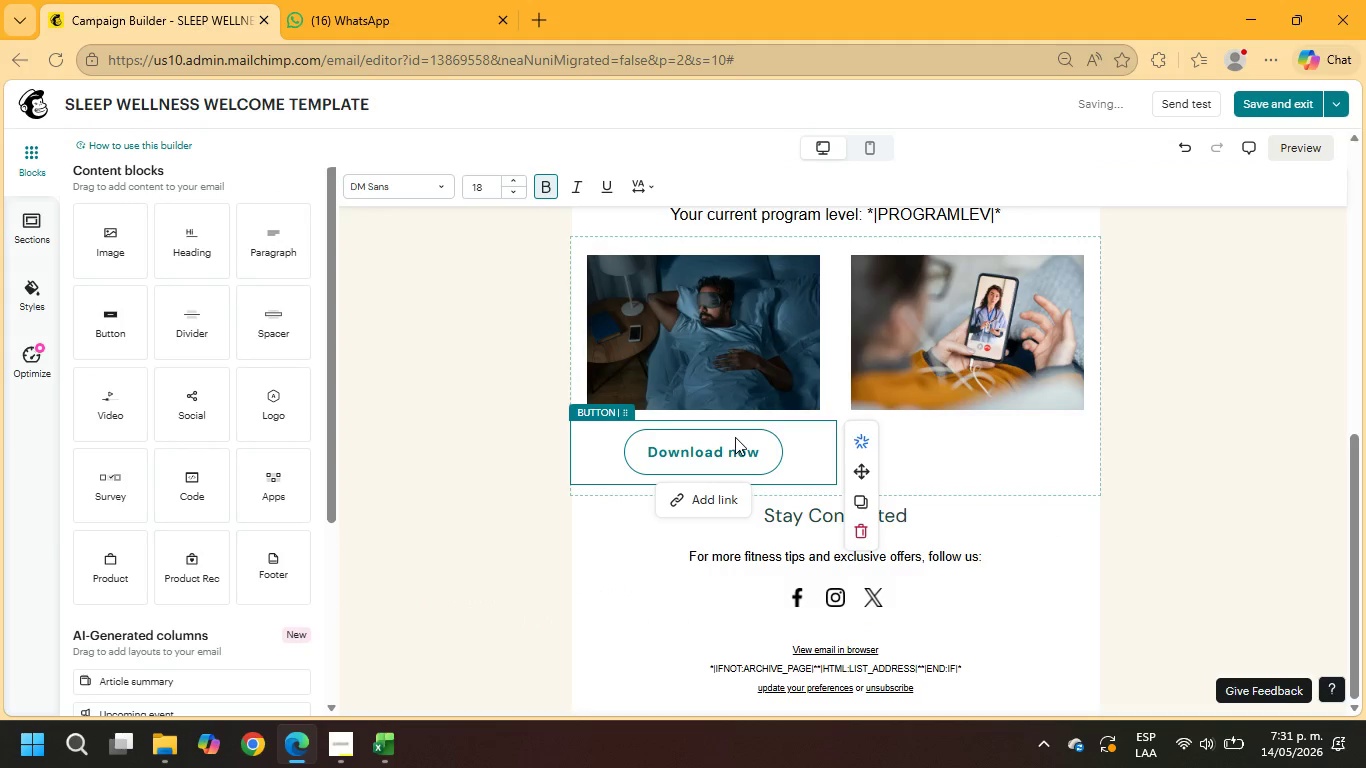 
left_click([851, 525])
 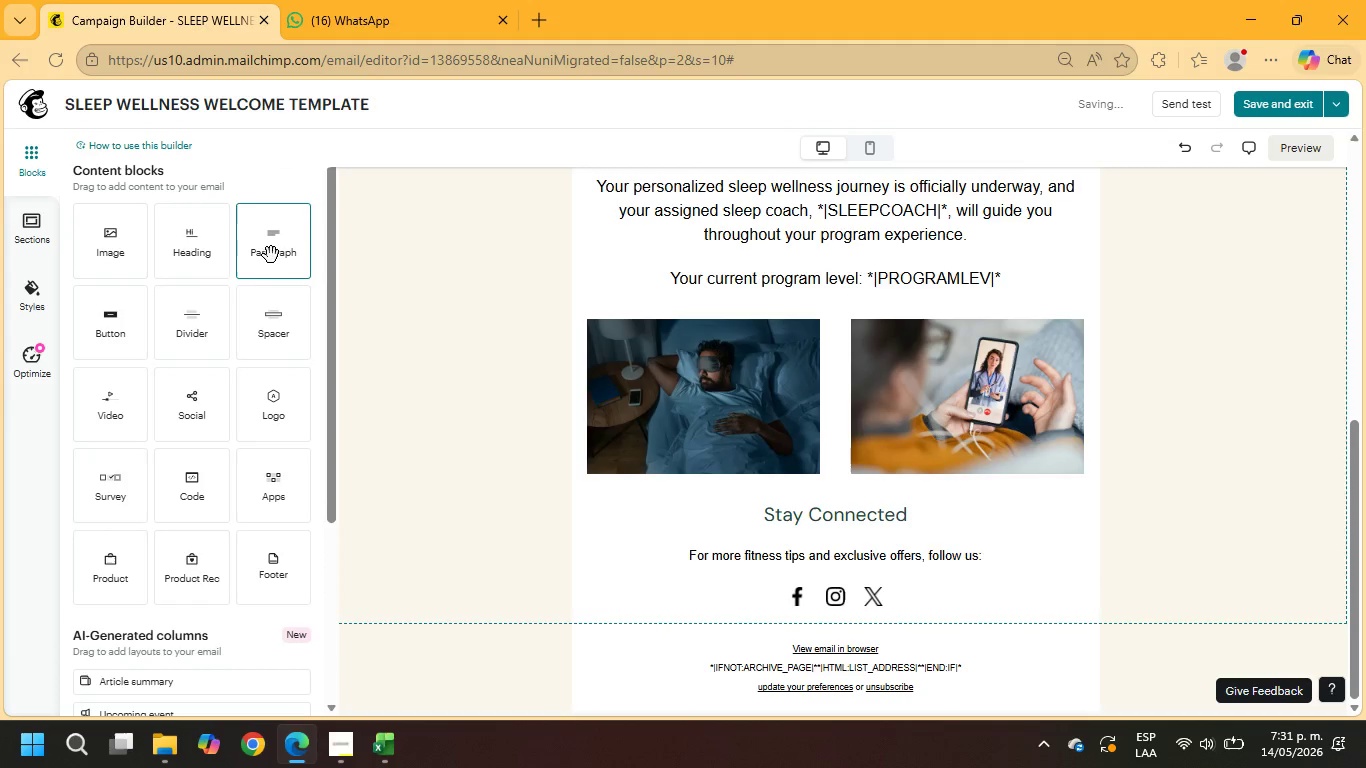 
left_click_drag(start_coordinate=[202, 251], to_coordinate=[856, 496])
 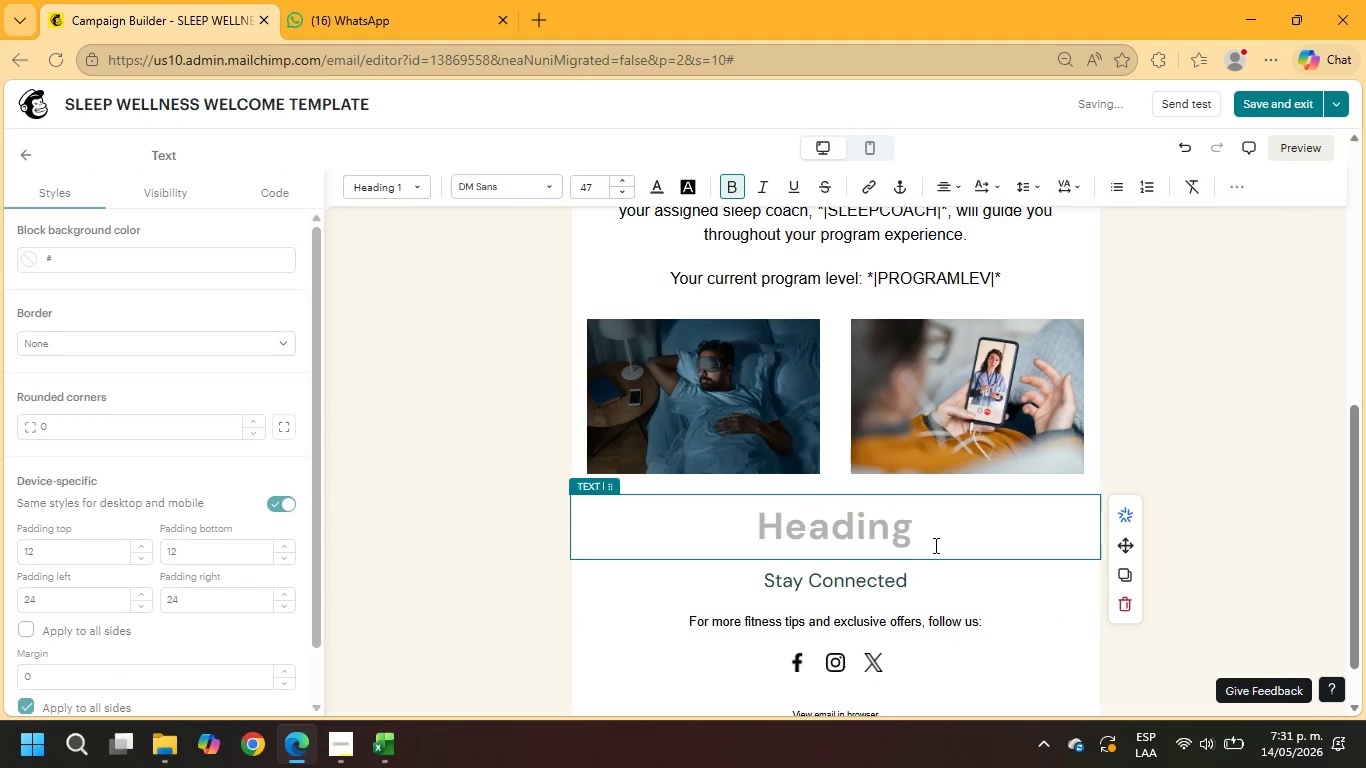 
type(Over the next 30 days)
 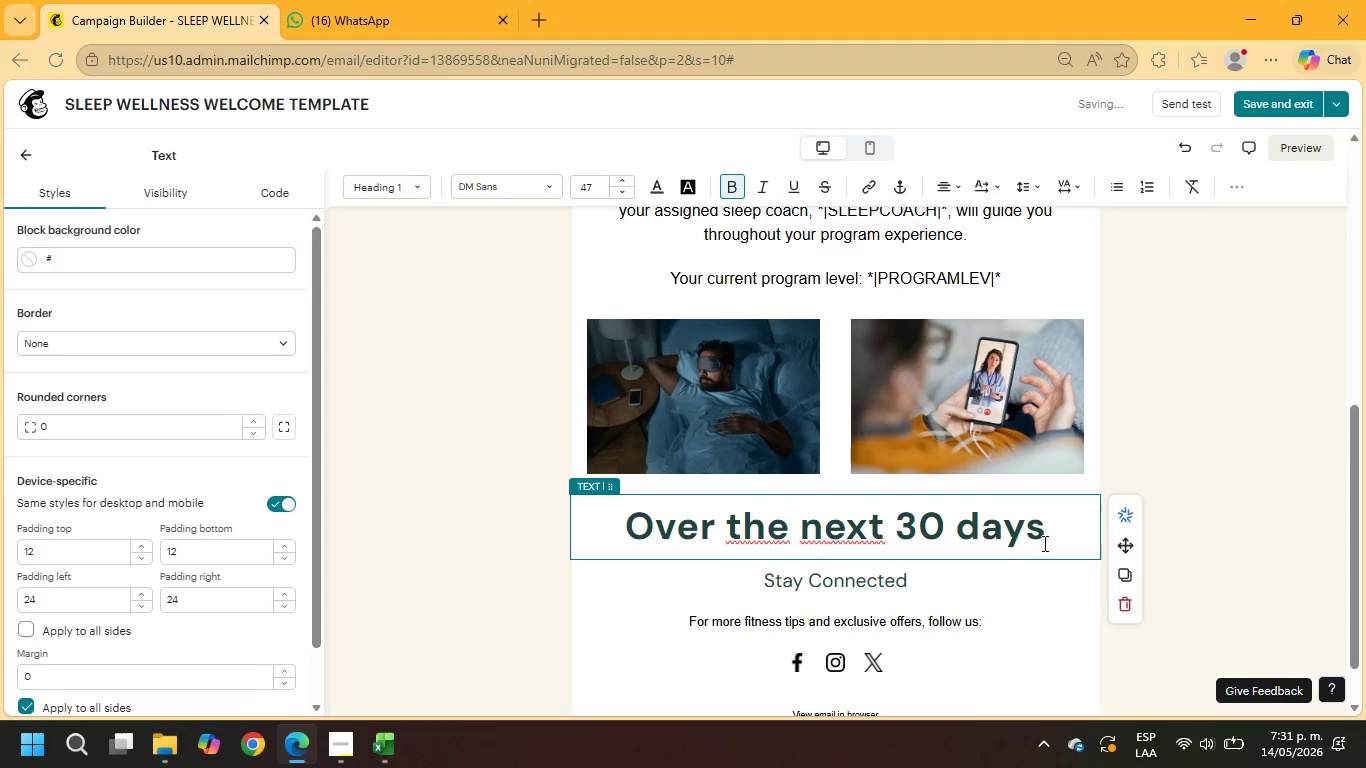 
scroll: coordinate [1026, 520], scroll_direction: up, amount: 3.0
 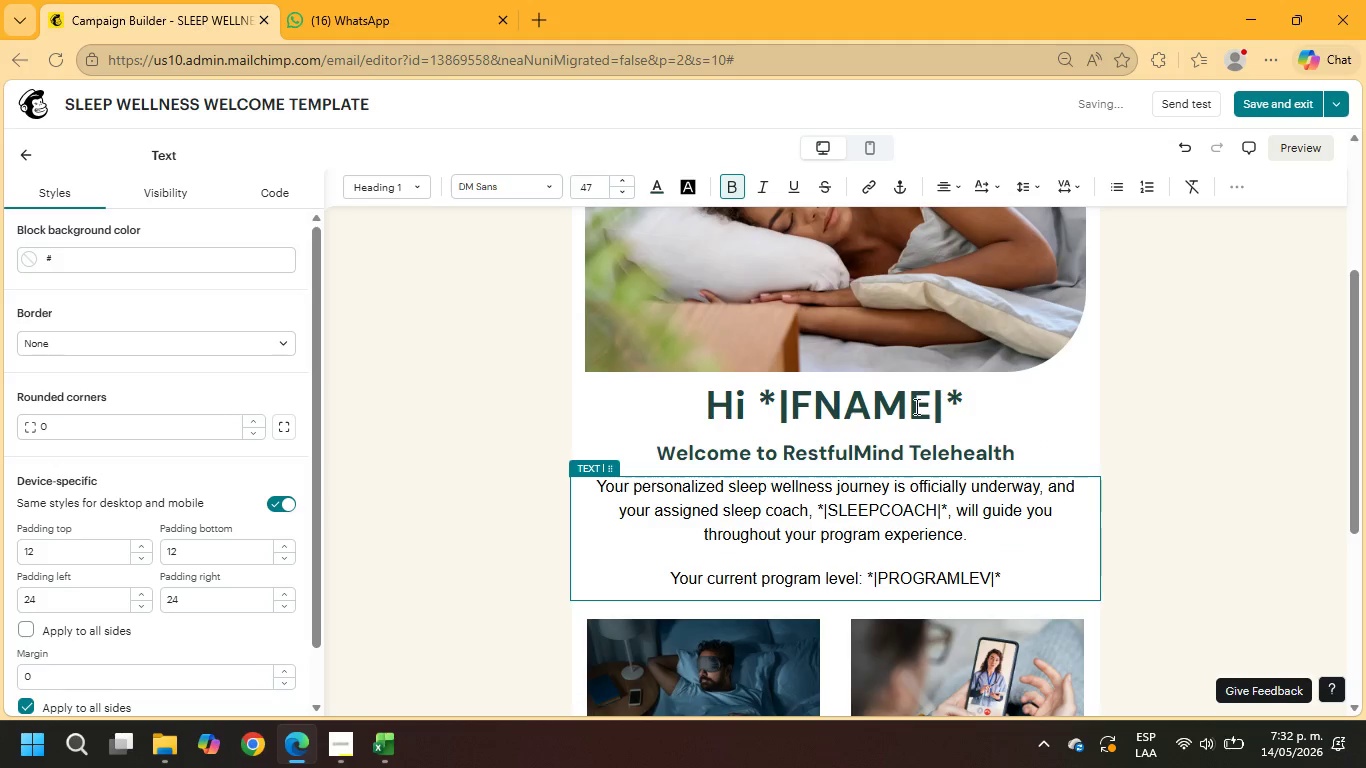 
left_click([898, 402])
 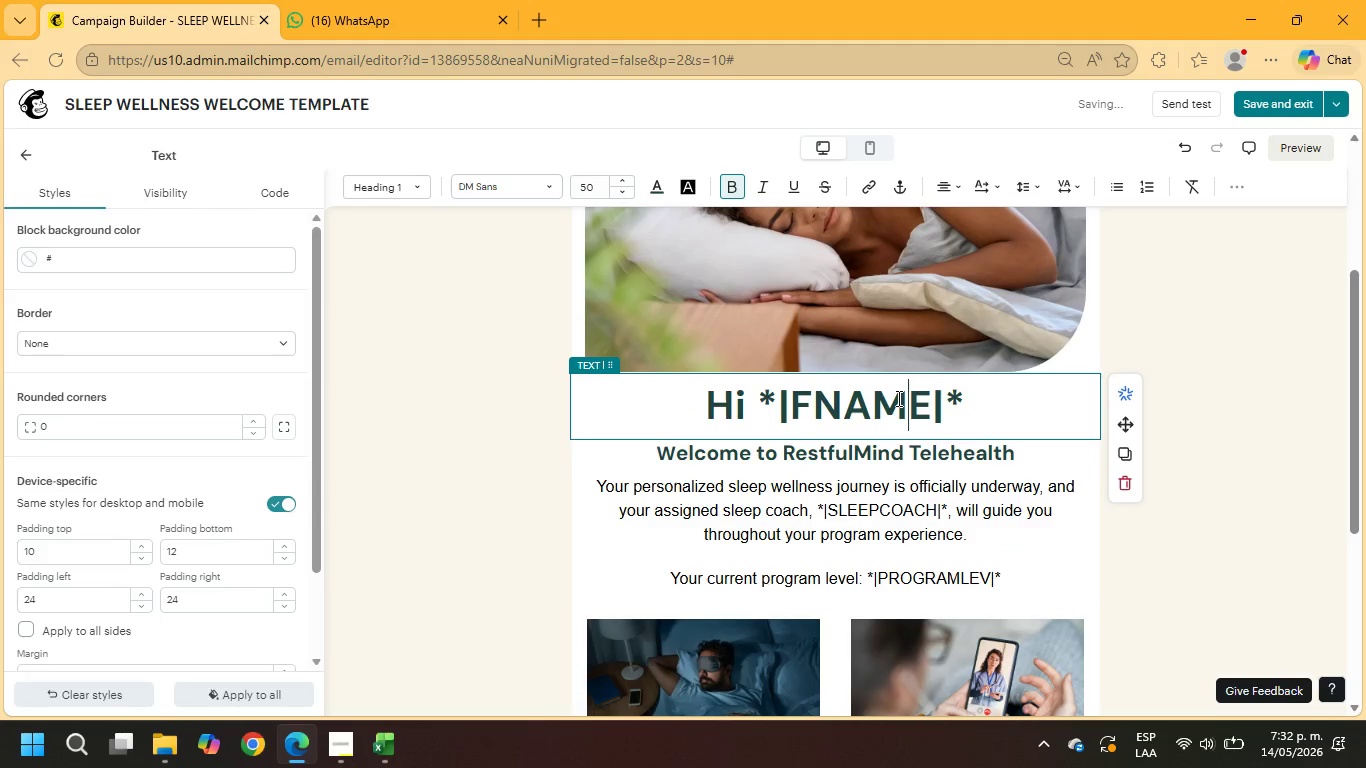 
scroll: coordinate [897, 398], scroll_direction: down, amount: 2.0
 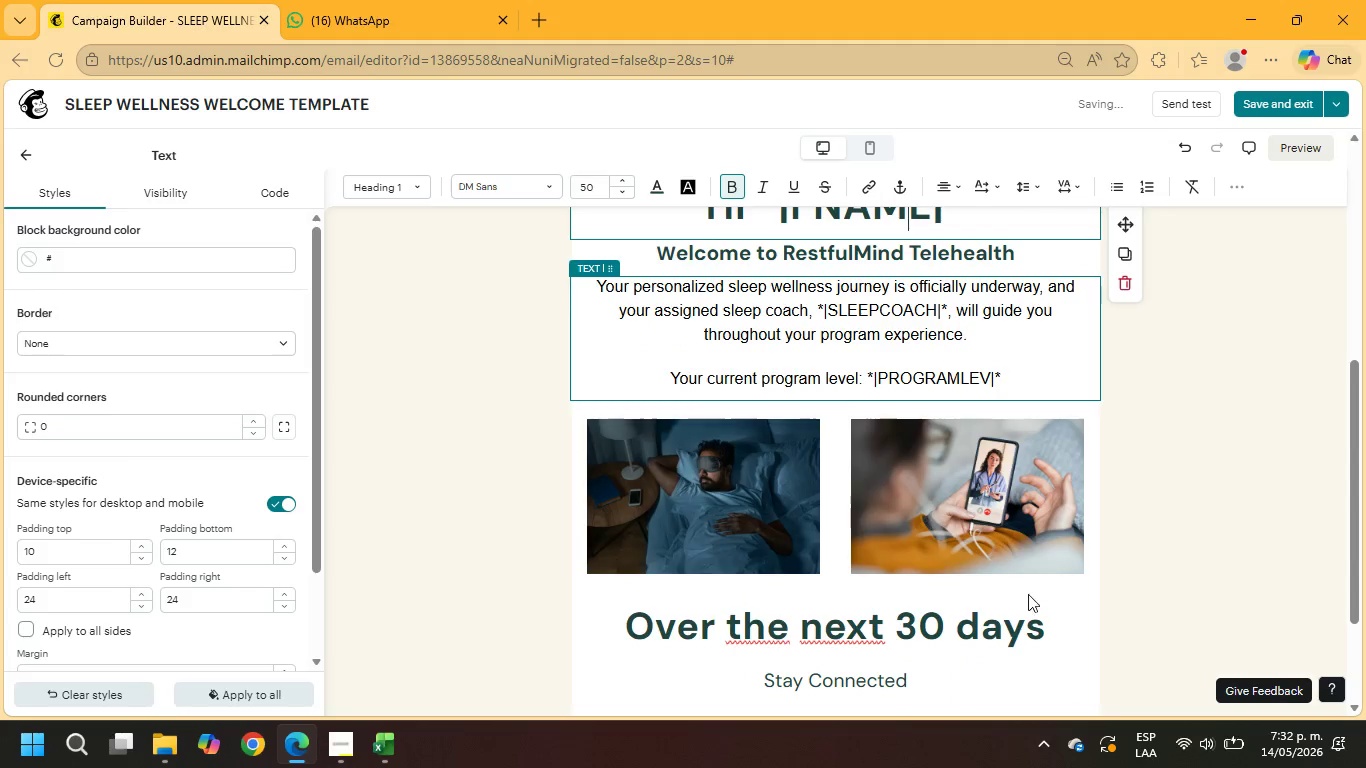 
left_click([1048, 631])
 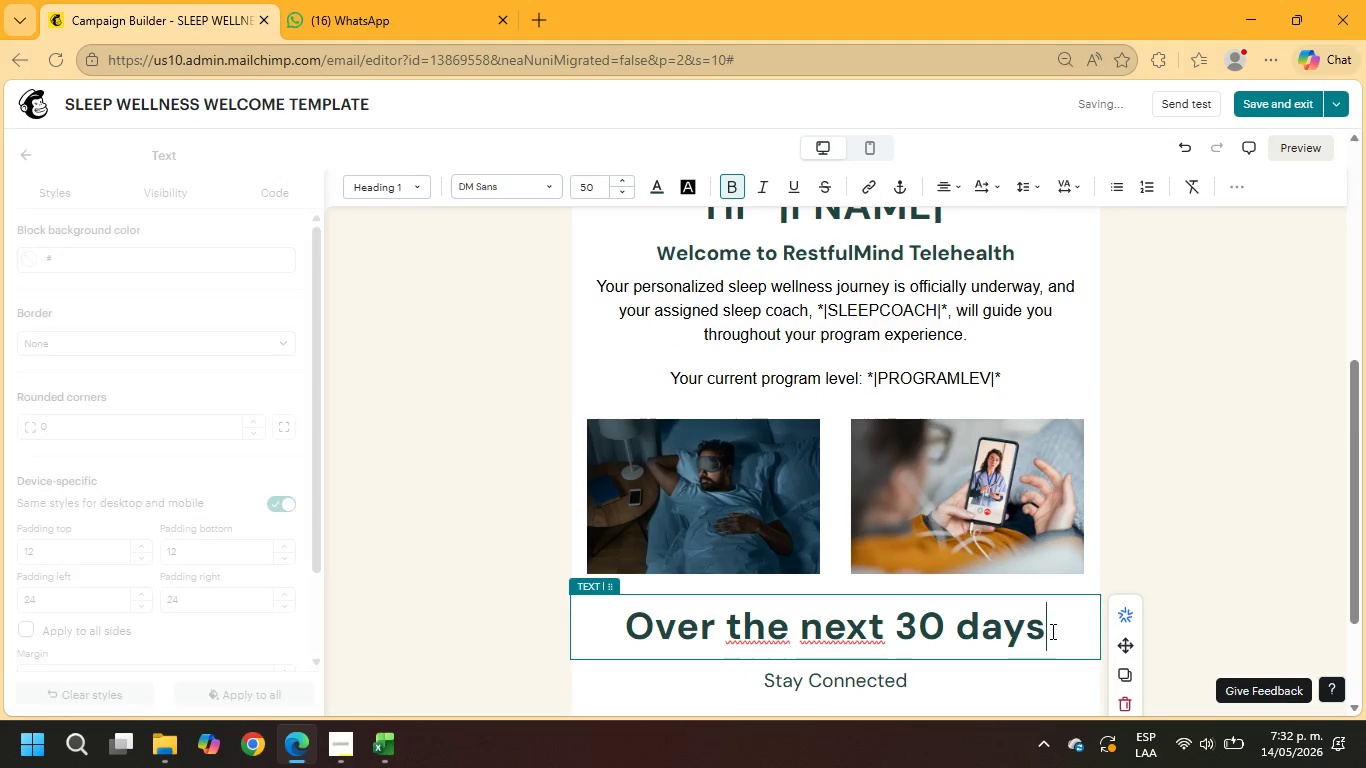 
left_click_drag(start_coordinate=[1051, 631], to_coordinate=[626, 615])
 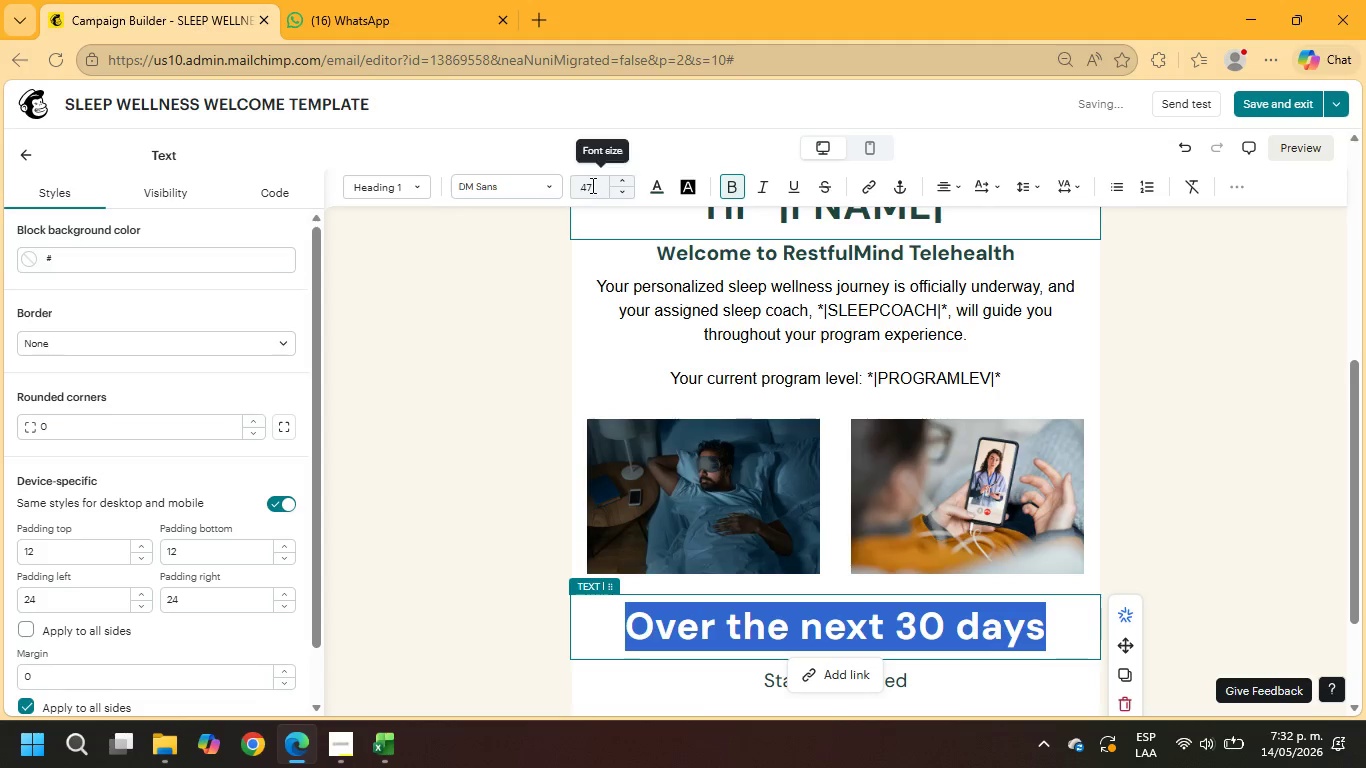 
left_click_drag(start_coordinate=[591, 185], to_coordinate=[580, 184])
 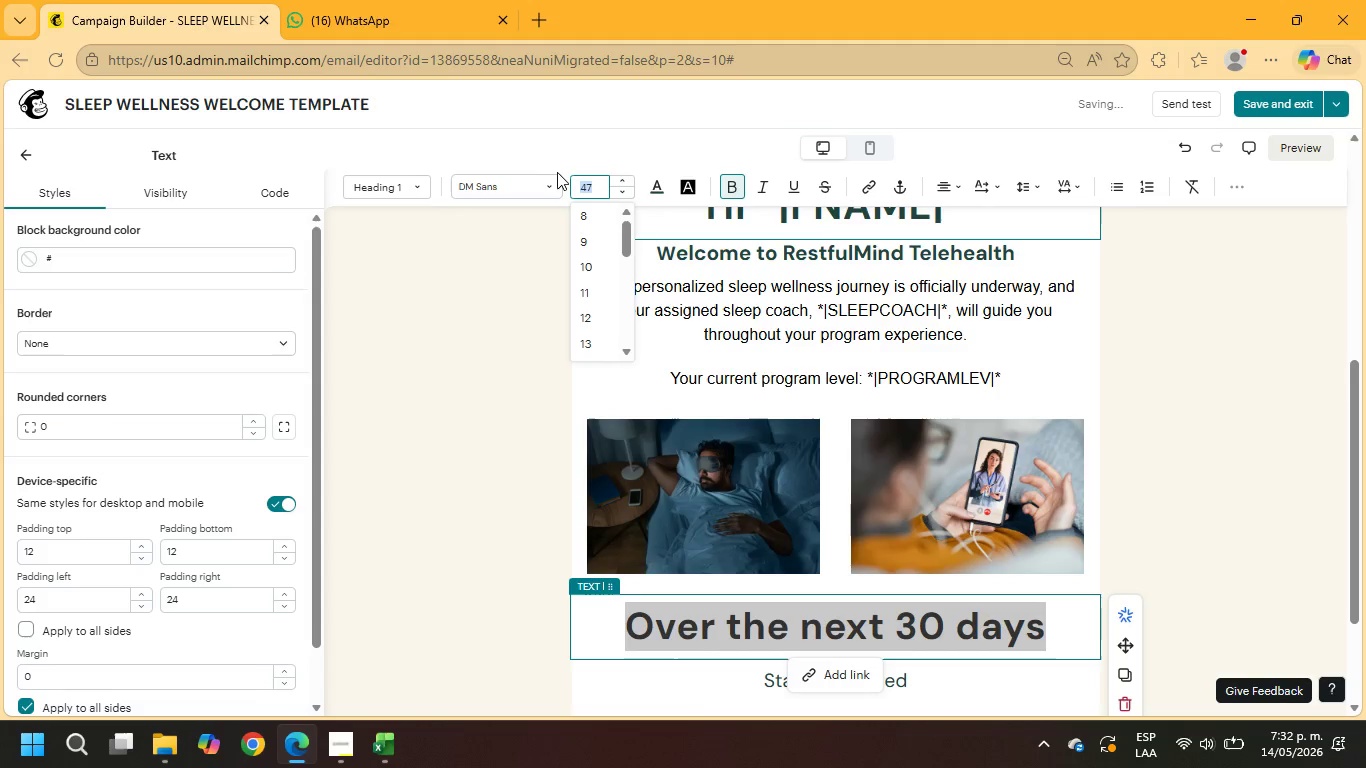 
key(Numpad5)
 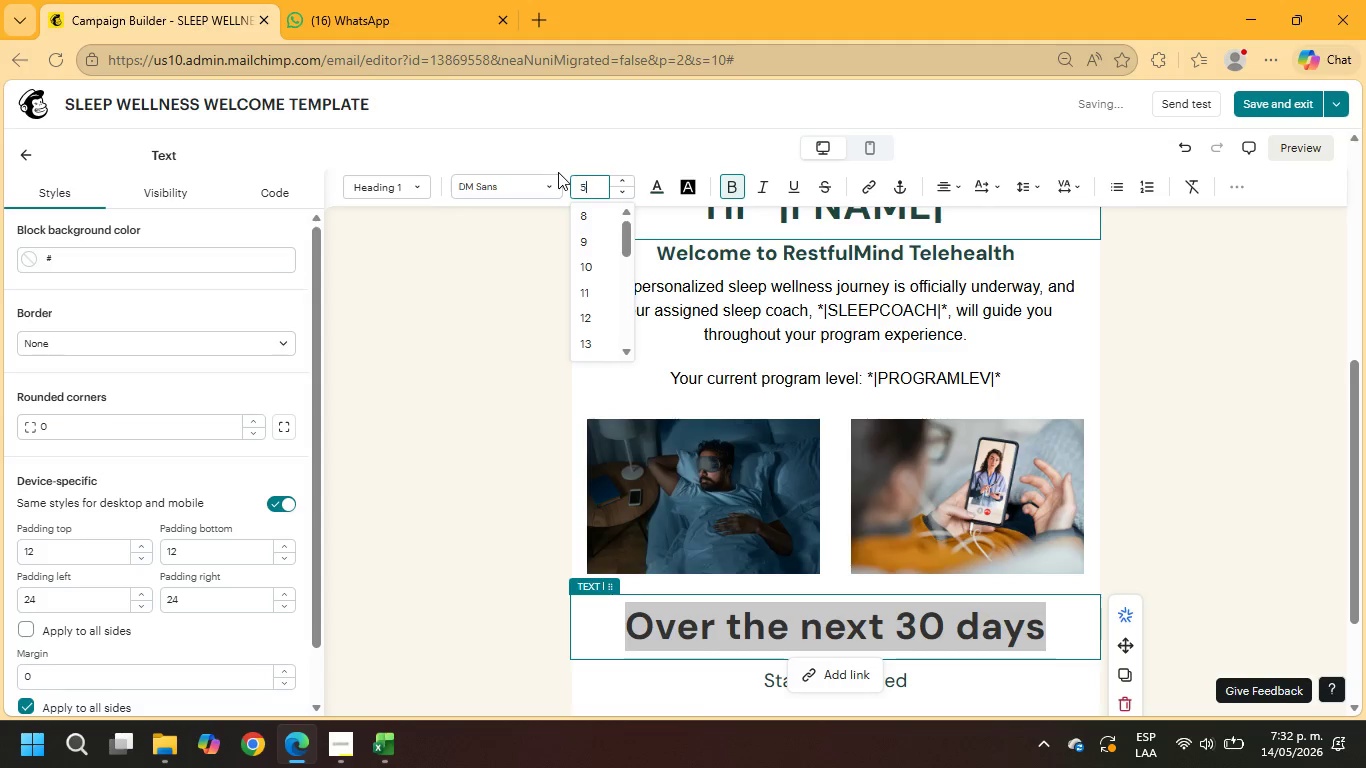 
key(Numpad0)
 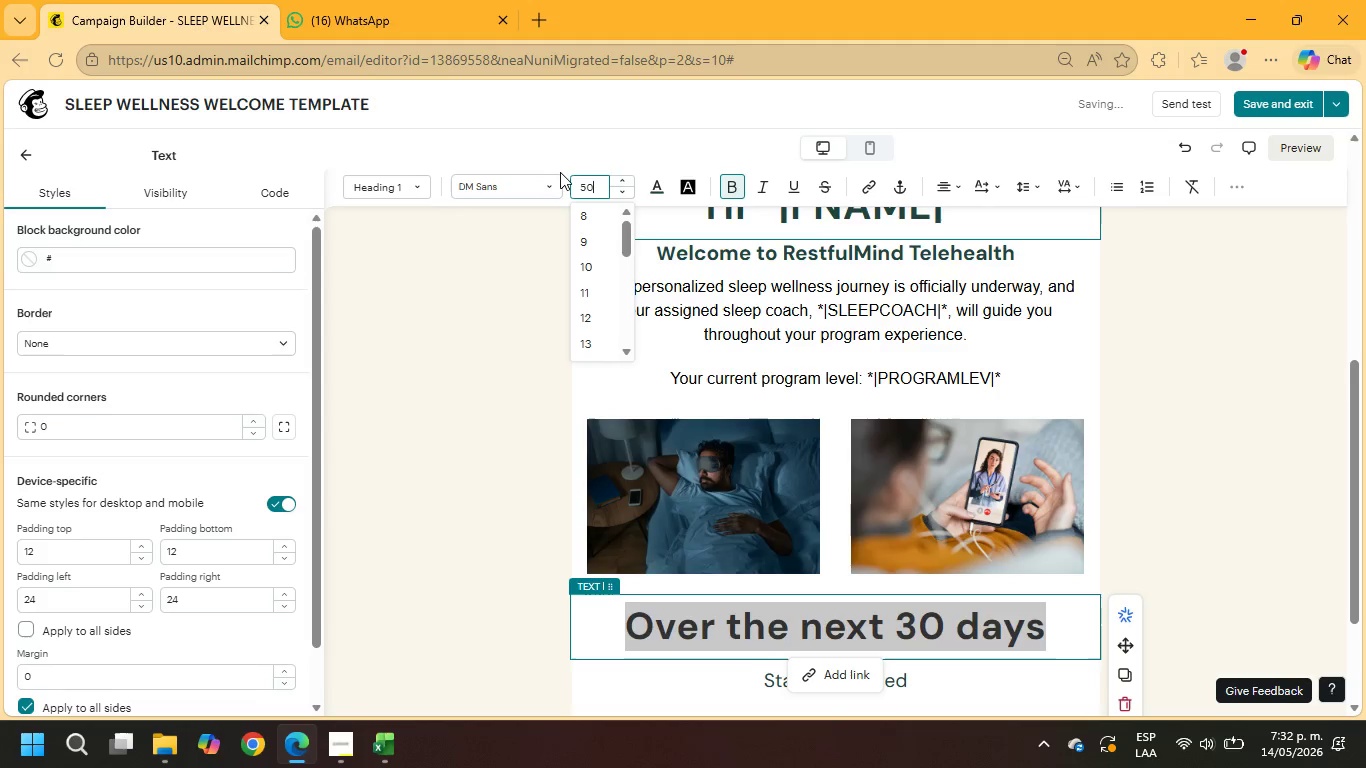 
key(NumpadEnter)
 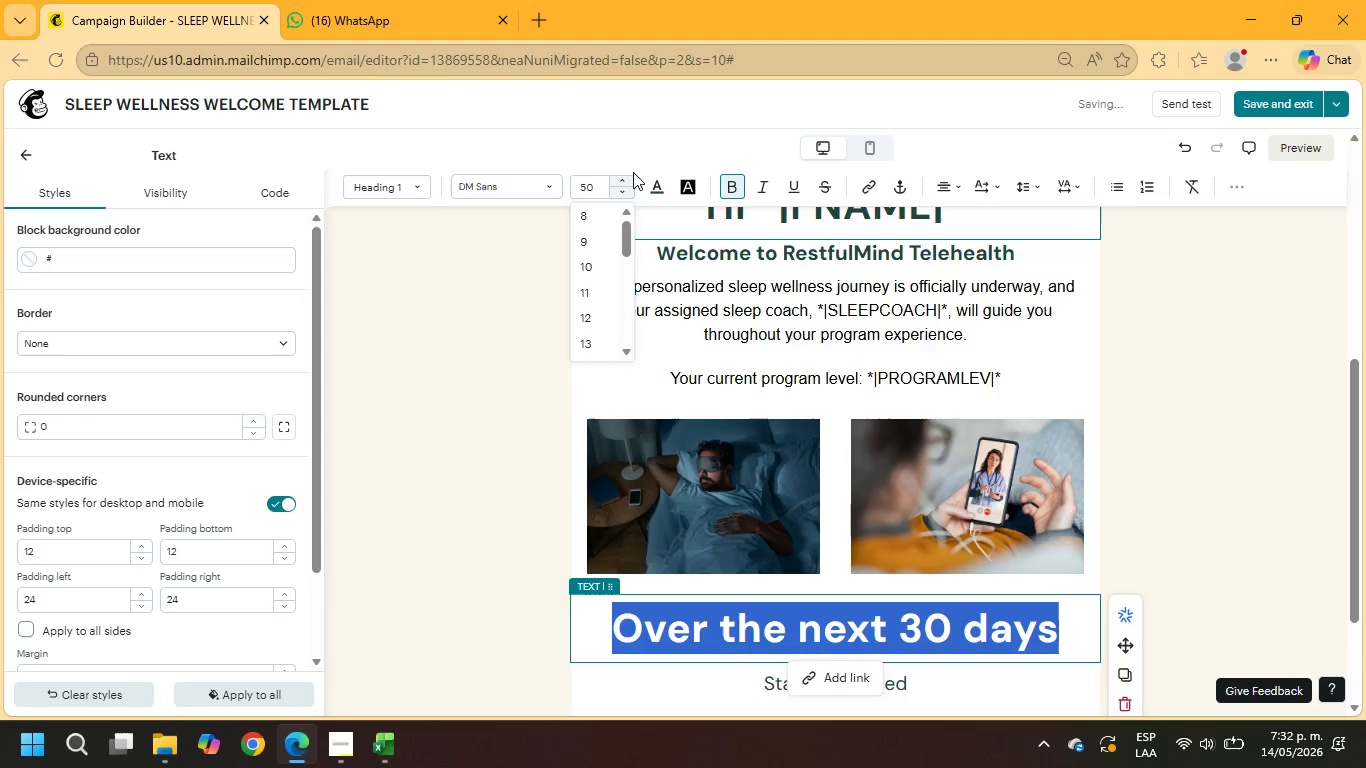 
scroll: coordinate [589, 287], scroll_direction: down, amount: 4.0
 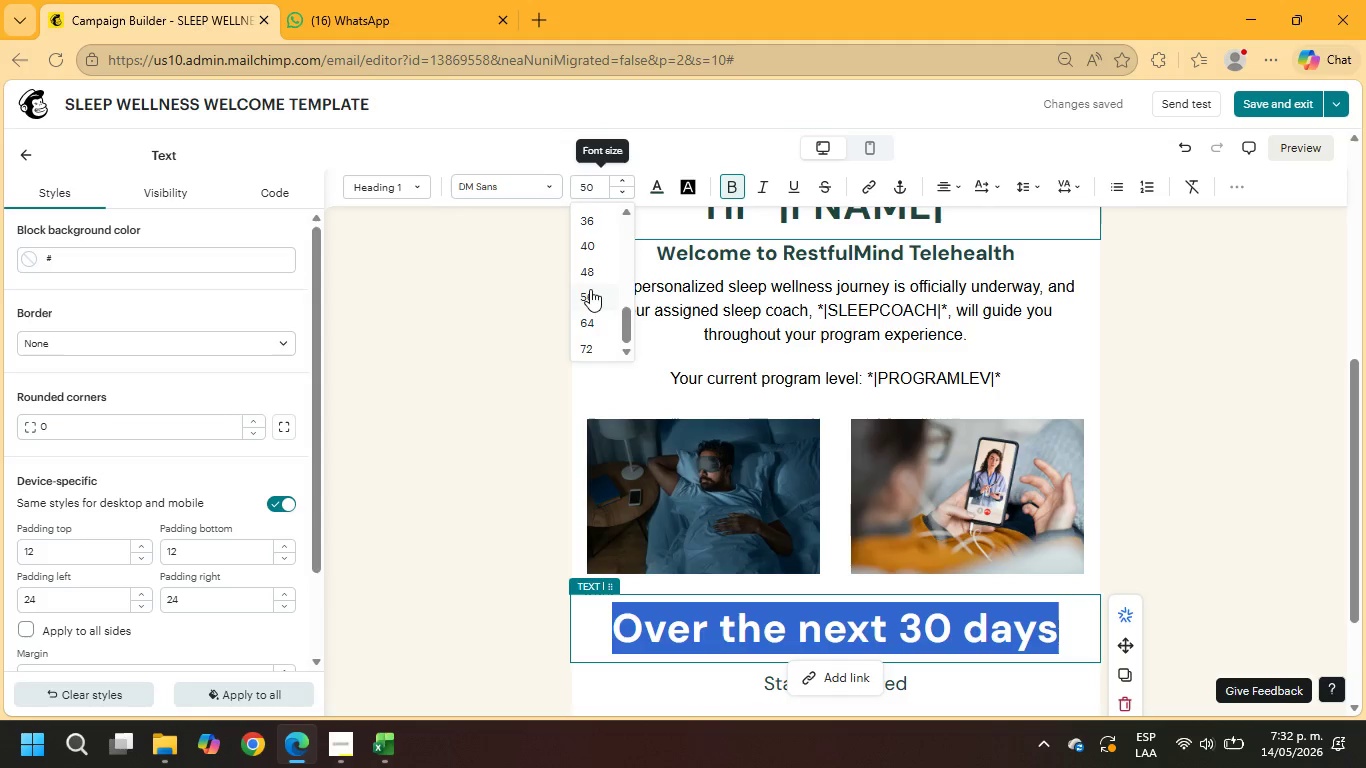 
scroll: coordinate [591, 289], scroll_direction: up, amount: 1.0
 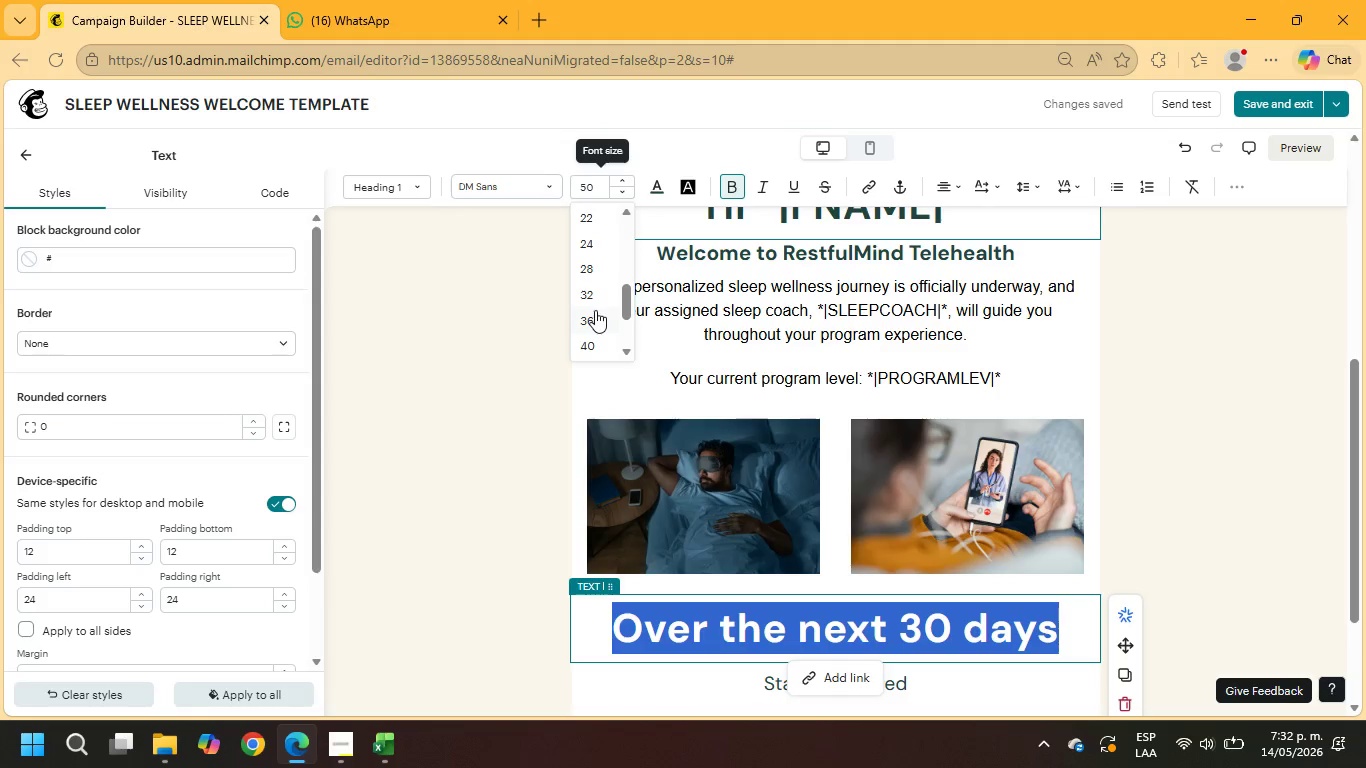 
left_click([592, 317])
 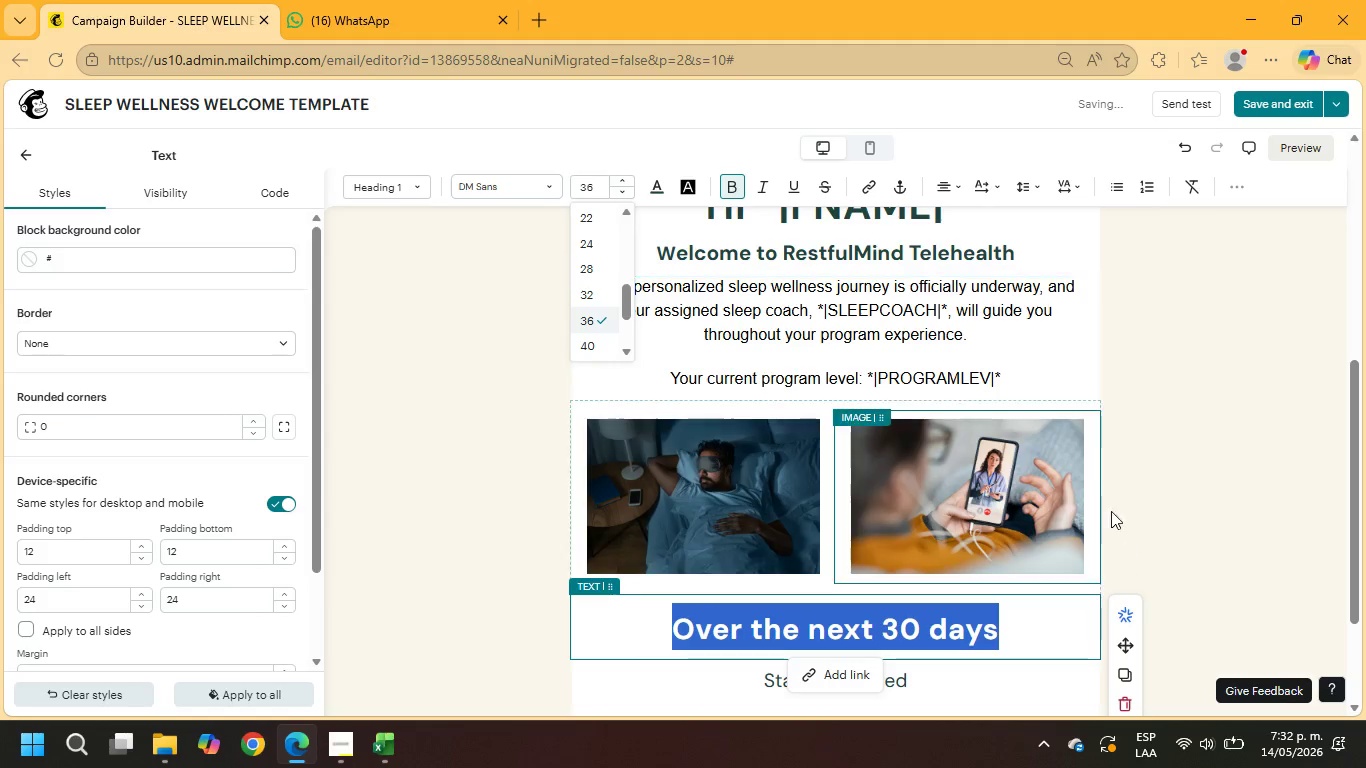 
scroll: coordinate [1079, 434], scroll_direction: down, amount: 1.0
 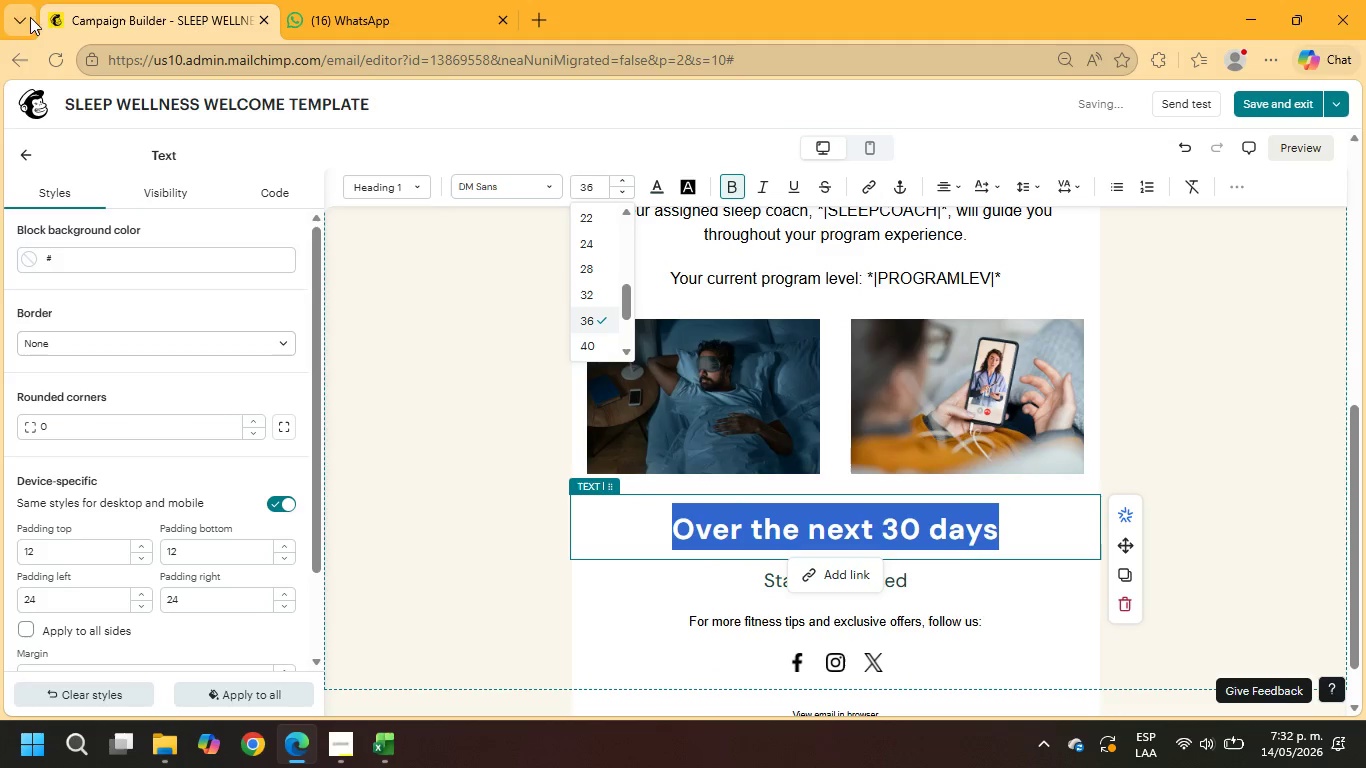 
left_click([29, 158])
 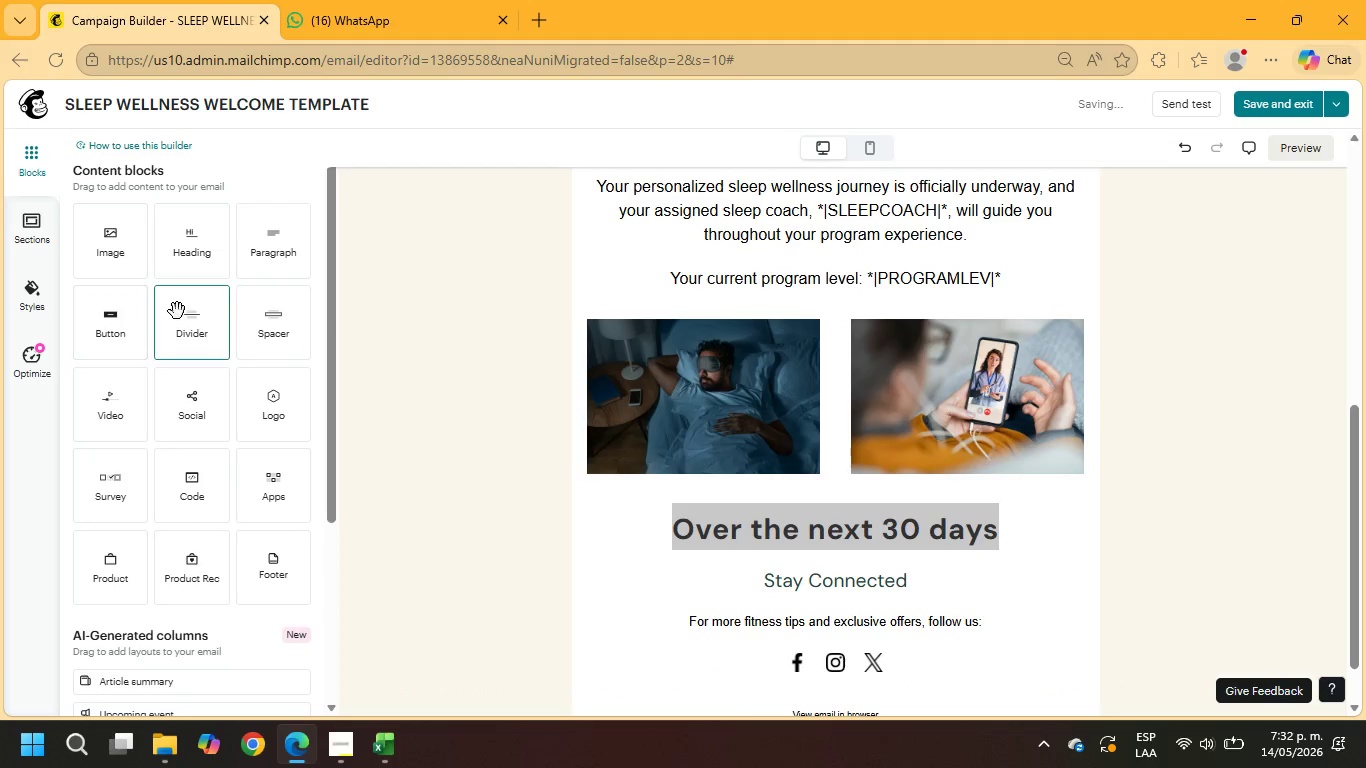 
left_click_drag(start_coordinate=[277, 254], to_coordinate=[893, 577])
 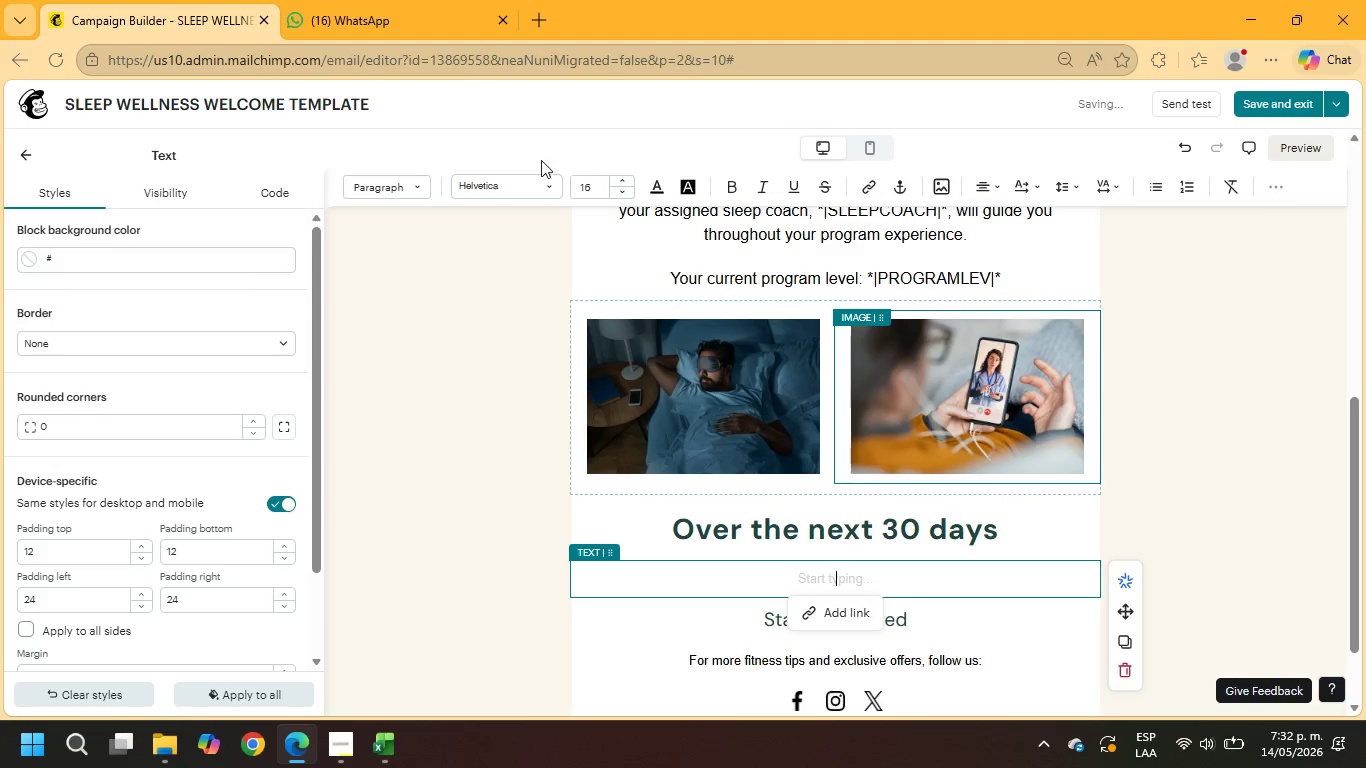 
left_click_drag(start_coordinate=[605, 189], to_coordinate=[553, 189])
 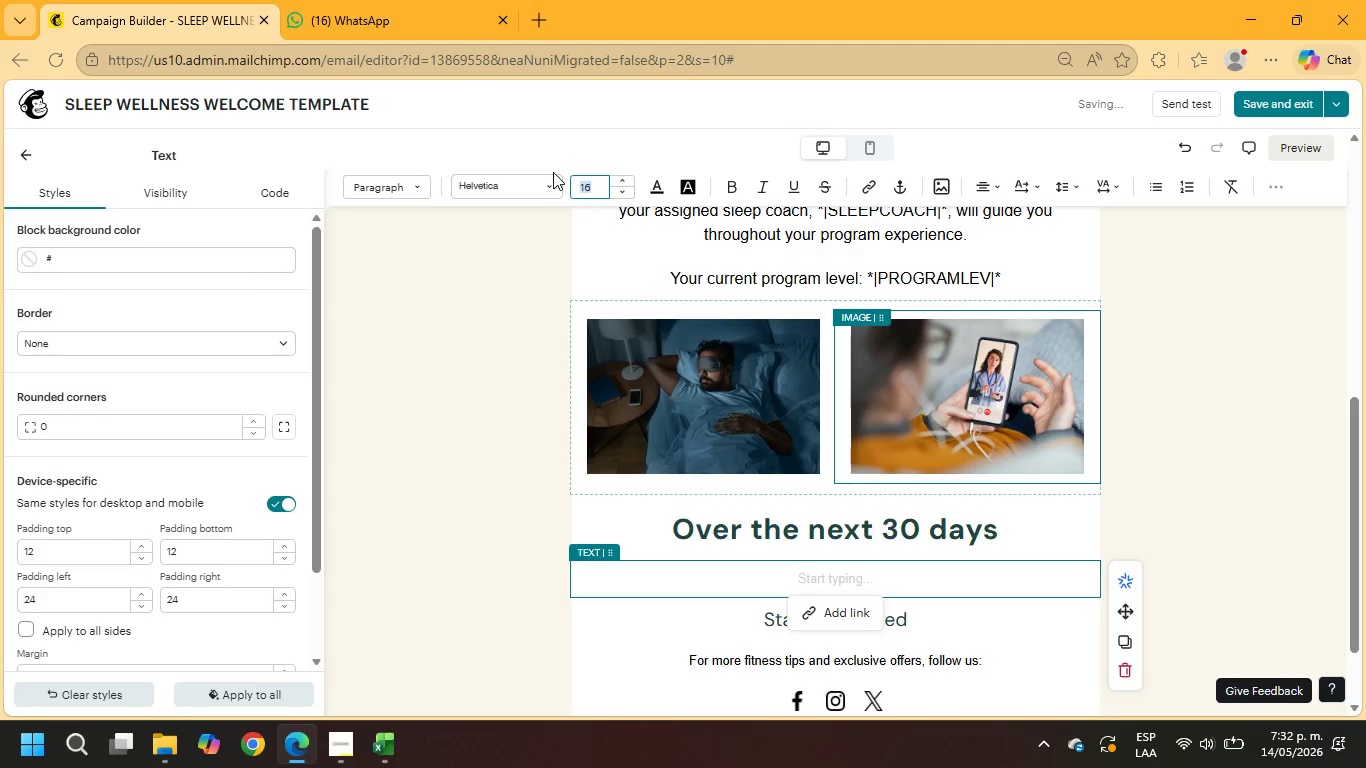 
key(Numpad2)
 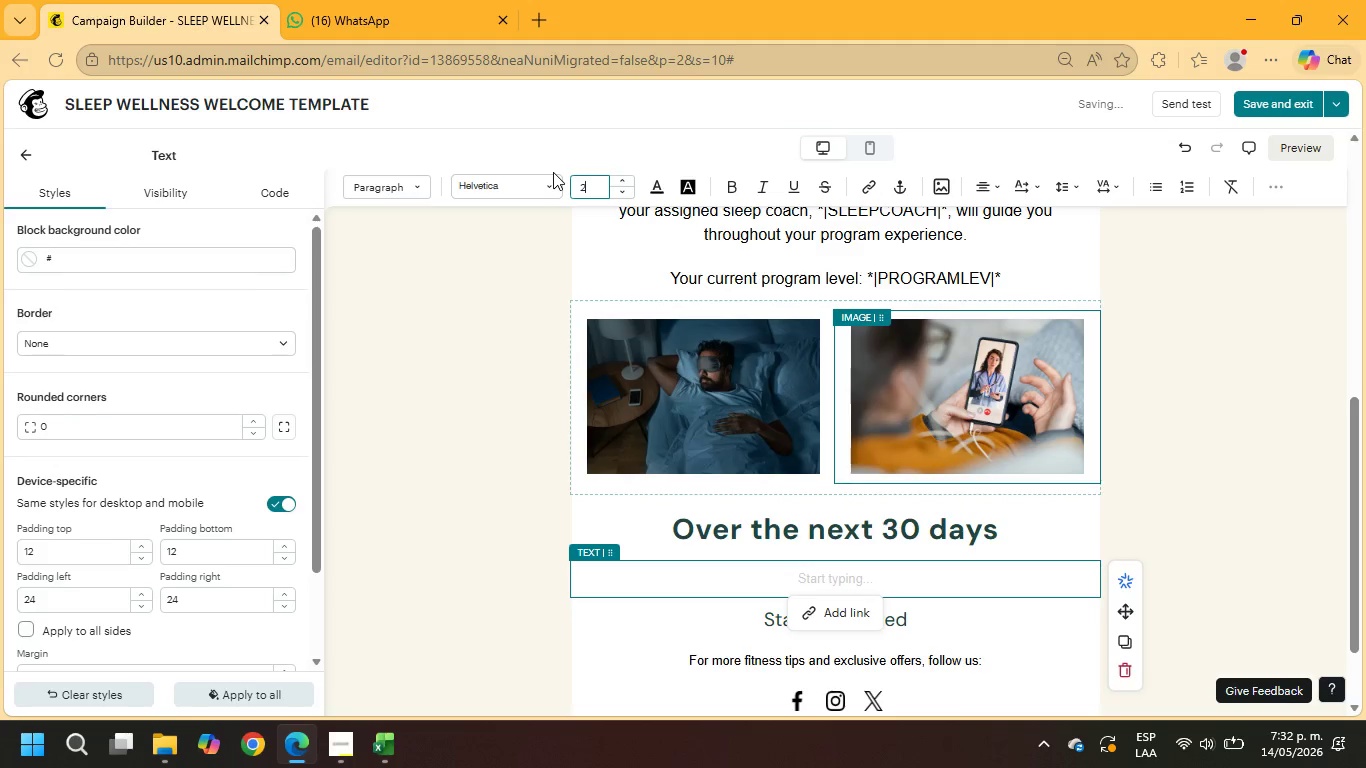 
key(Numpad0)
 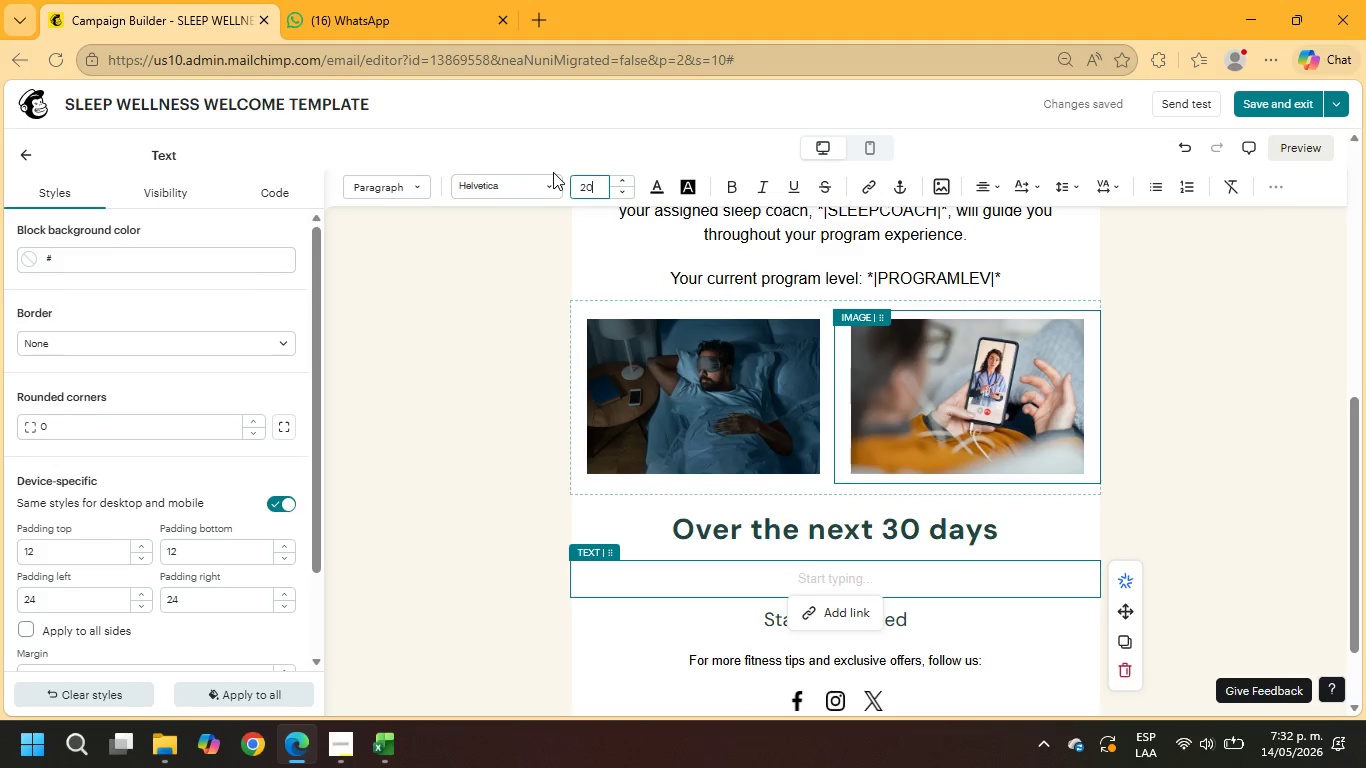 
key(NumpadEnter)
 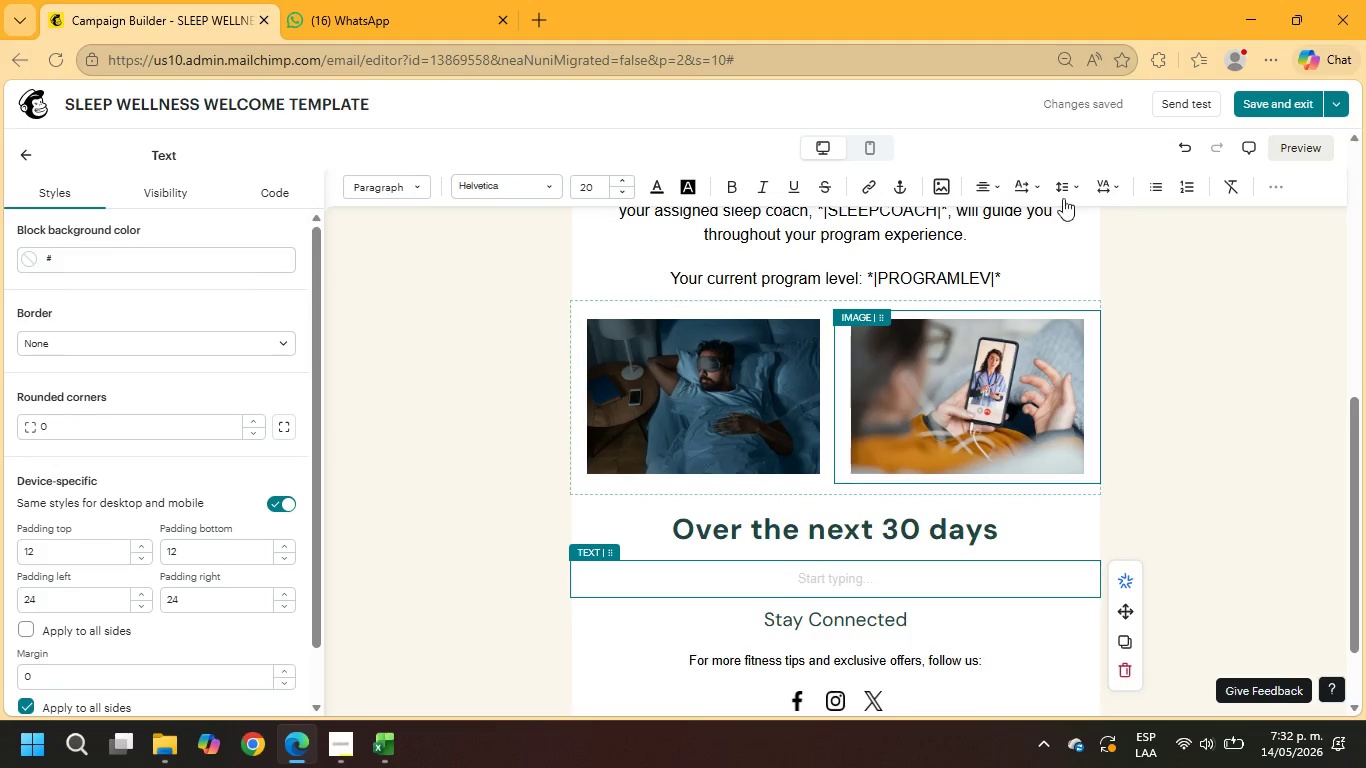 
left_click([991, 190])
 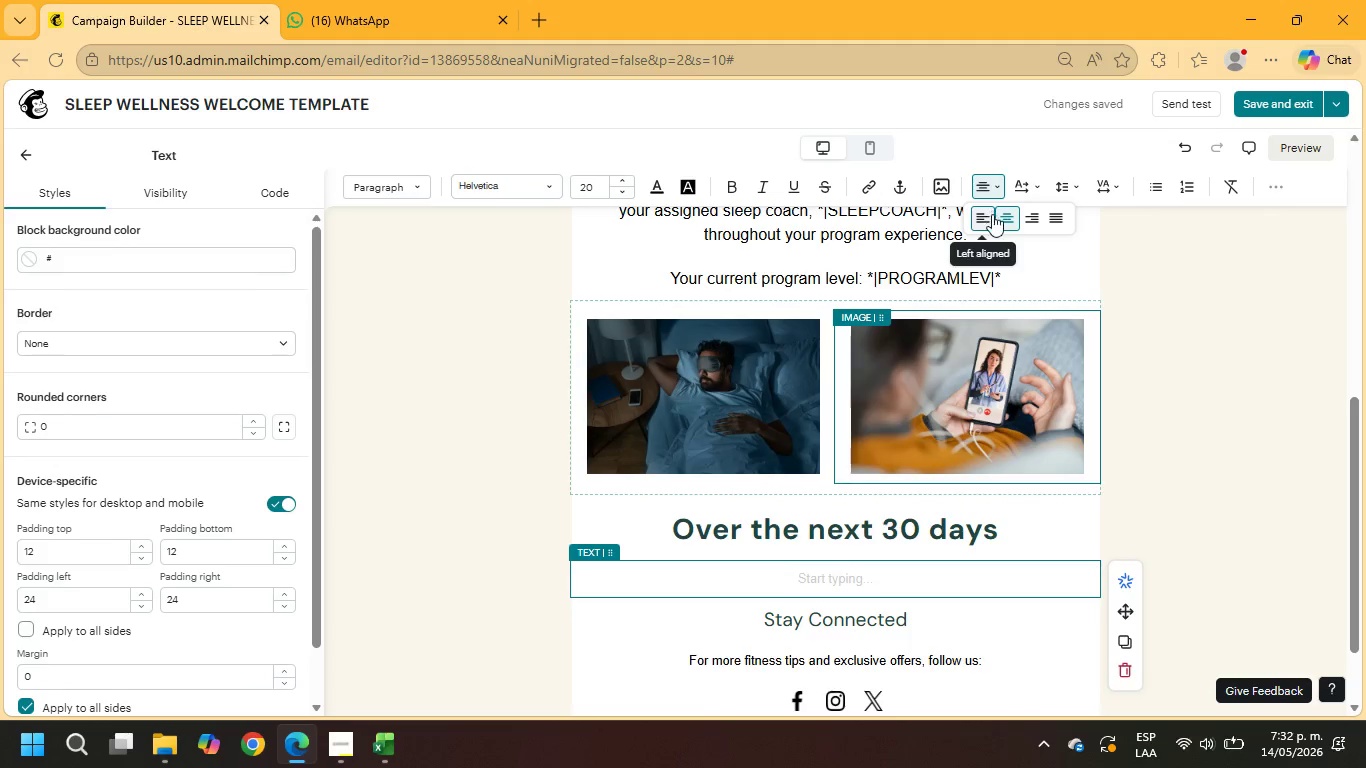 
left_click([1004, 217])
 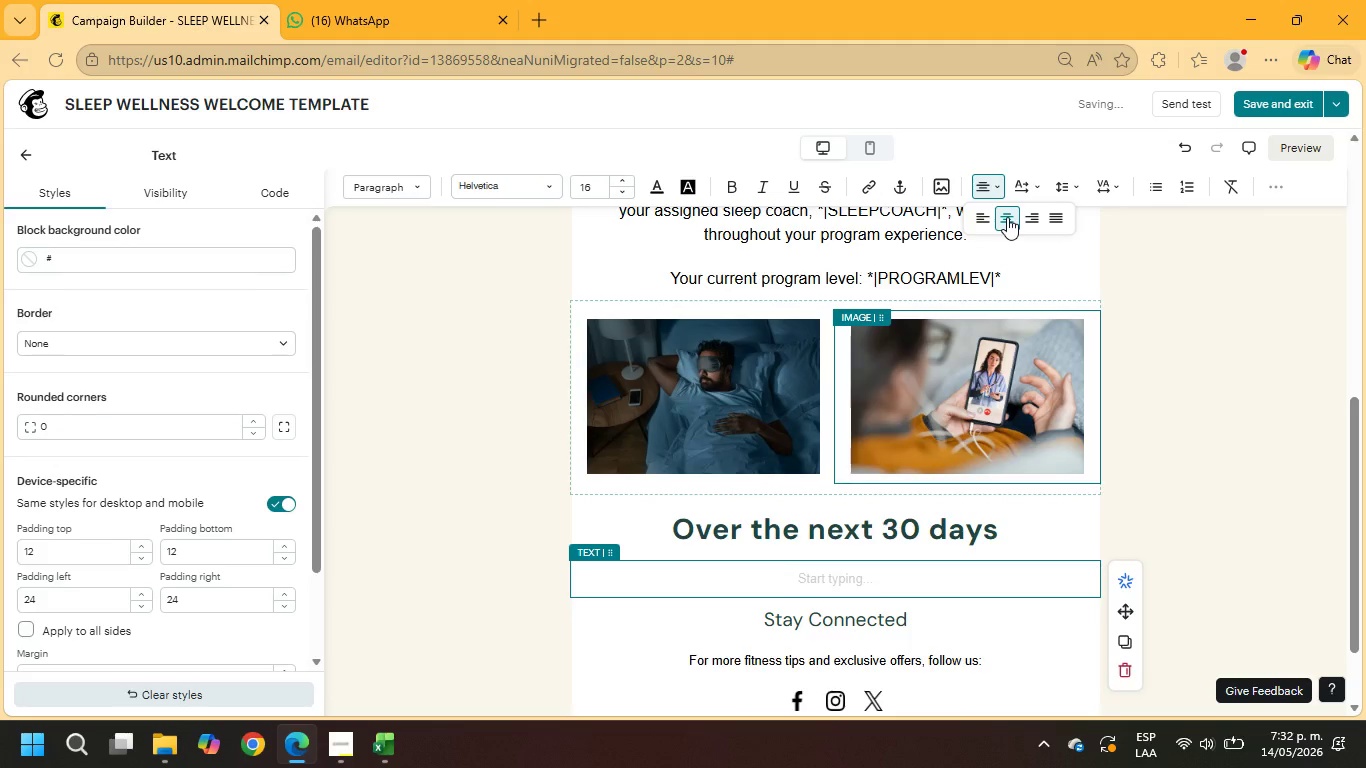 
type(you`)
key(Backspace)
key(Backspace)
key(Backspace)
key(Backspace)
type(you;ll receive personalized coaching resources, wellness guidance, and practical sleep )
key(Backspace)
type(- impo)
key(Backspace)
type(rovement strategies designed t )
key(Backspace)
type(o support healthier rest and long-term recovery.)
 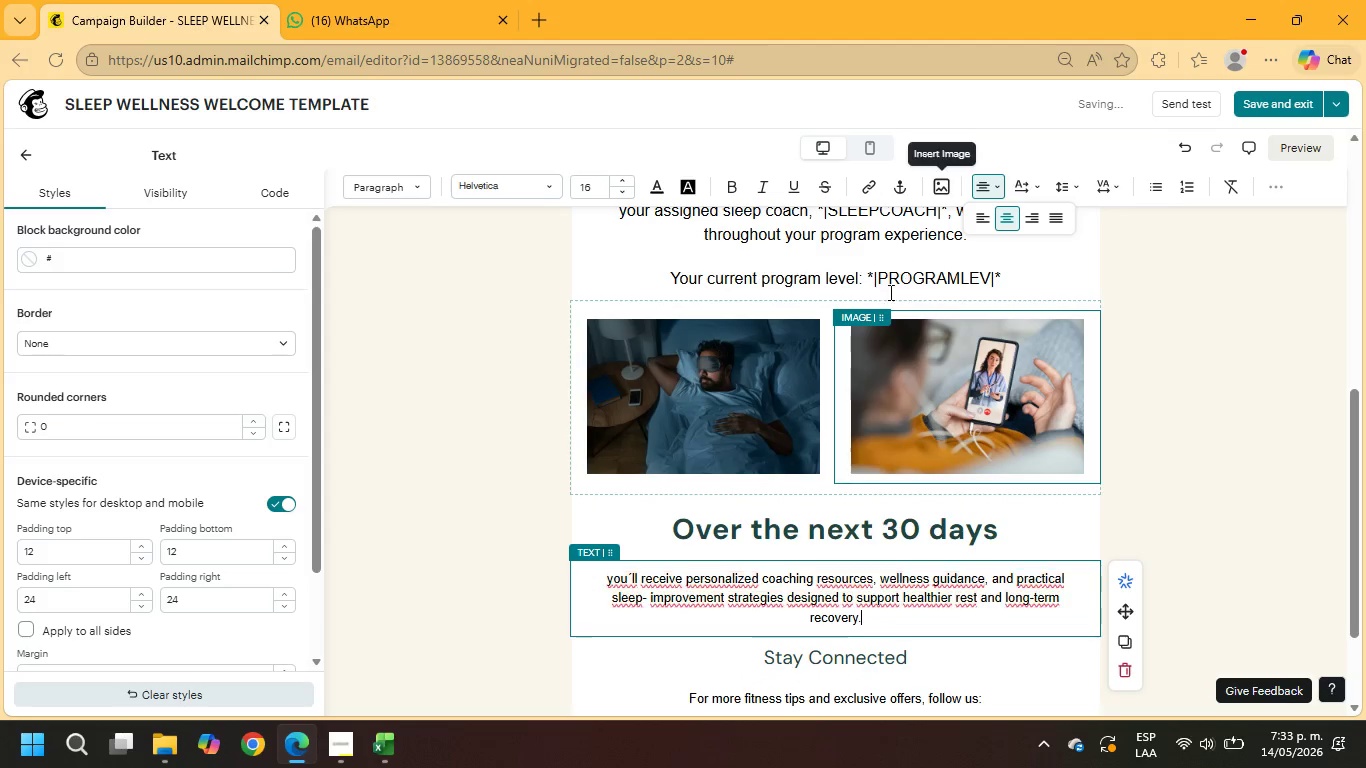 
left_click([865, 283])
 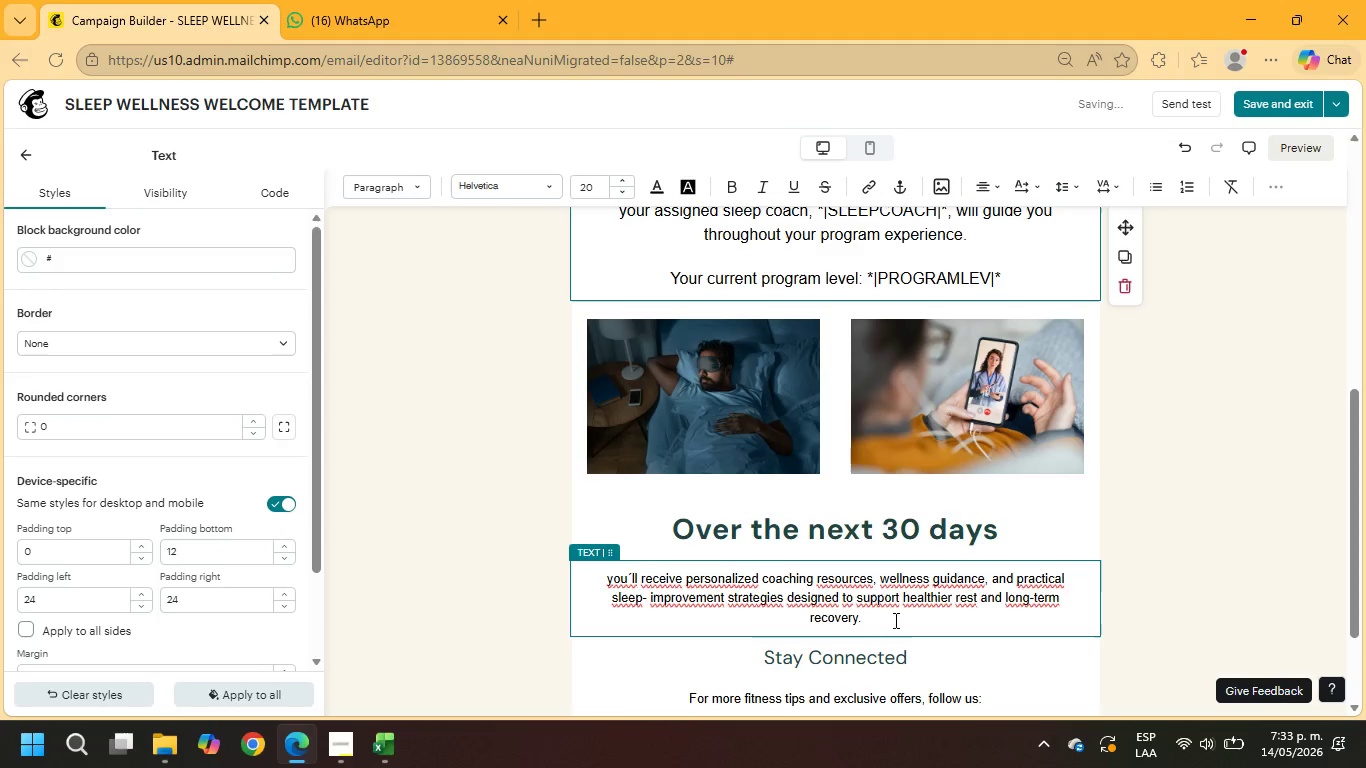 
wait(6.75)
 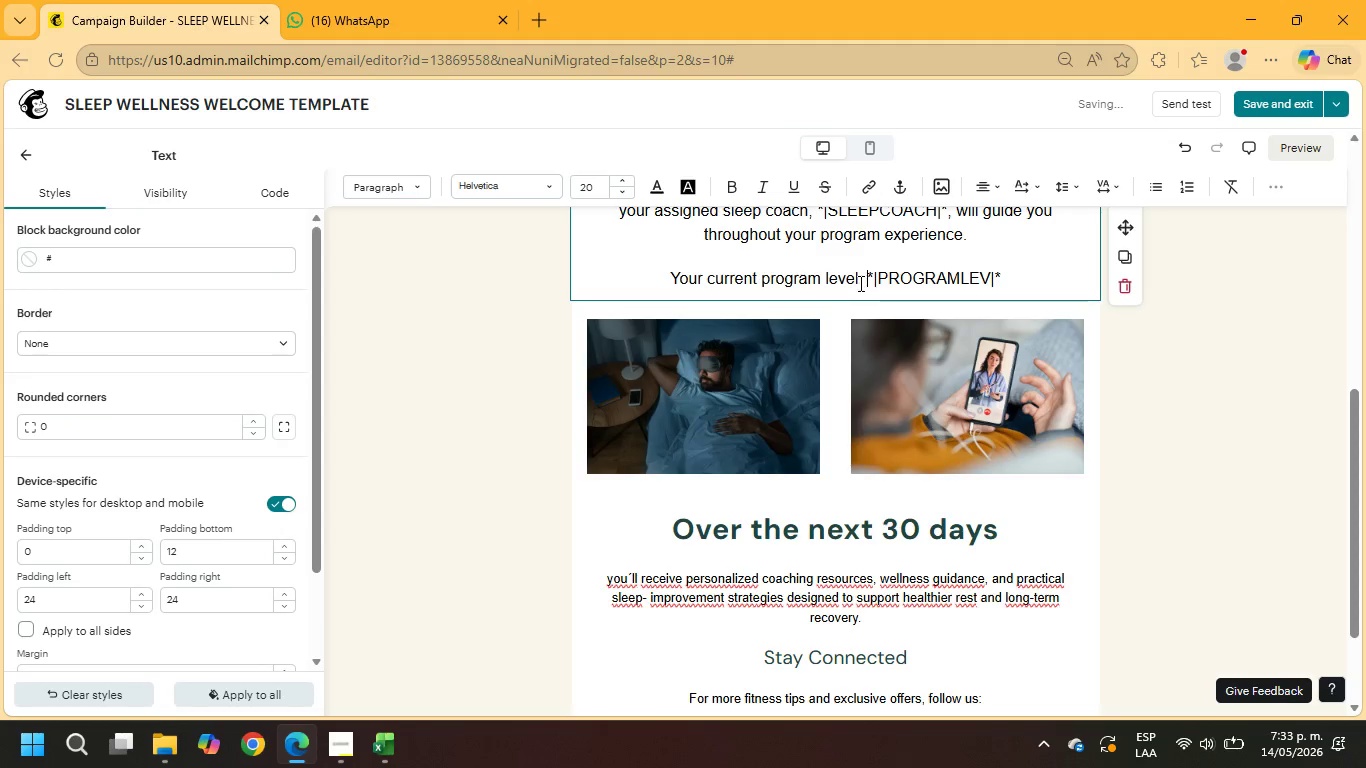 
left_click([846, 580])
 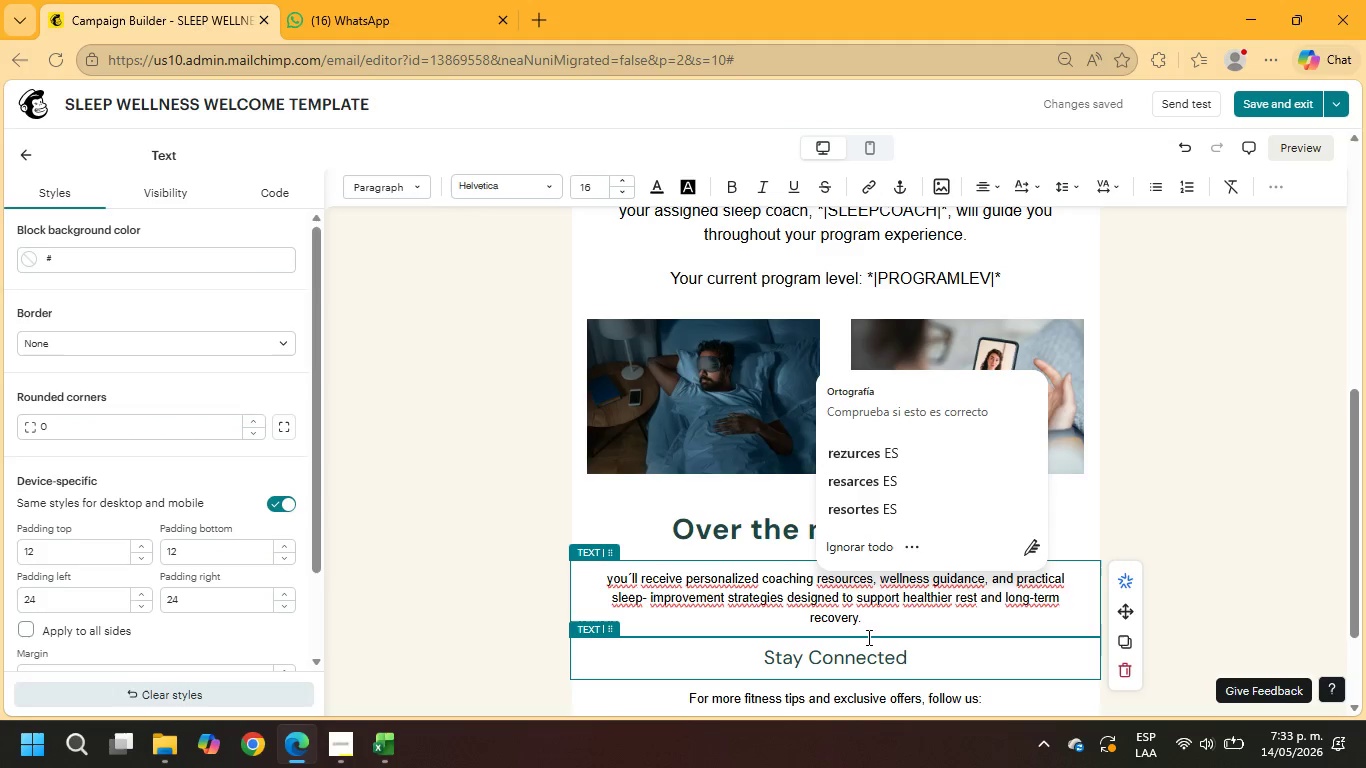 
left_click_drag(start_coordinate=[863, 623], to_coordinate=[585, 581])
 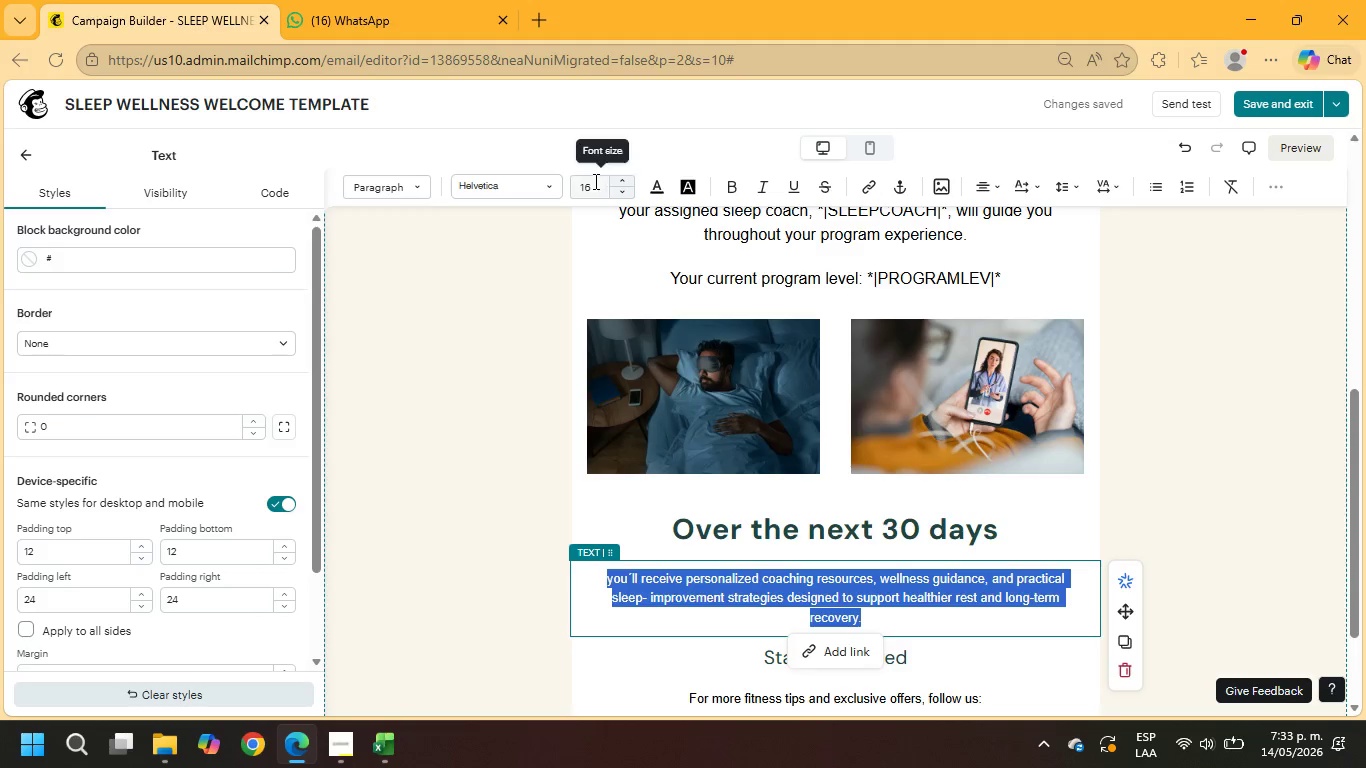 
left_click_drag(start_coordinate=[594, 181], to_coordinate=[571, 183])
 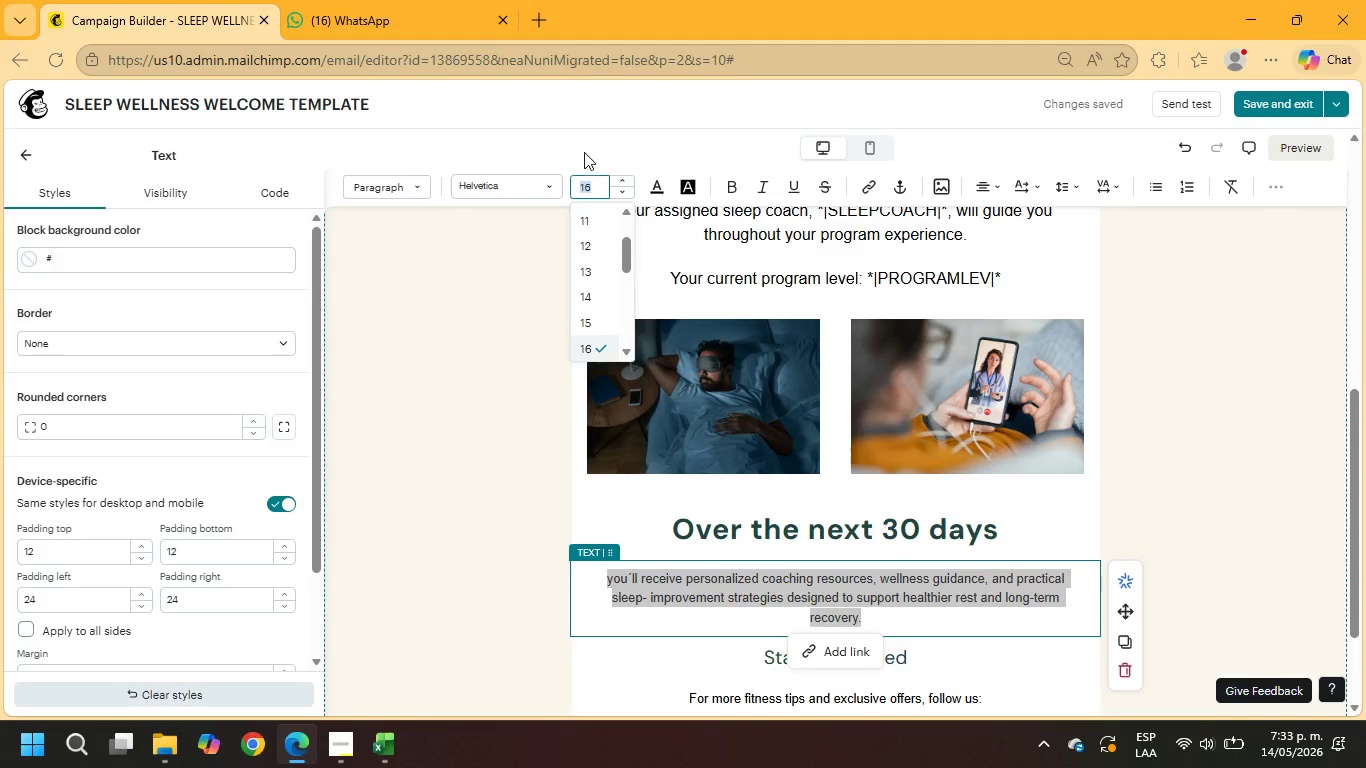 
key(Numpad2)
 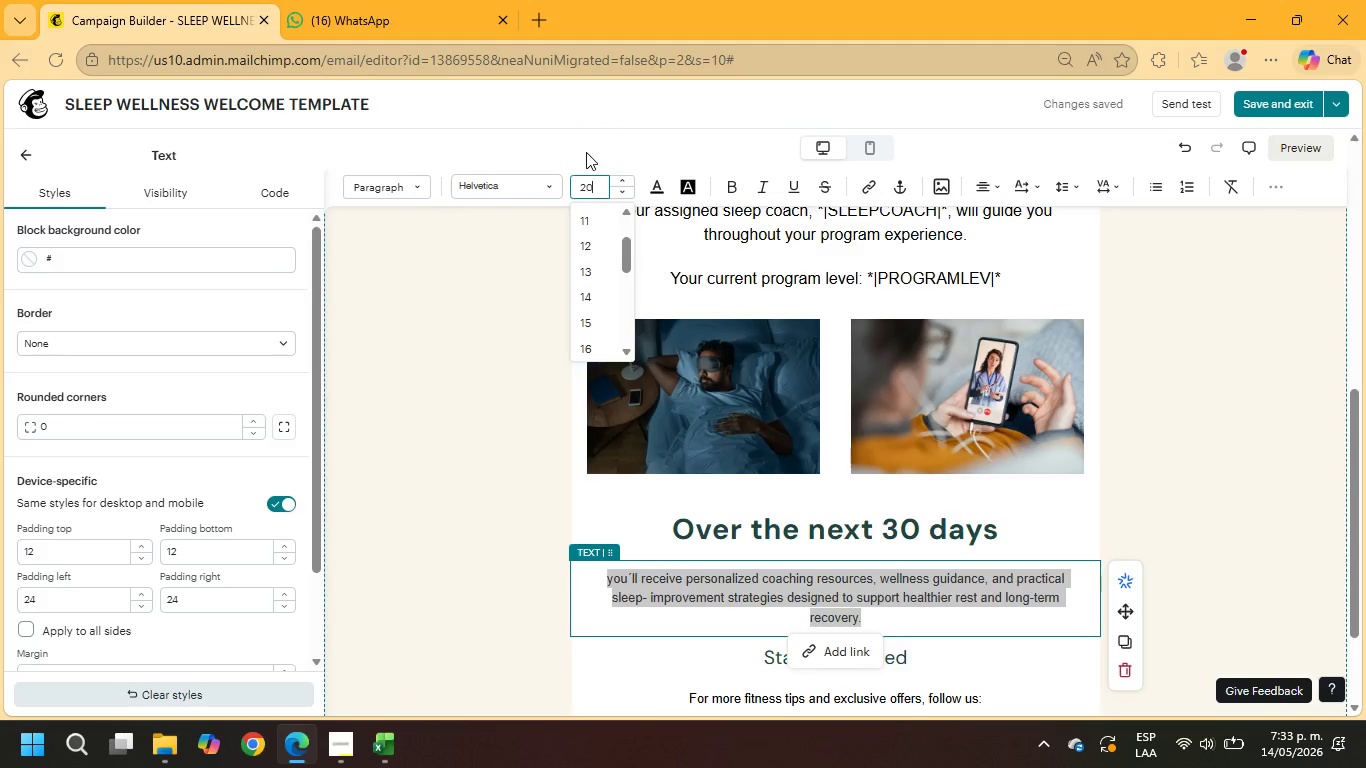 
key(Numpad0)
 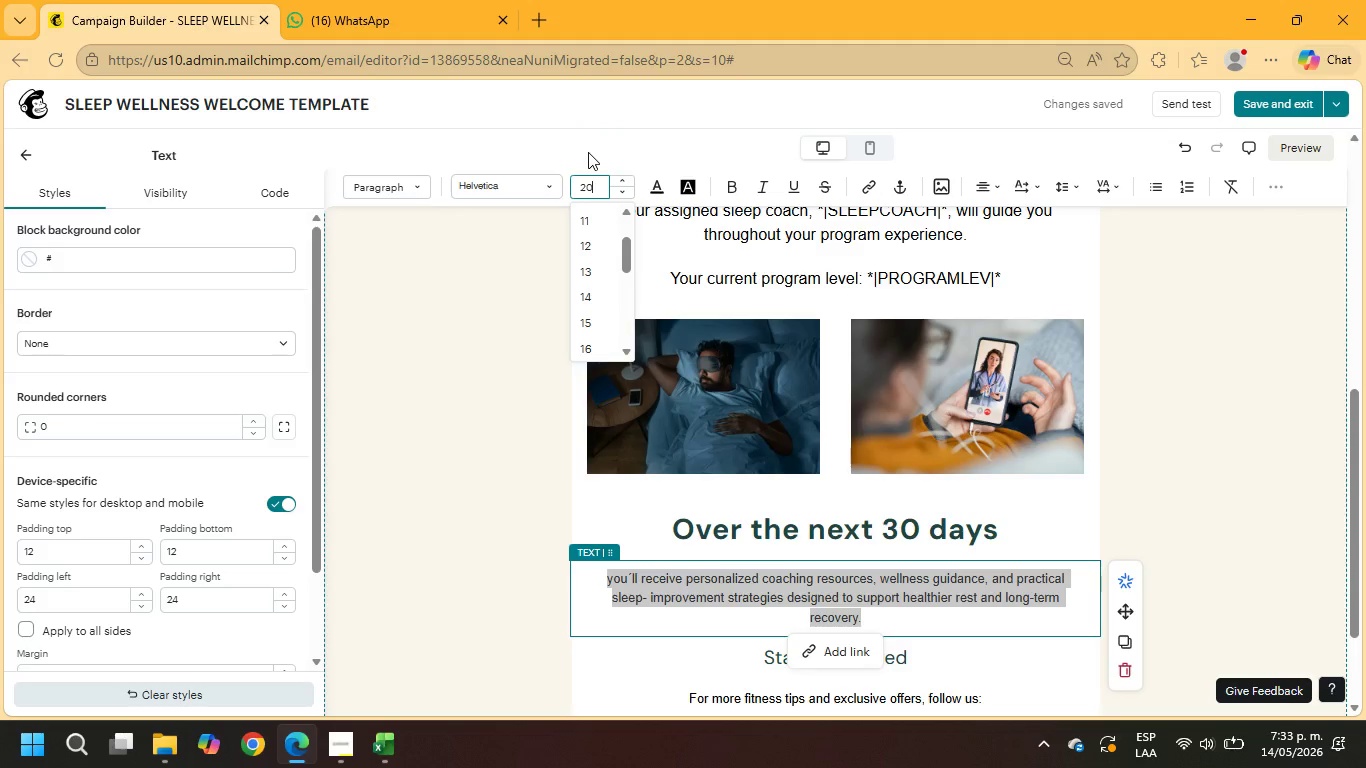 
key(NumpadEnter)
 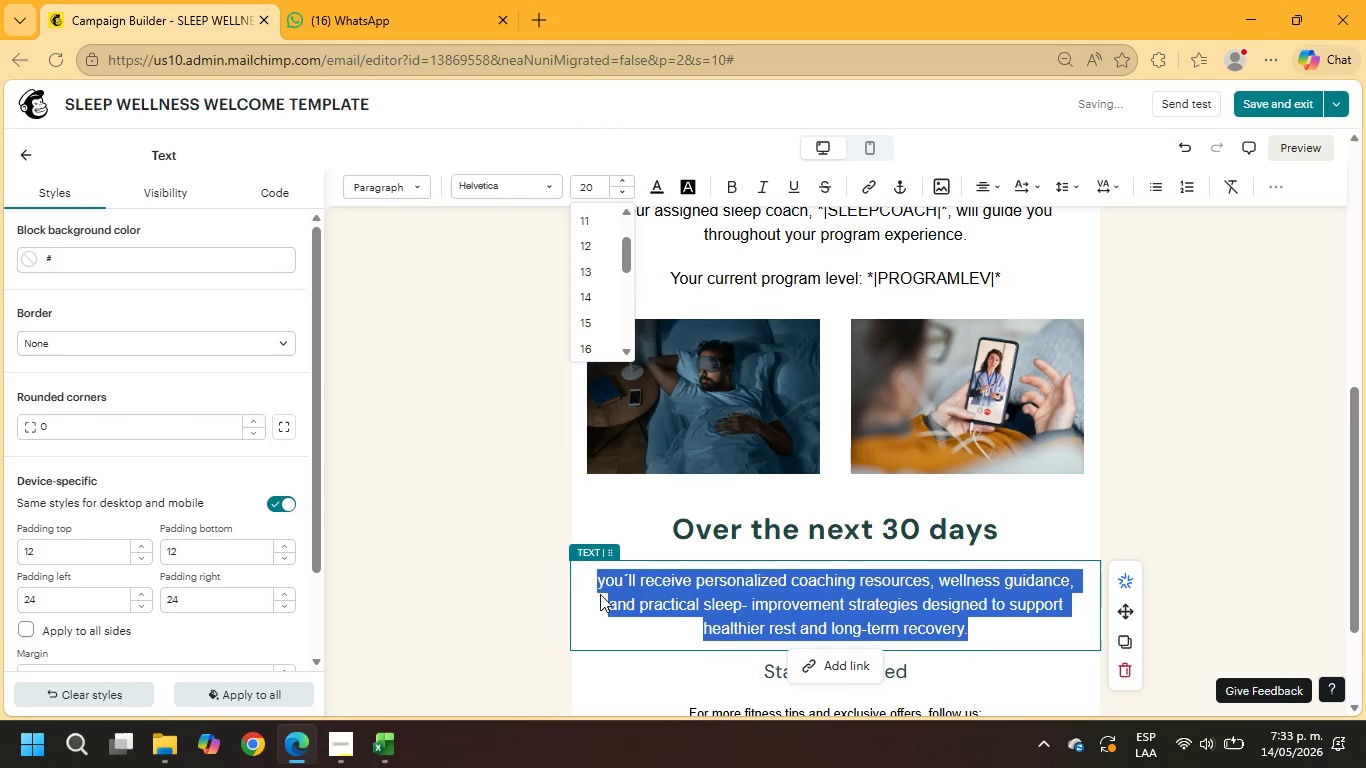 
left_click([605, 582])
 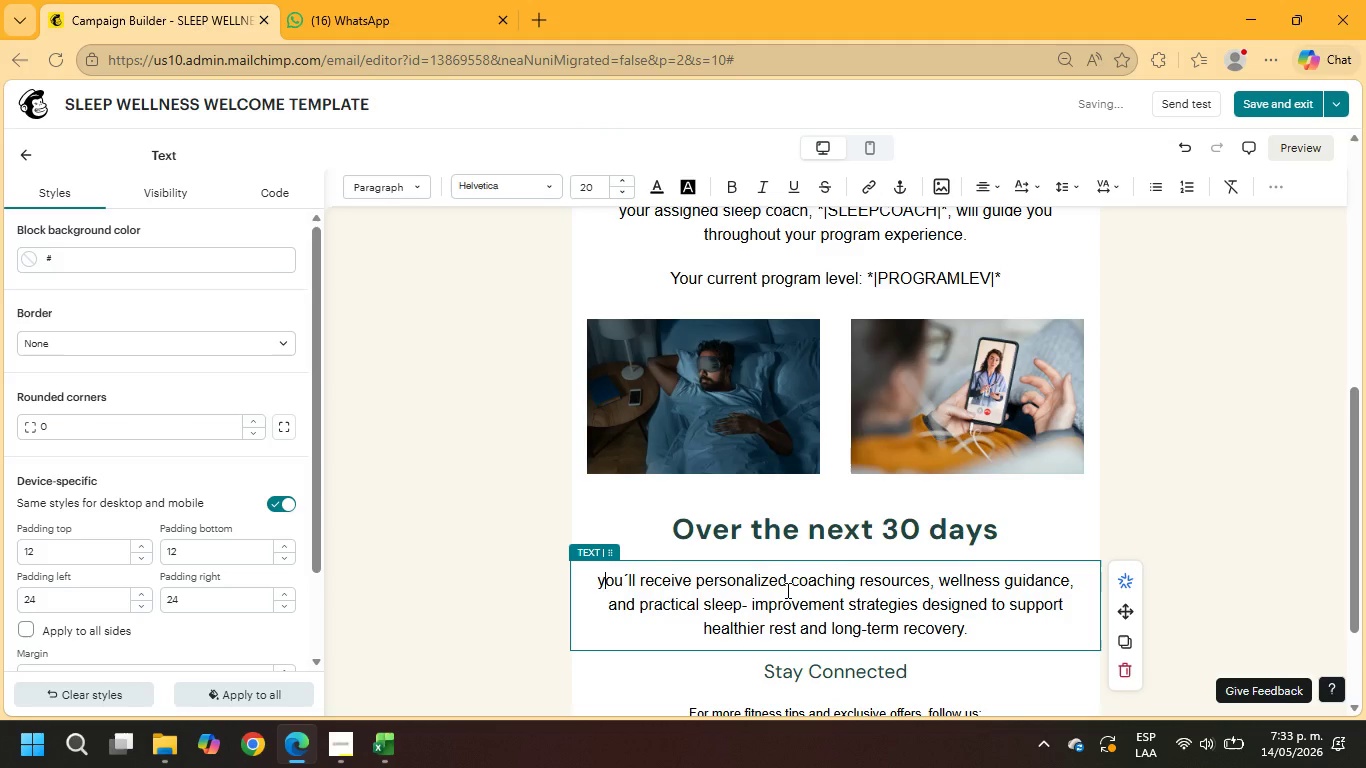 
key(Backspace)
 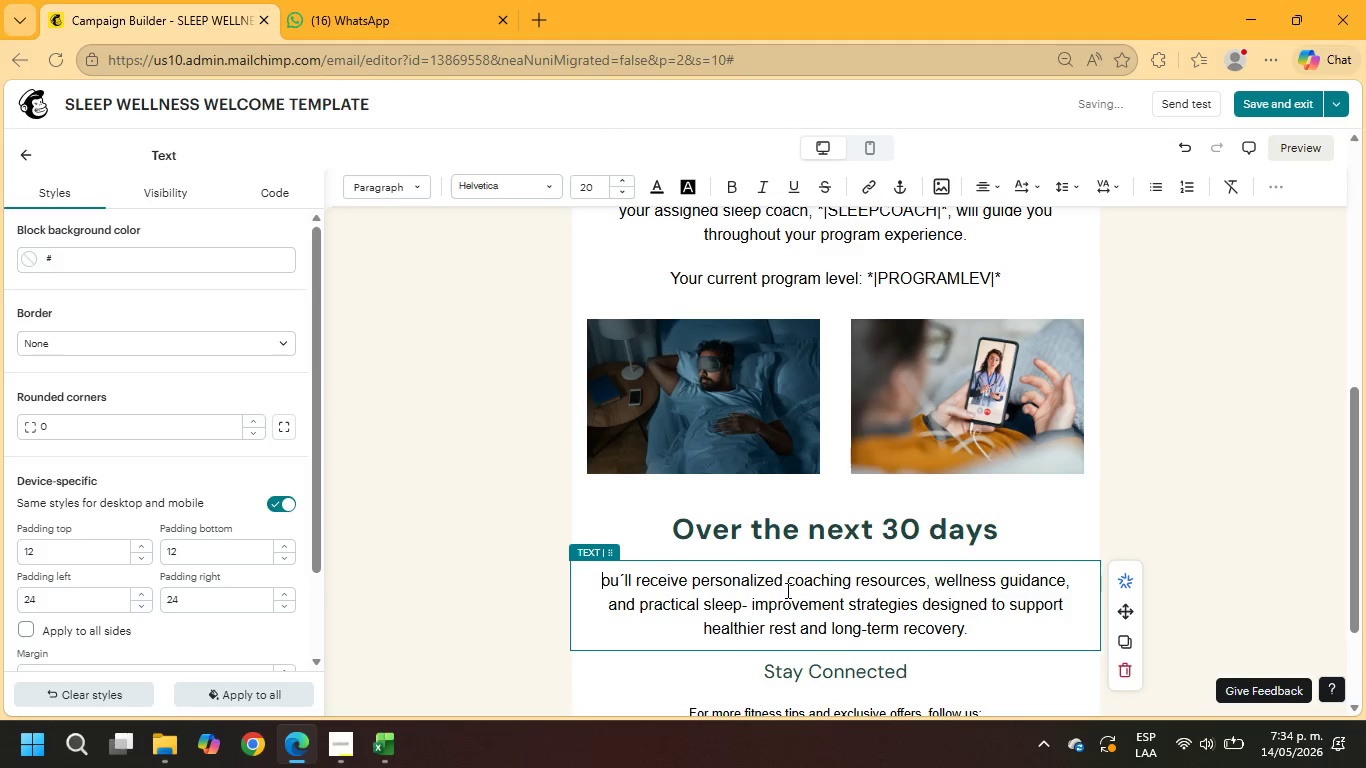 
key(Shift+ShiftRight)
 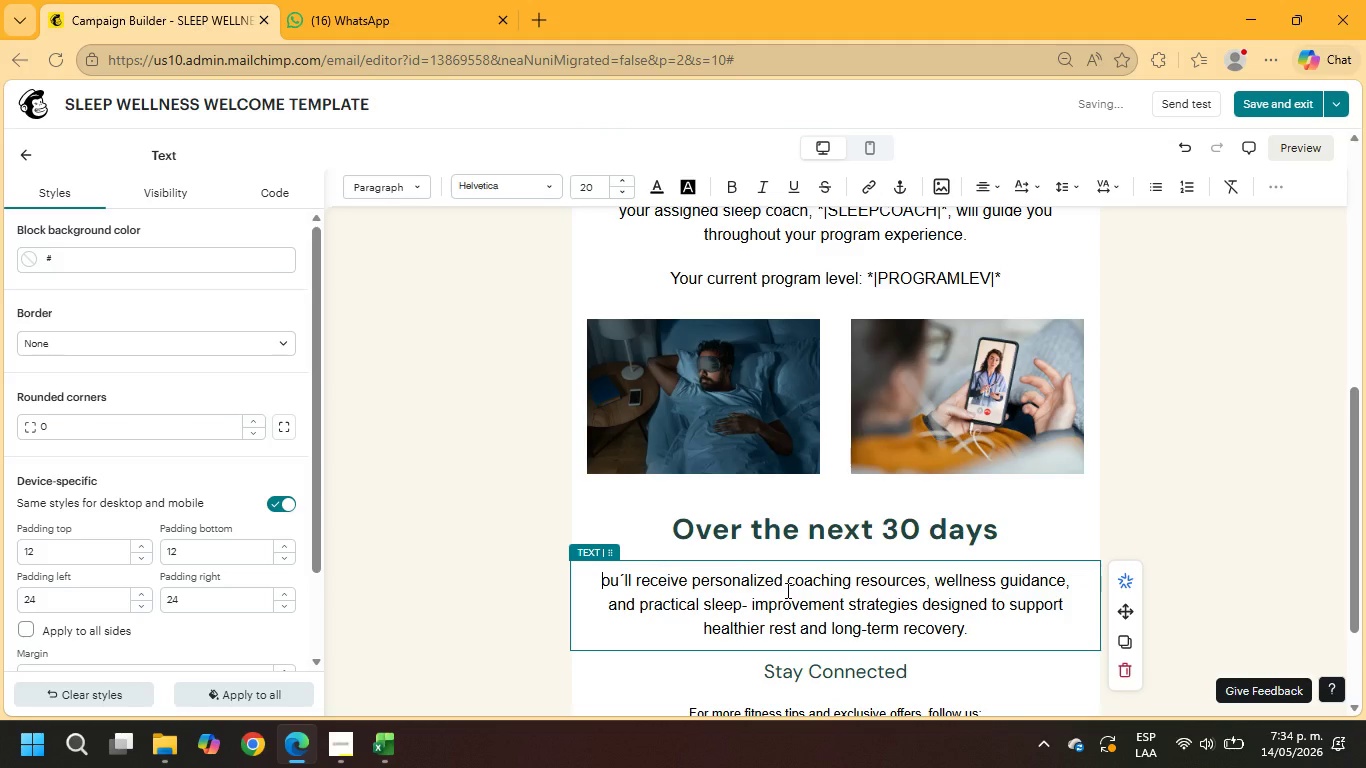 
key(Shift+Y)
 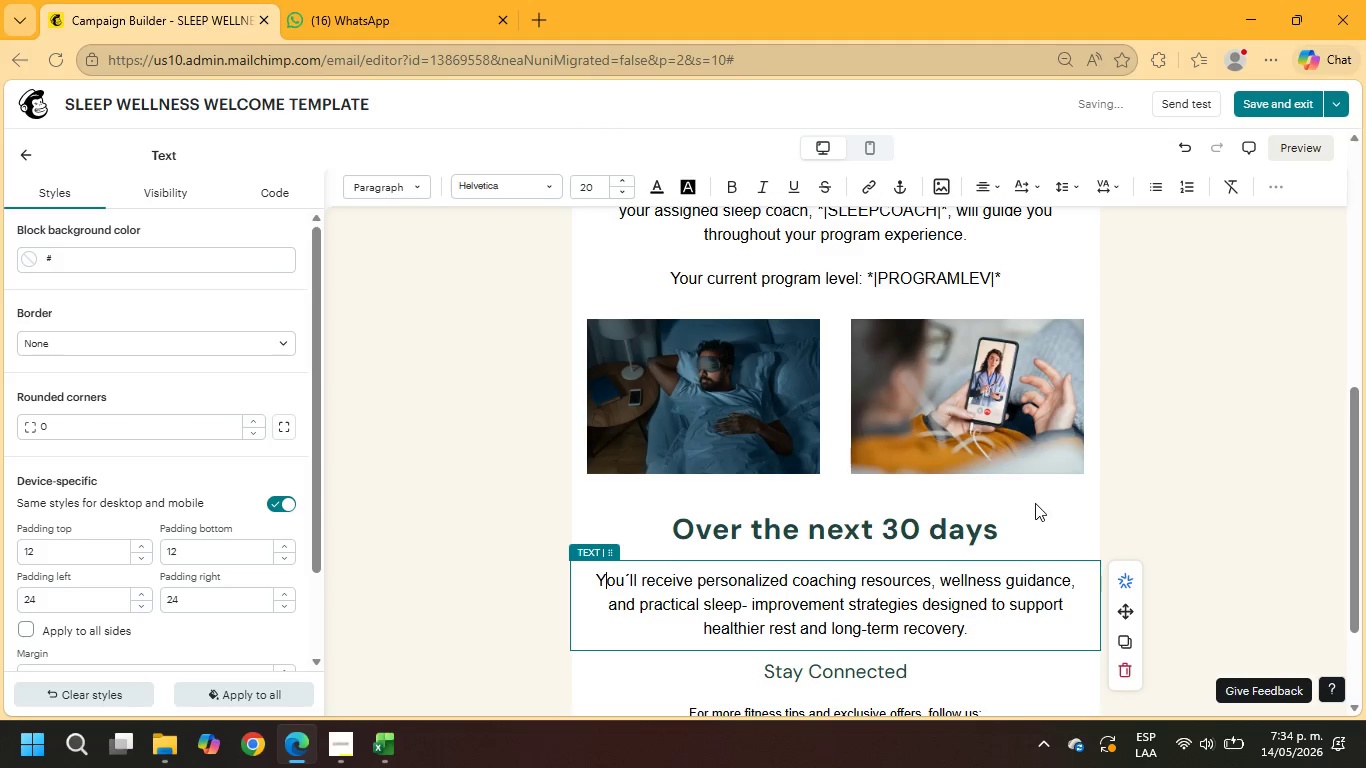 
scroll: coordinate [939, 448], scroll_direction: up, amount: 3.0
 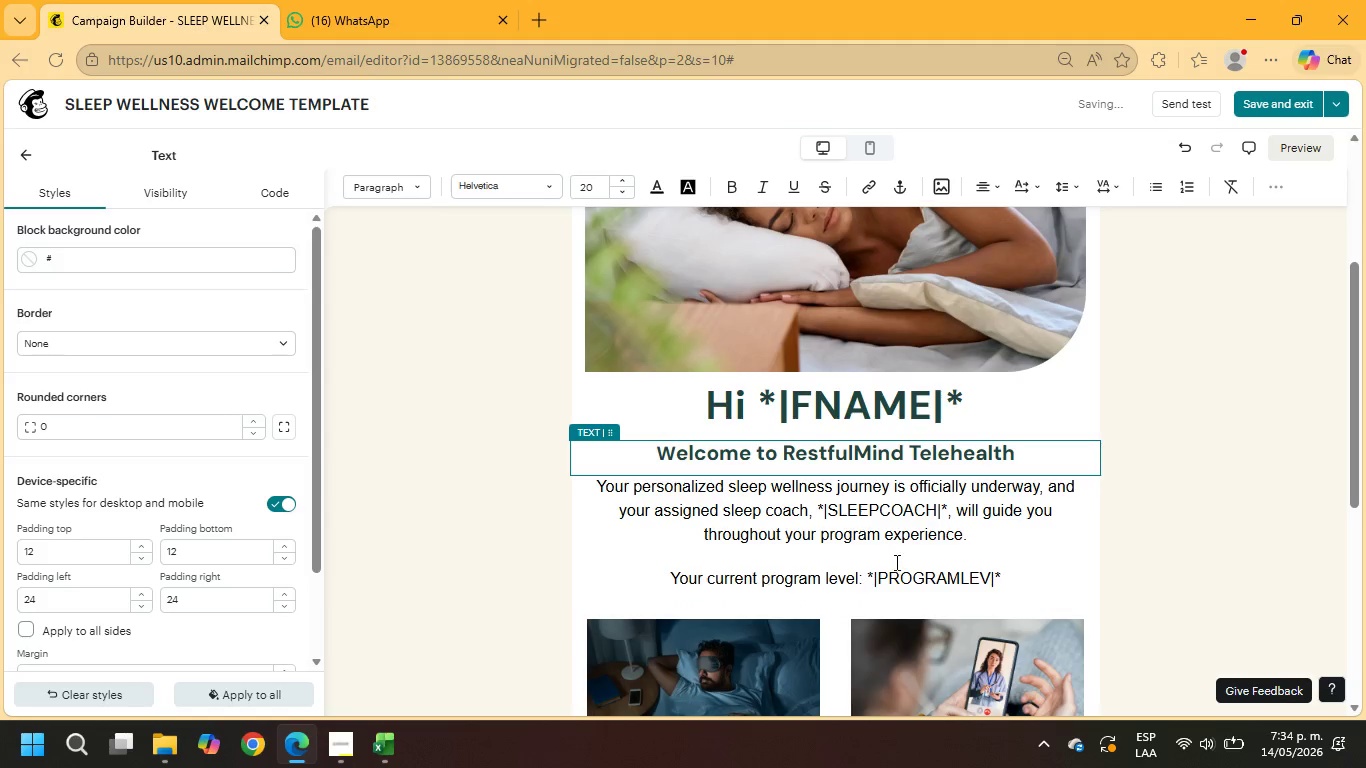 
left_click([890, 525])
 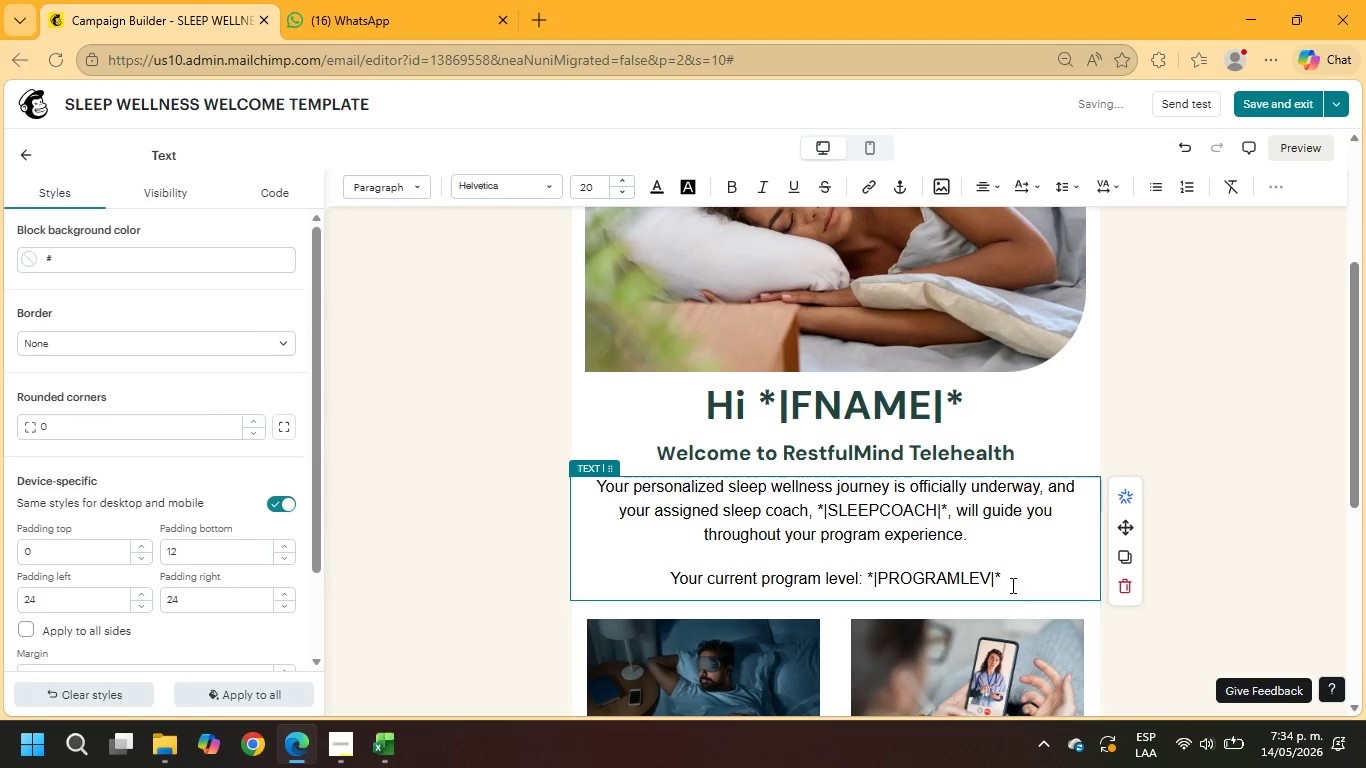 
left_click_drag(start_coordinate=[1009, 584], to_coordinate=[590, 494])
 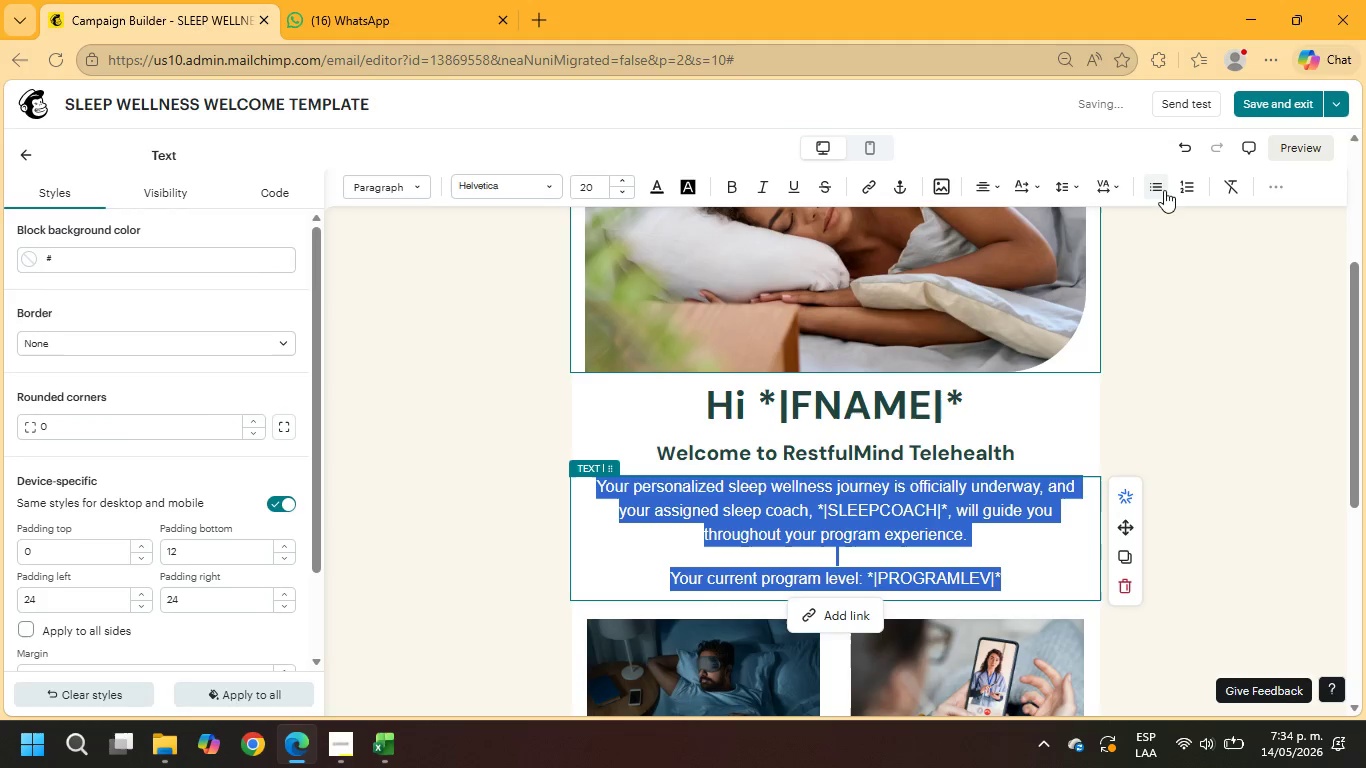 
left_click([1067, 188])
 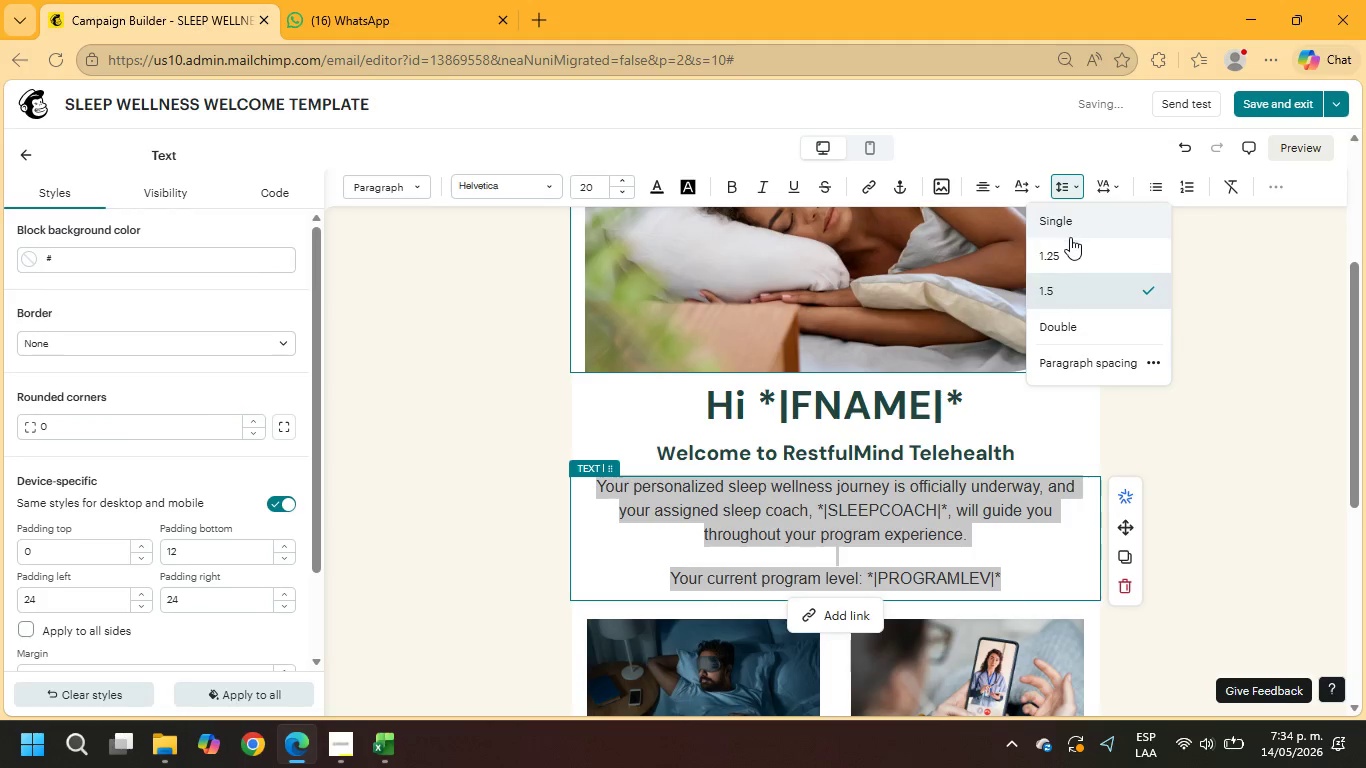 
left_click([1062, 250])
 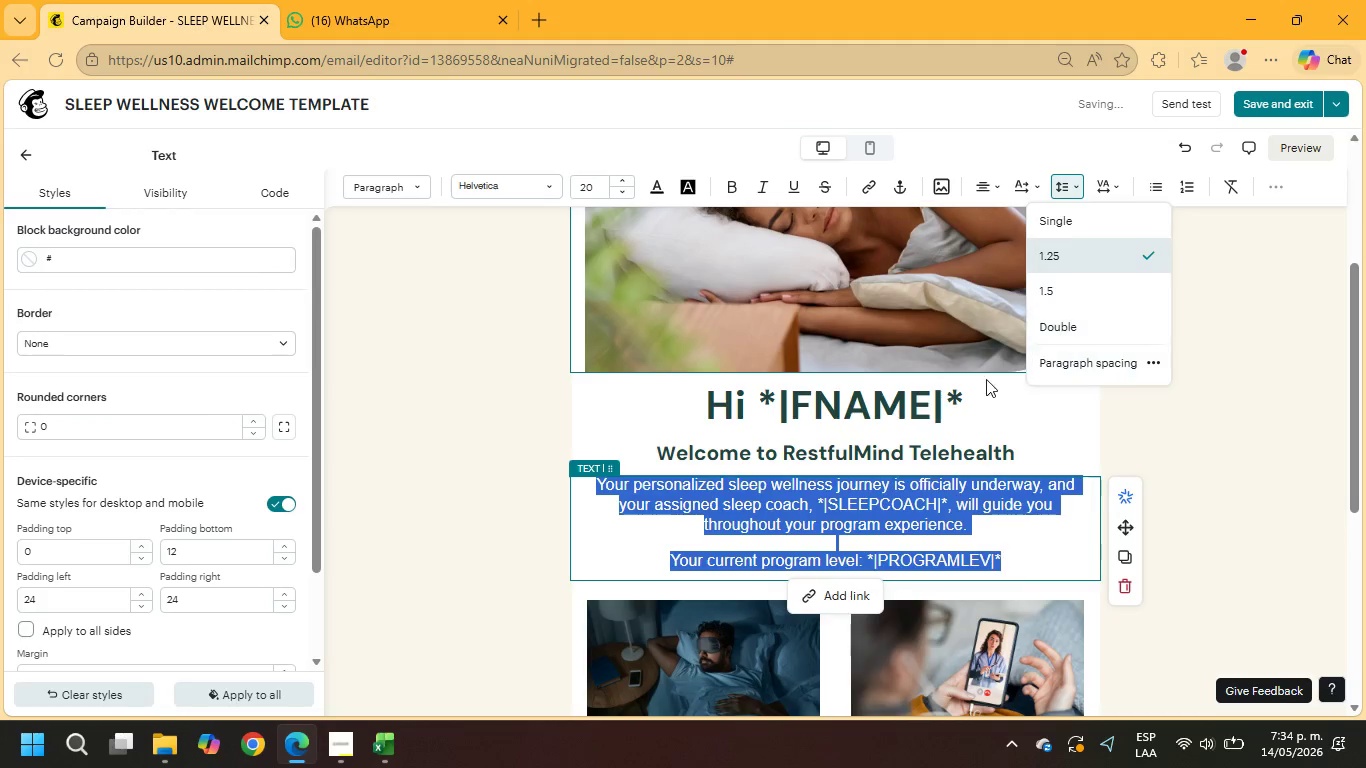 
scroll: coordinate [951, 393], scroll_direction: down, amount: 1.0
 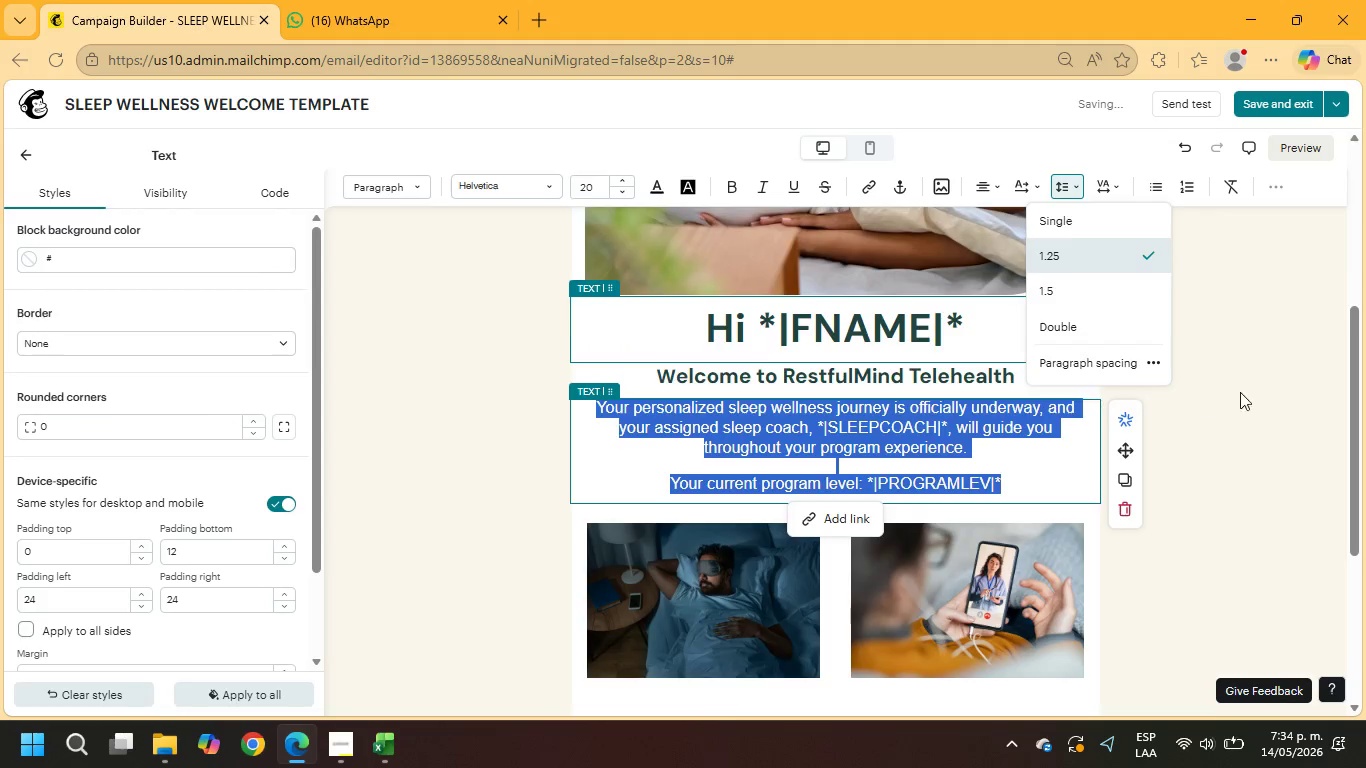 
left_click([1273, 390])
 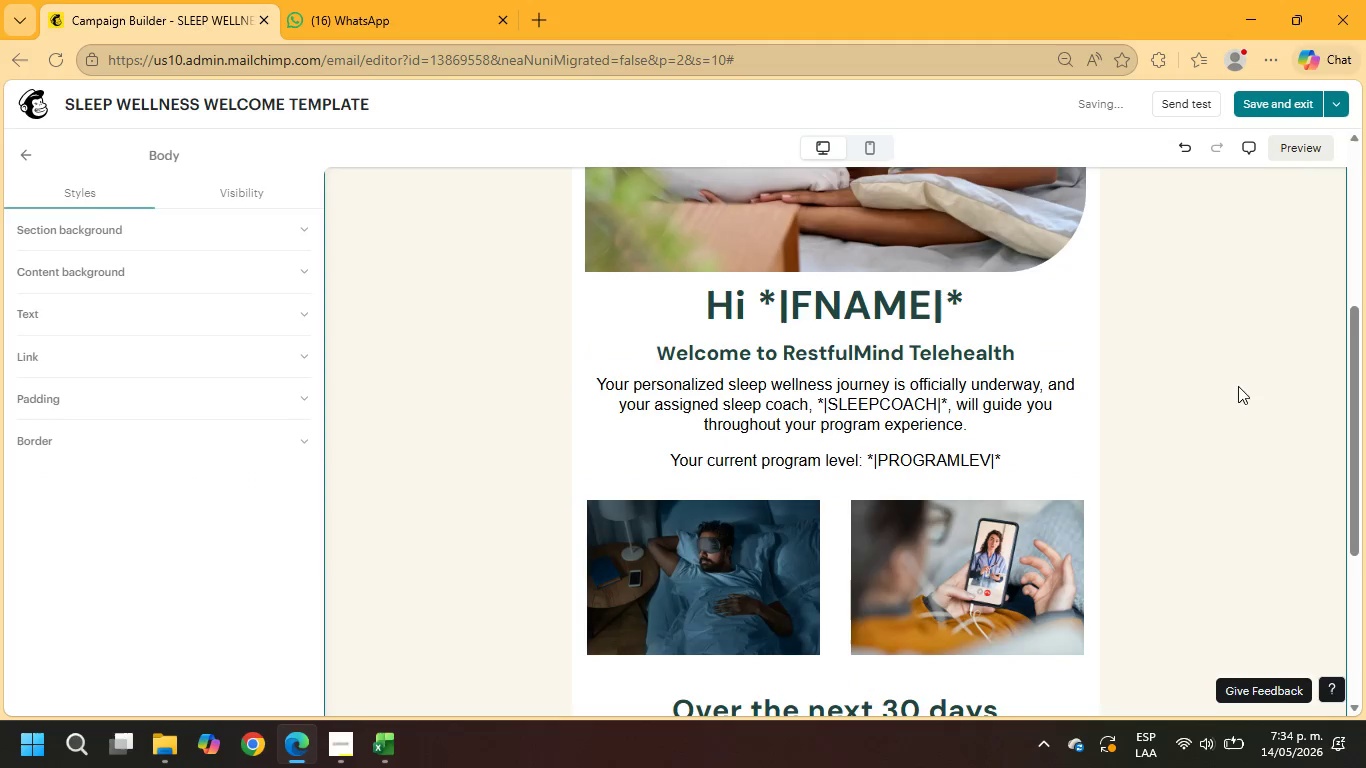 
scroll: coordinate [925, 332], scroll_direction: down, amount: 2.0
 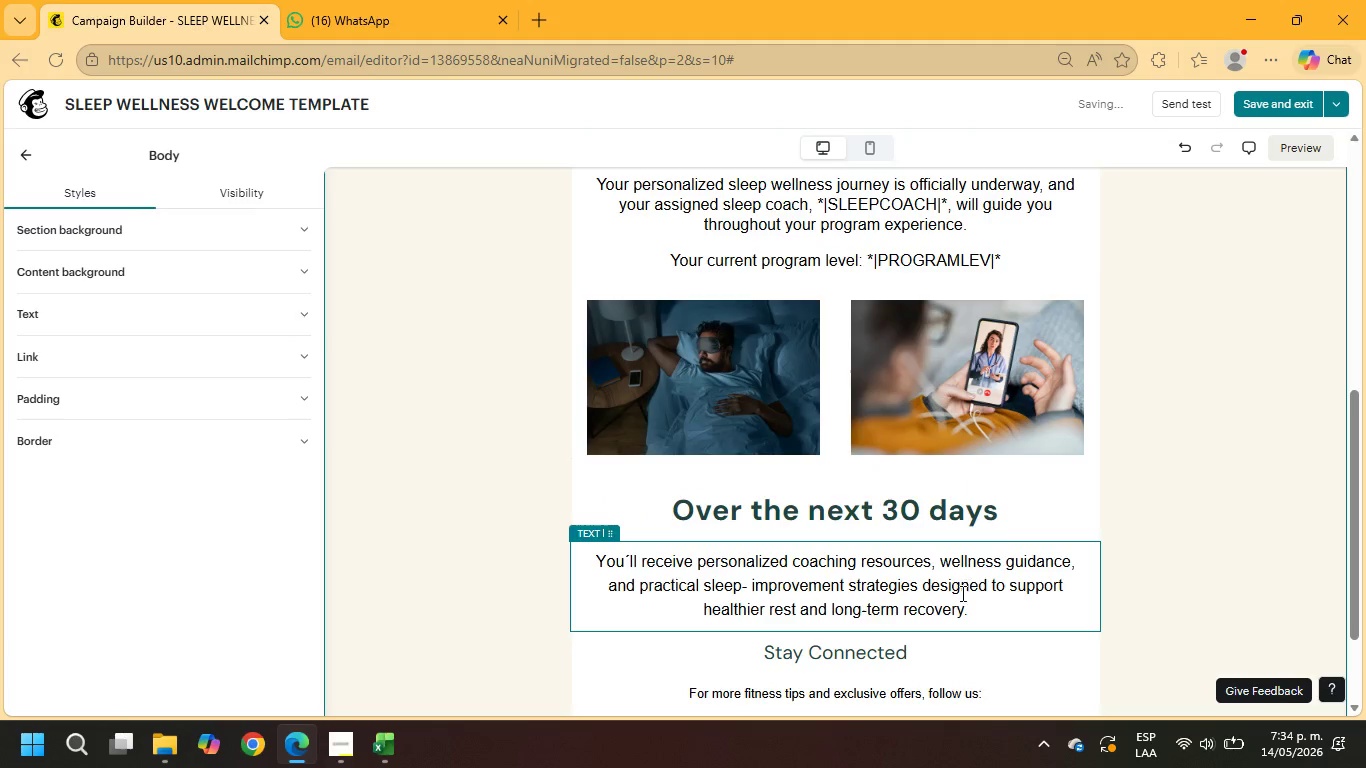 
left_click_drag(start_coordinate=[966, 611], to_coordinate=[568, 554])
 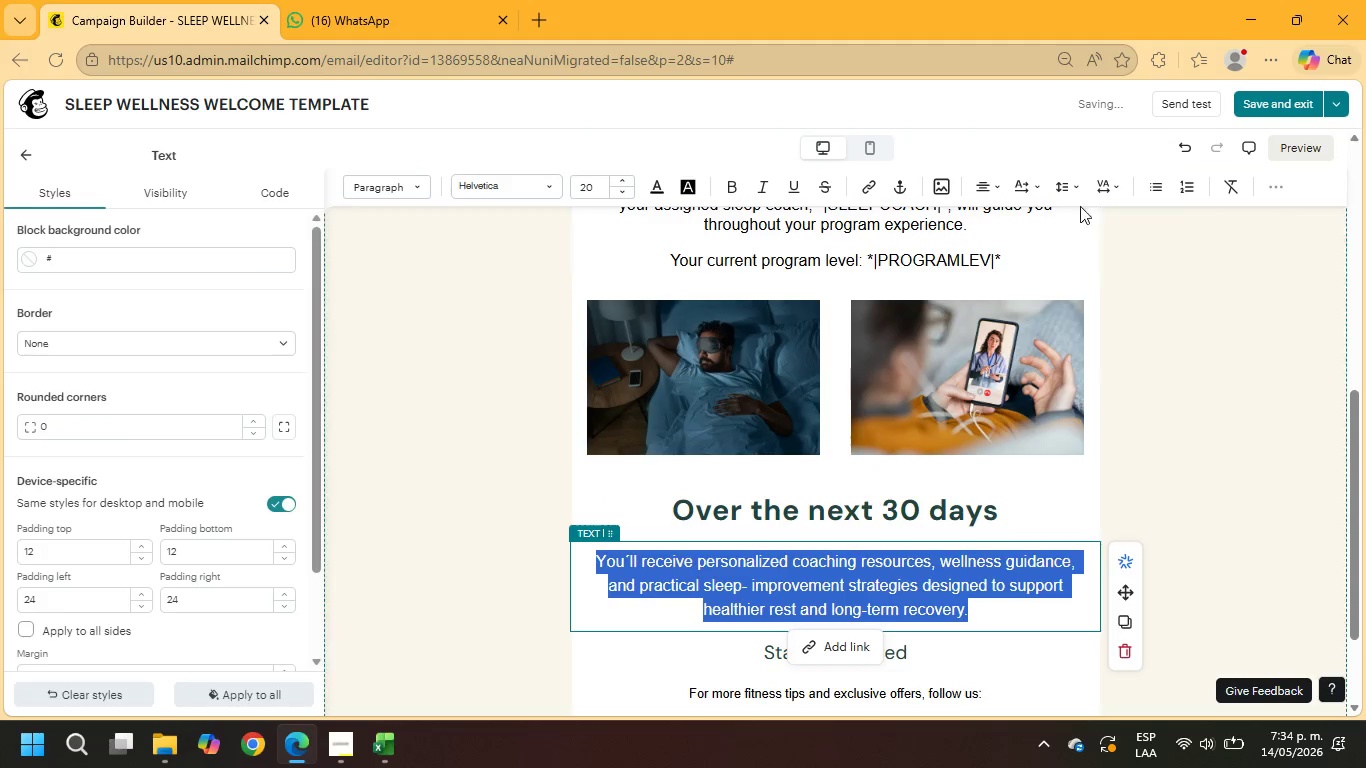 
left_click([1062, 187])
 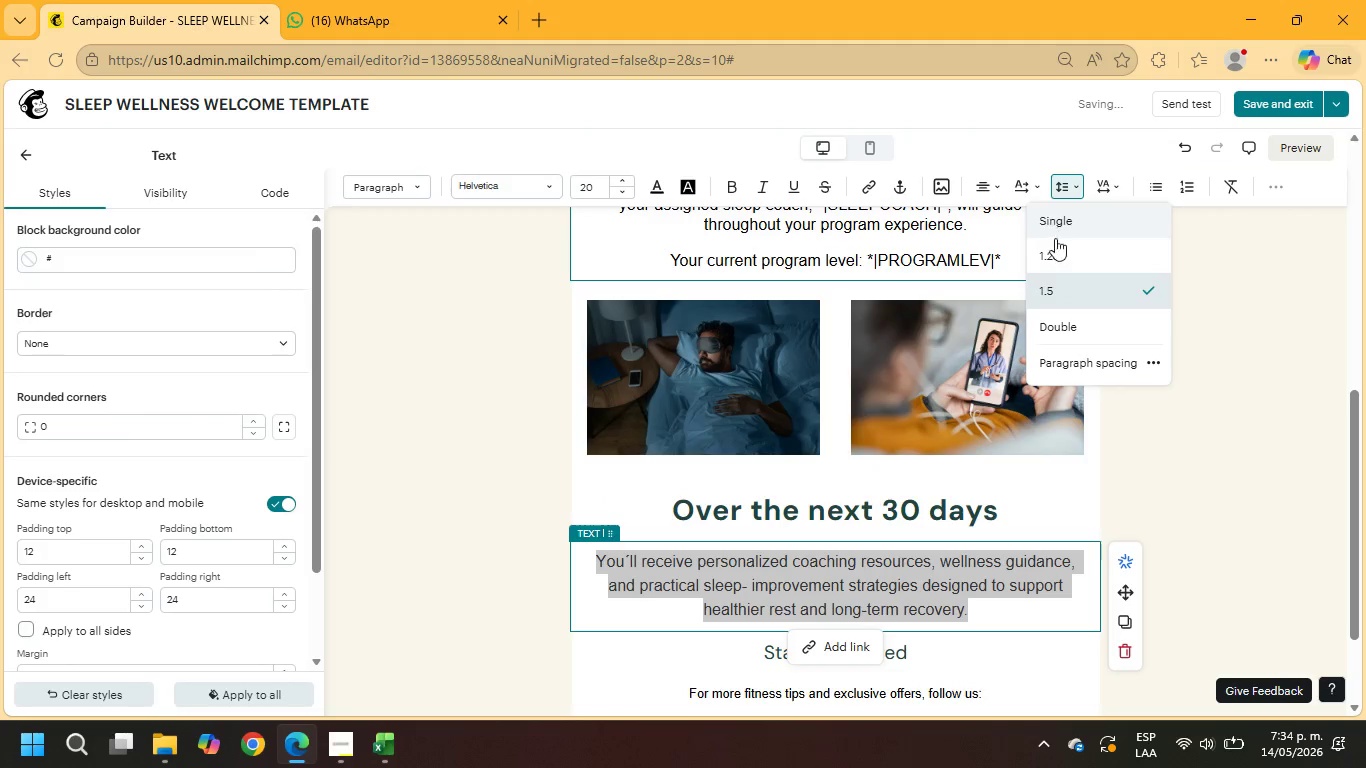 
left_click([1054, 245])
 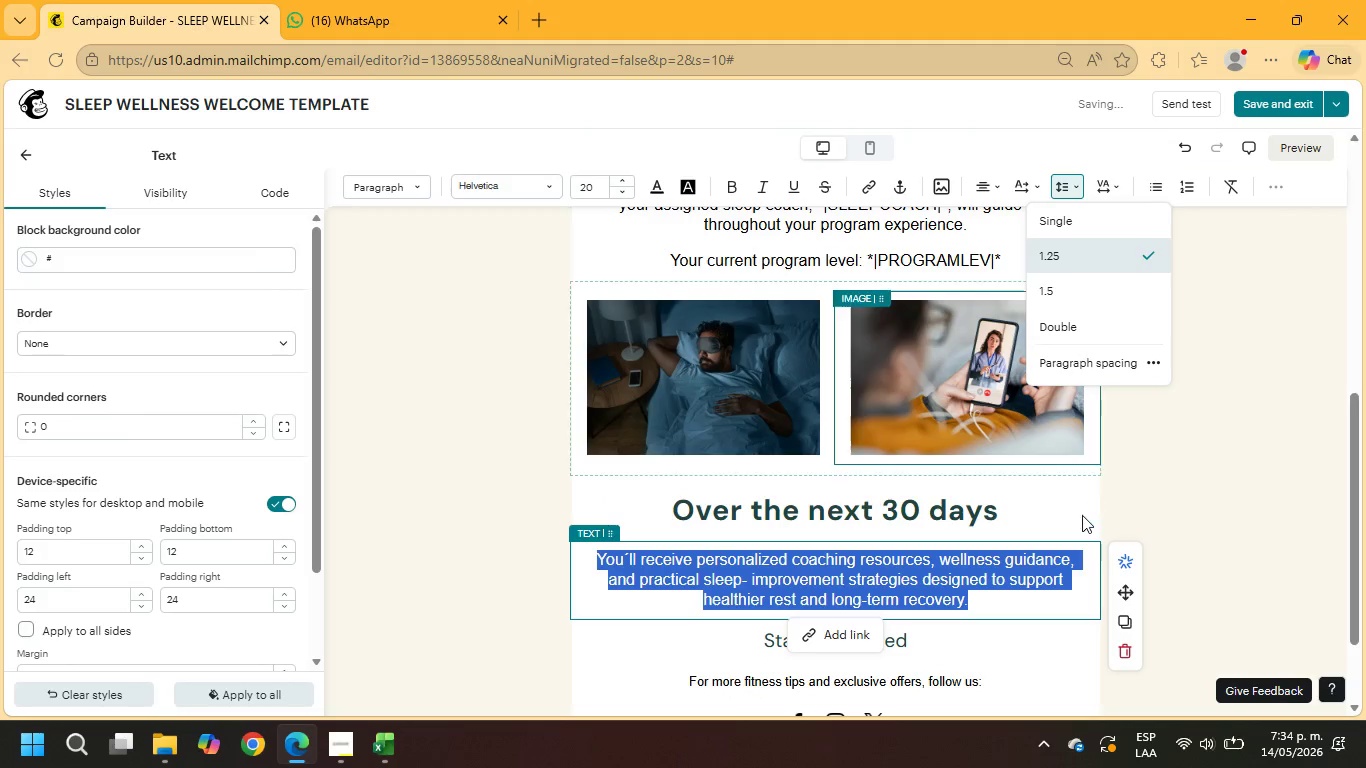 
left_click([1178, 503])
 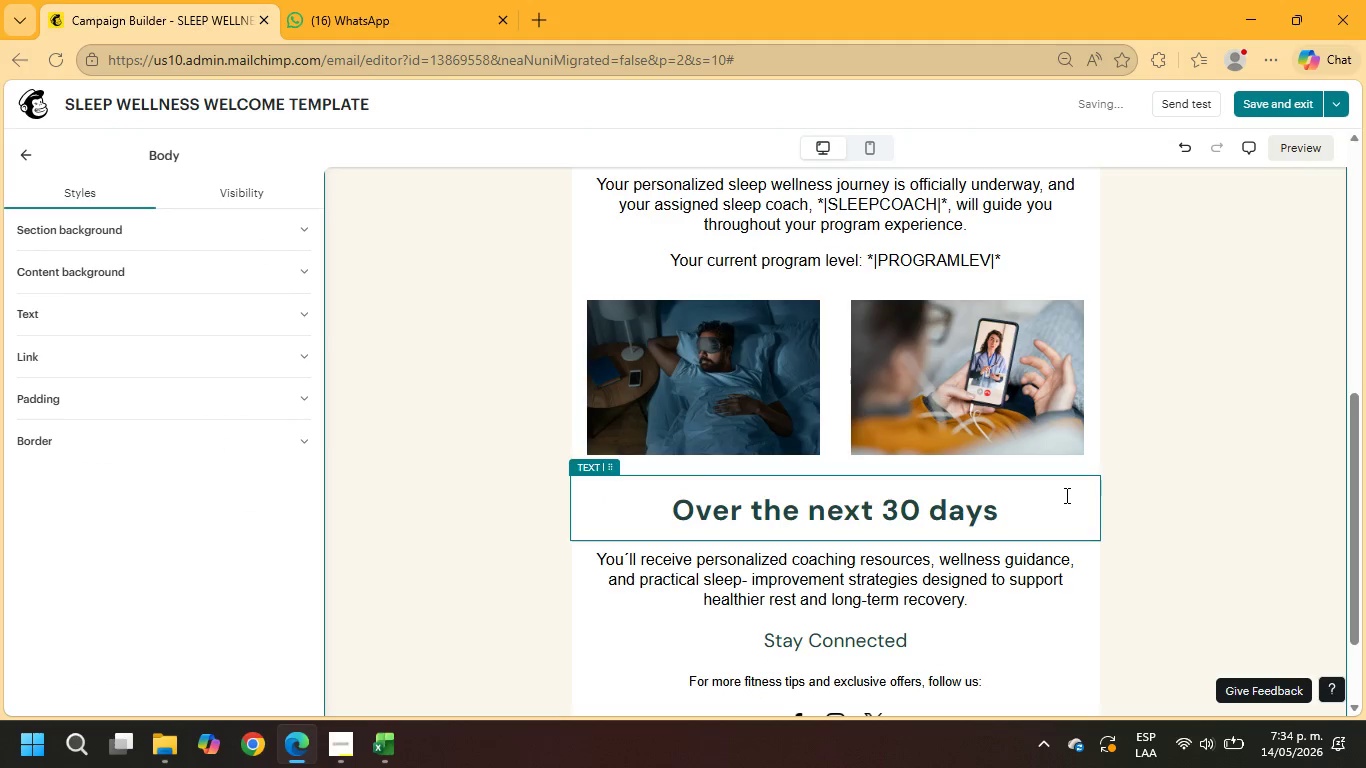 
left_click([1063, 495])
 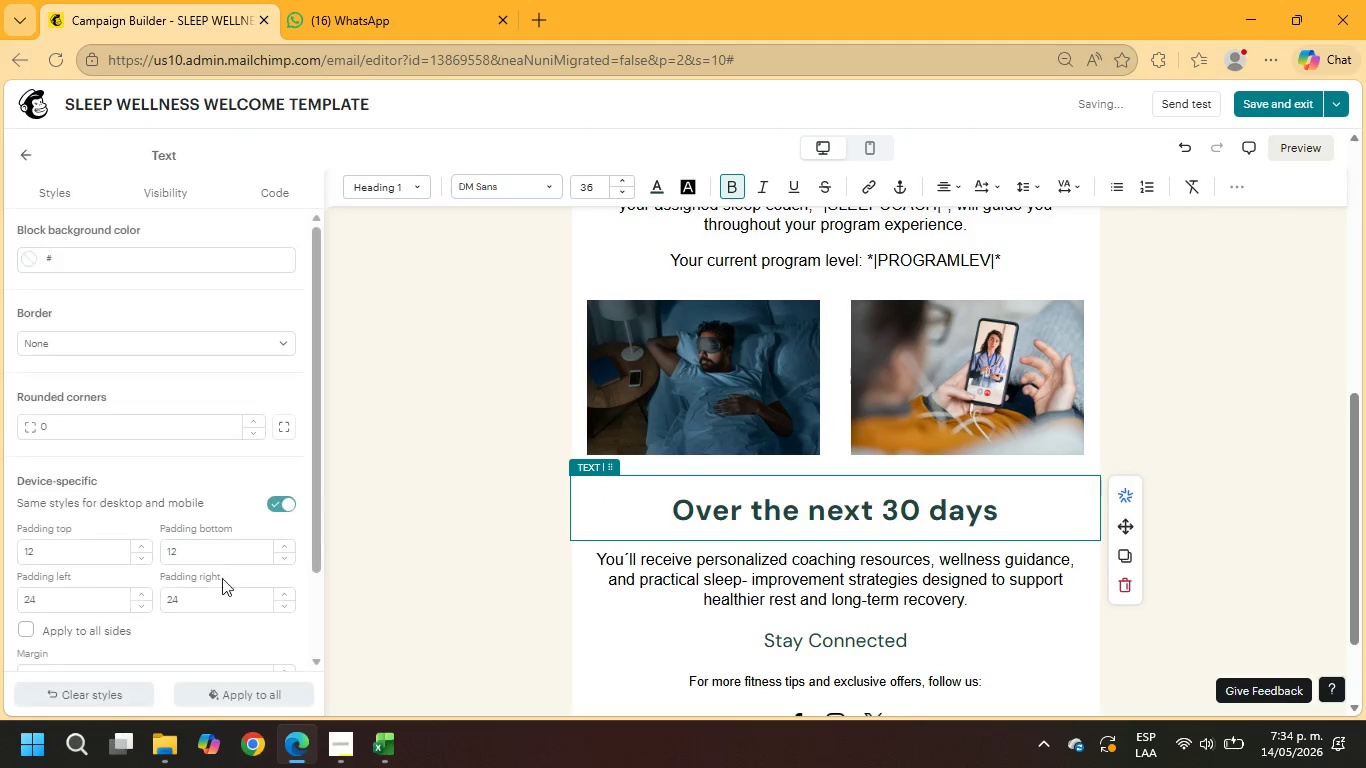 
left_click_drag(start_coordinate=[68, 556], to_coordinate=[0, 557])
 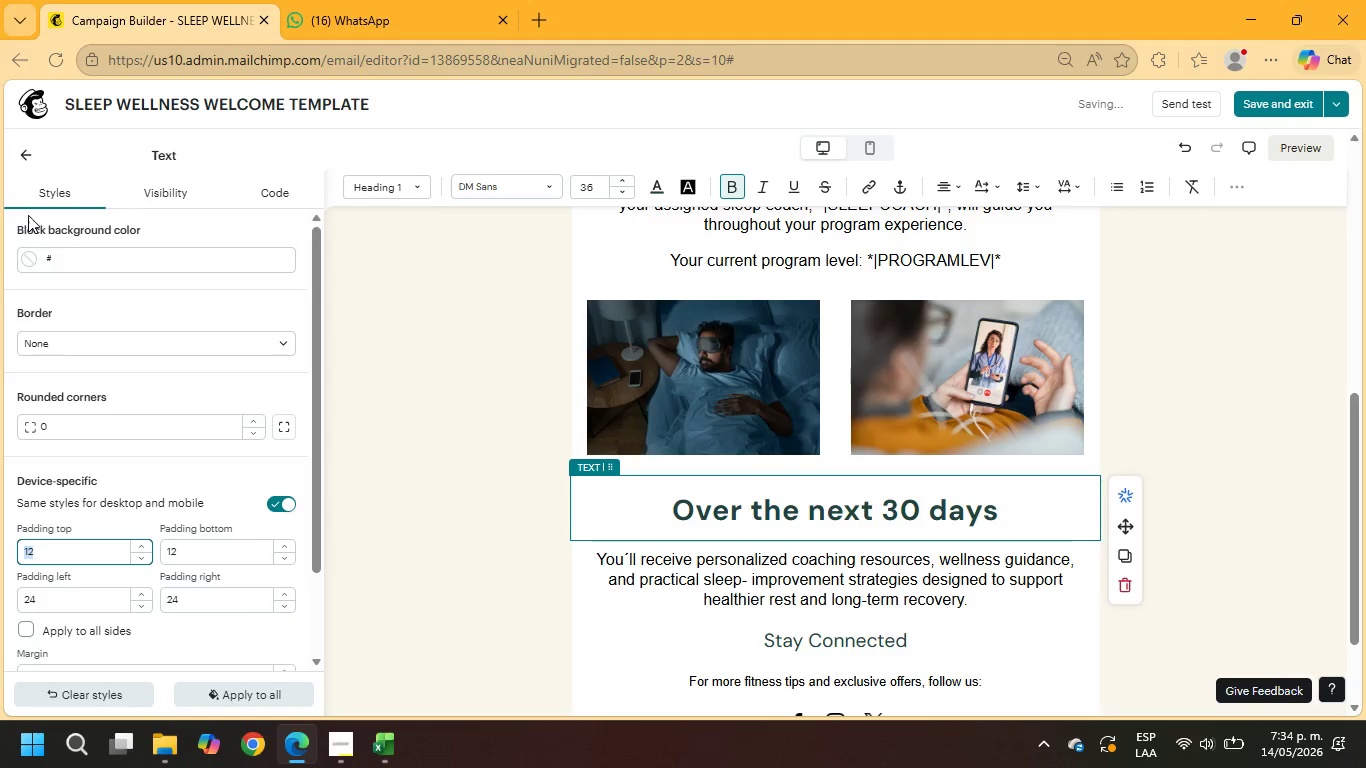 
key(Numpad0)
 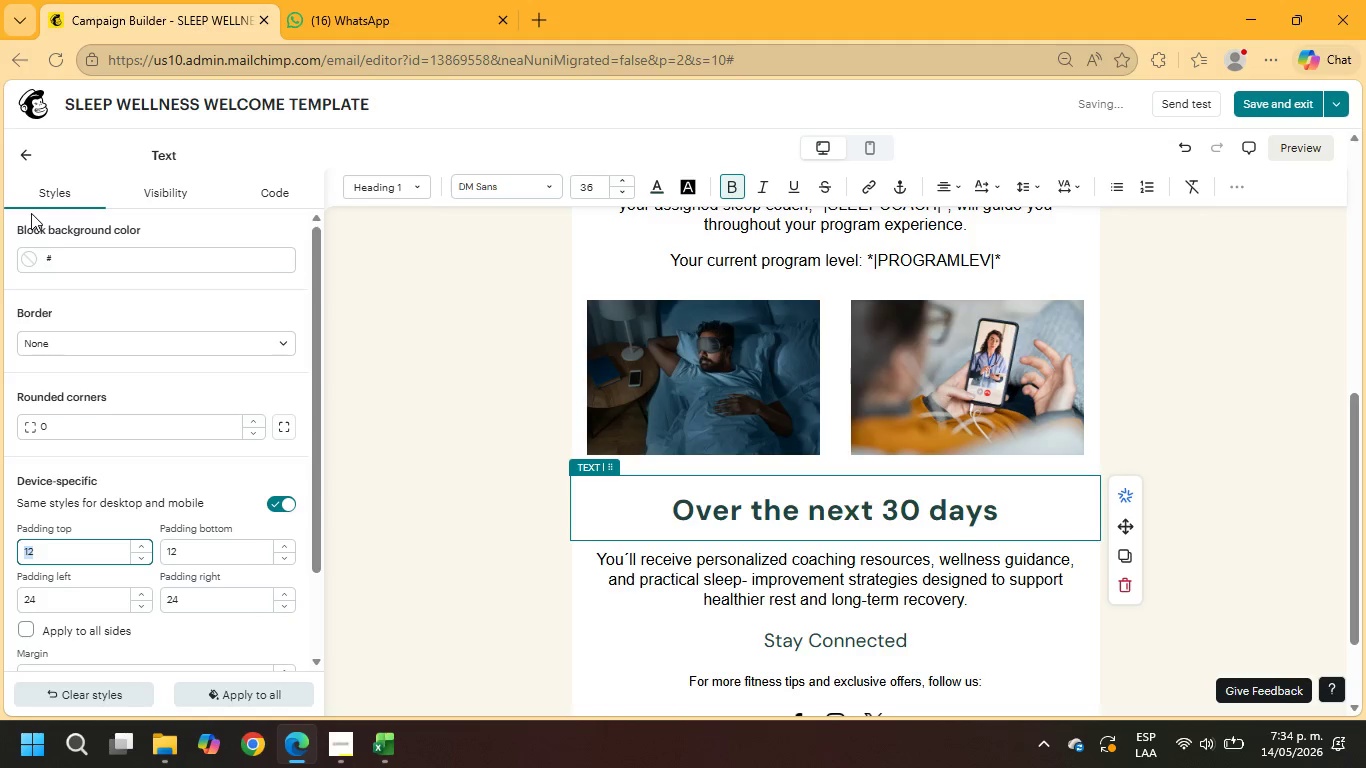 
key(NumpadEnter)
 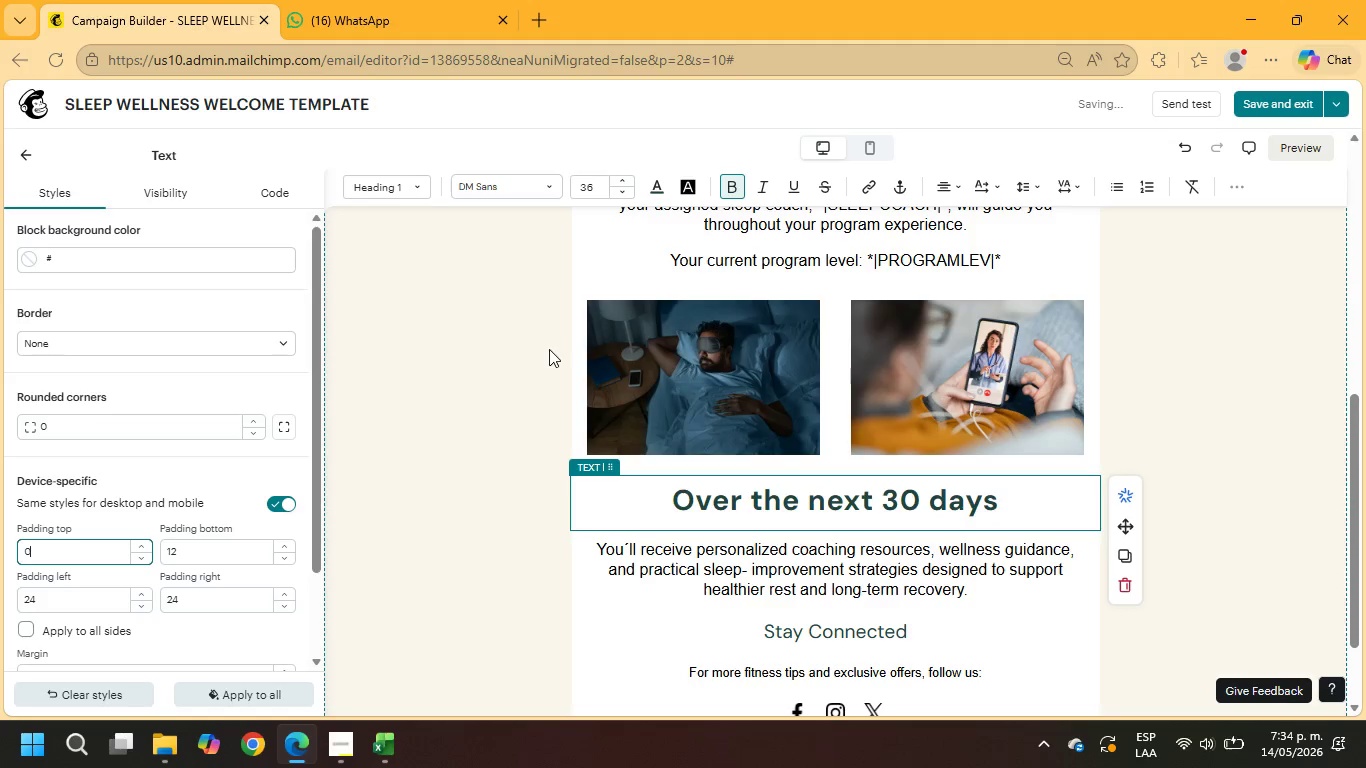 
scroll: coordinate [908, 444], scroll_direction: up, amount: 2.0
 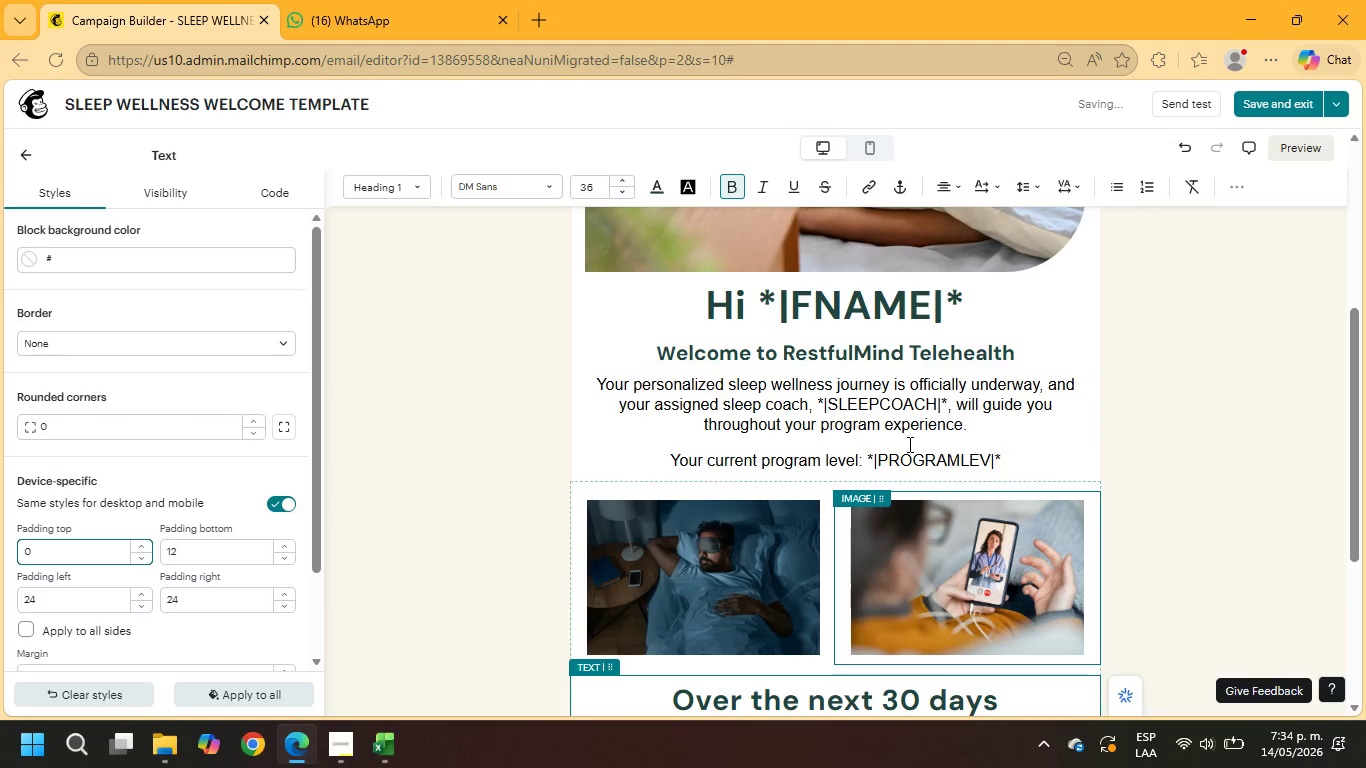 
scroll: coordinate [908, 444], scroll_direction: down, amount: 1.0
 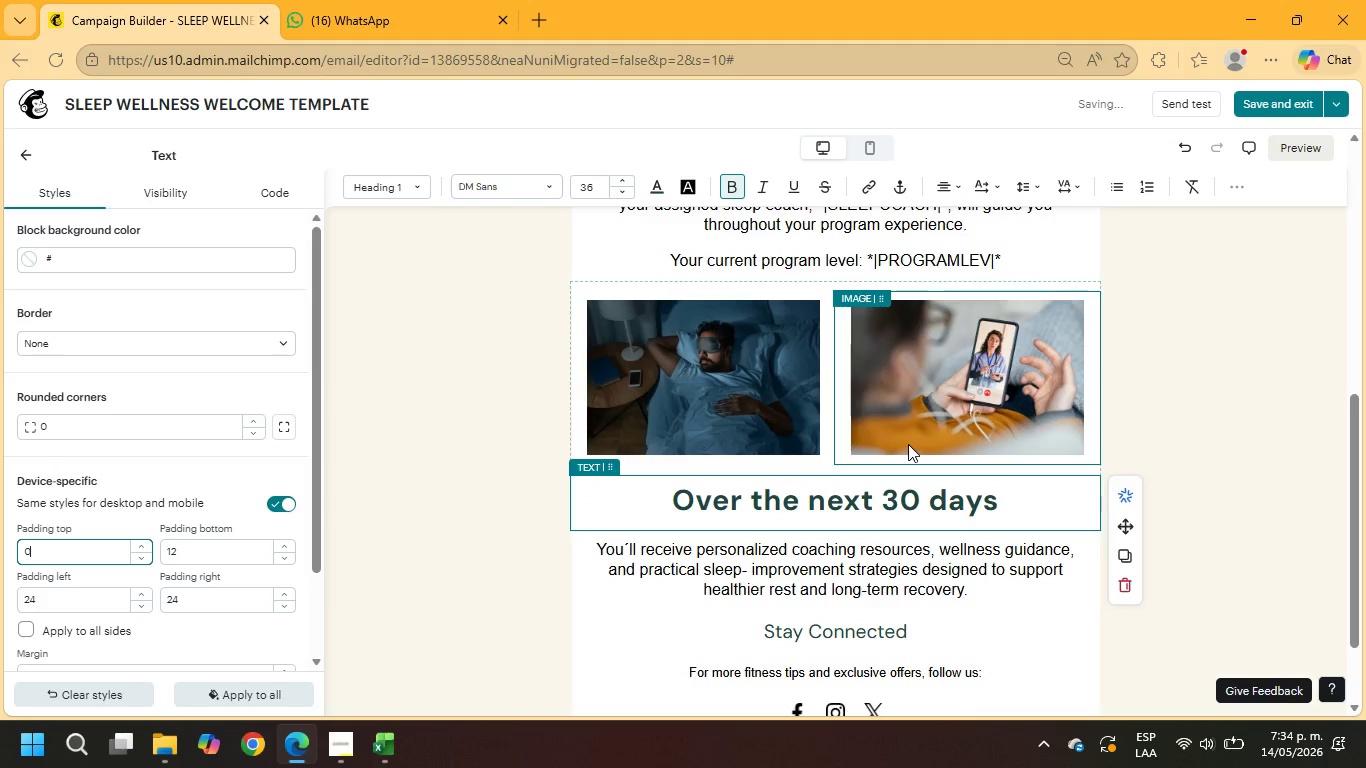 
scroll: coordinate [908, 444], scroll_direction: up, amount: 3.0
 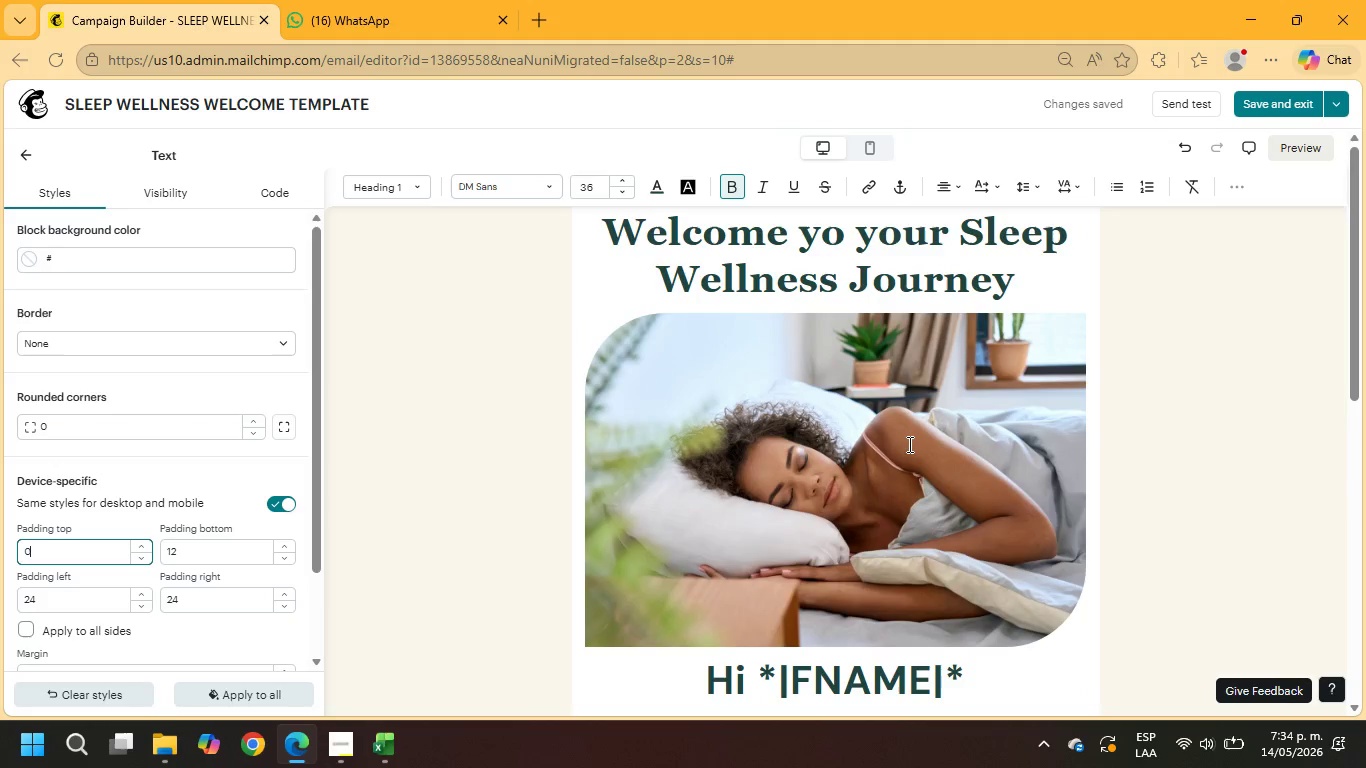 
scroll: coordinate [908, 444], scroll_direction: down, amount: 7.0
 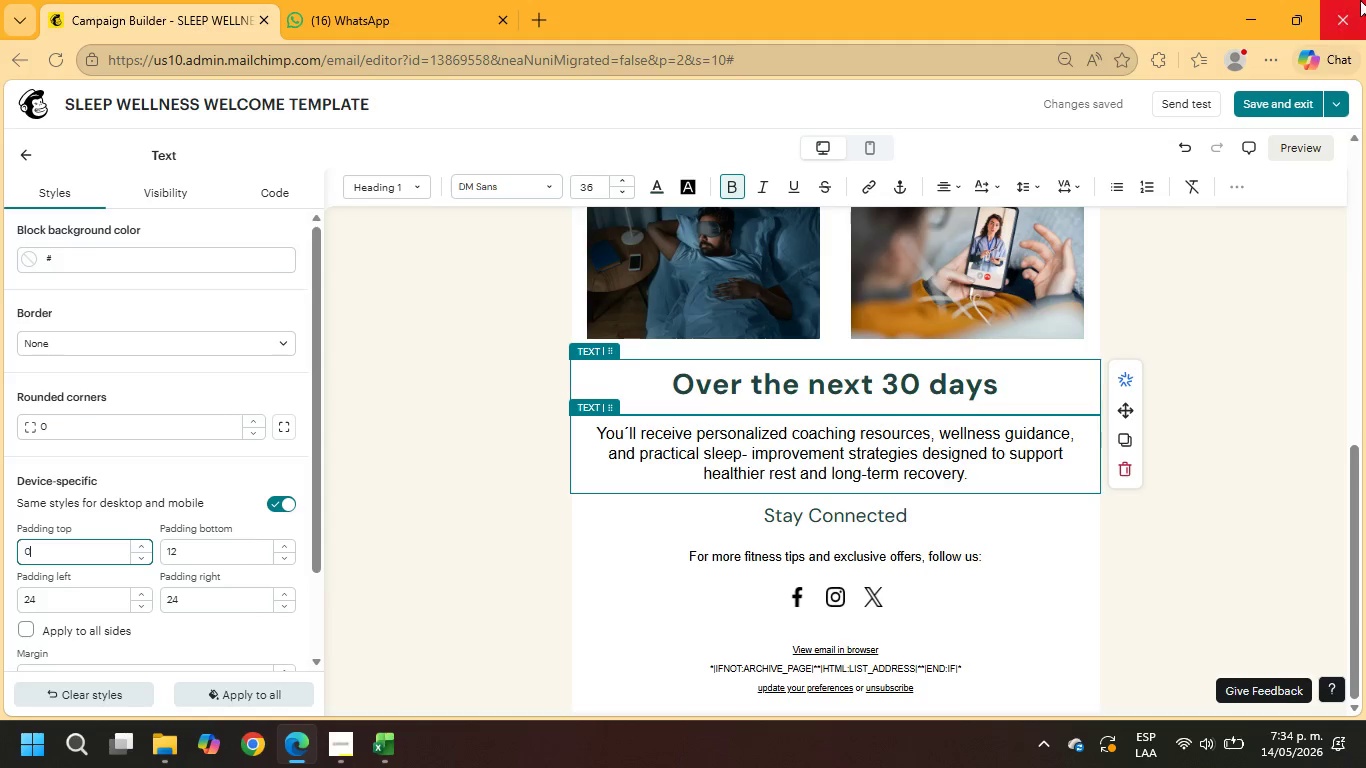 
mouse_move([1039, 723])
 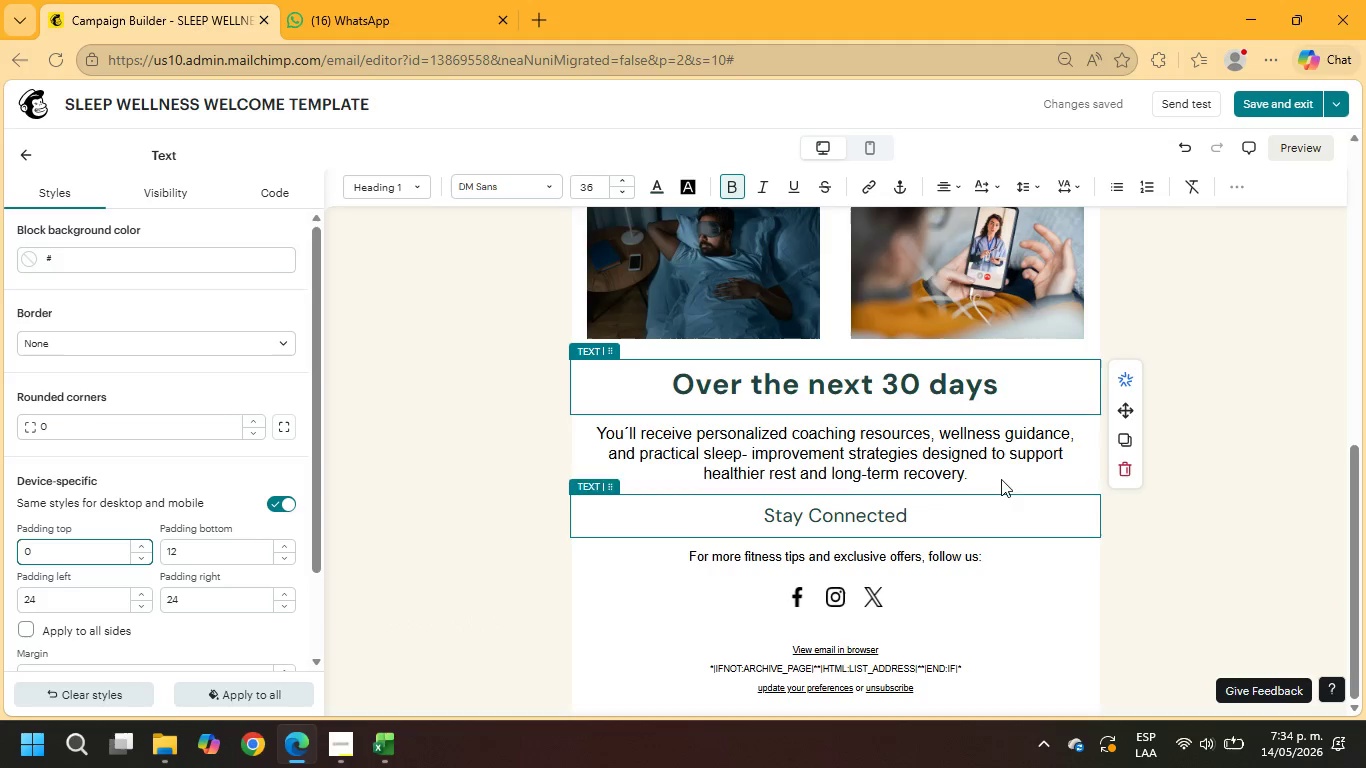 
left_click([991, 476])
 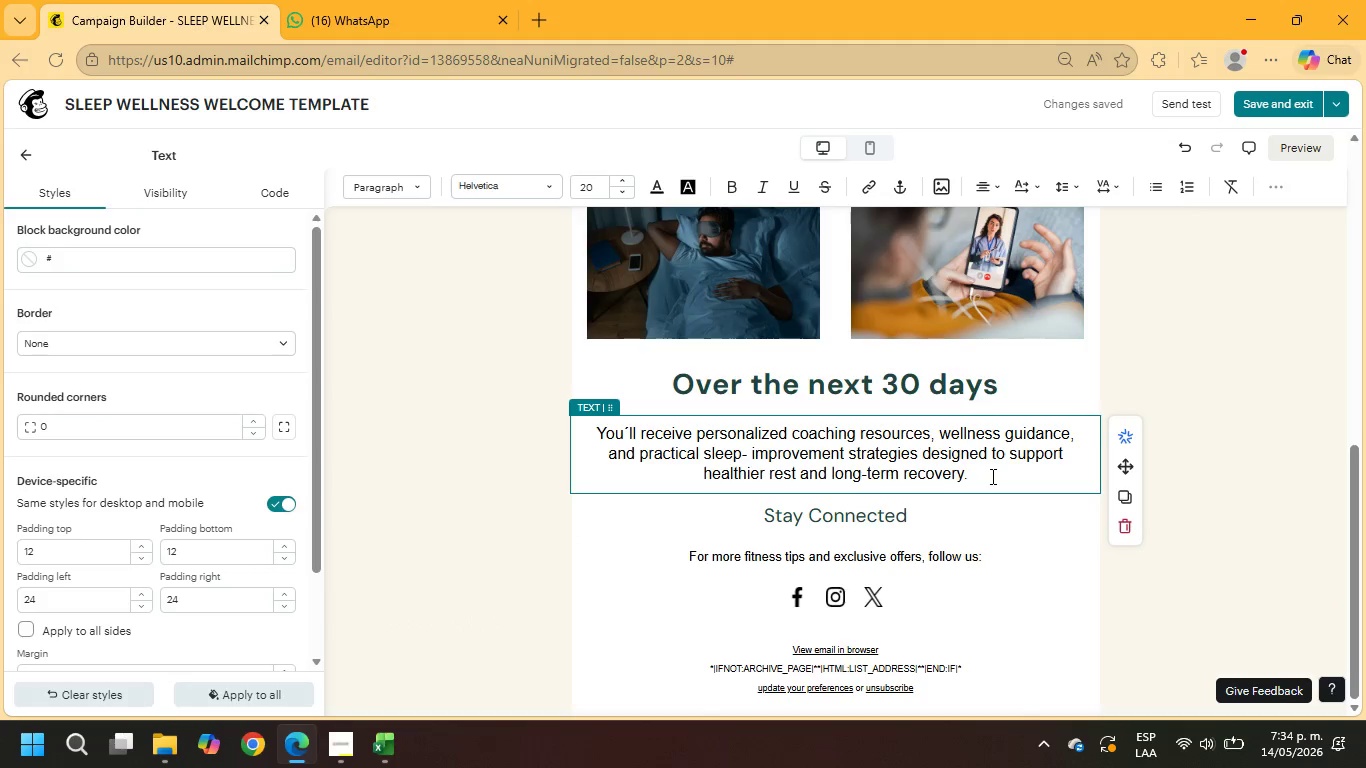 
key(Enter)
 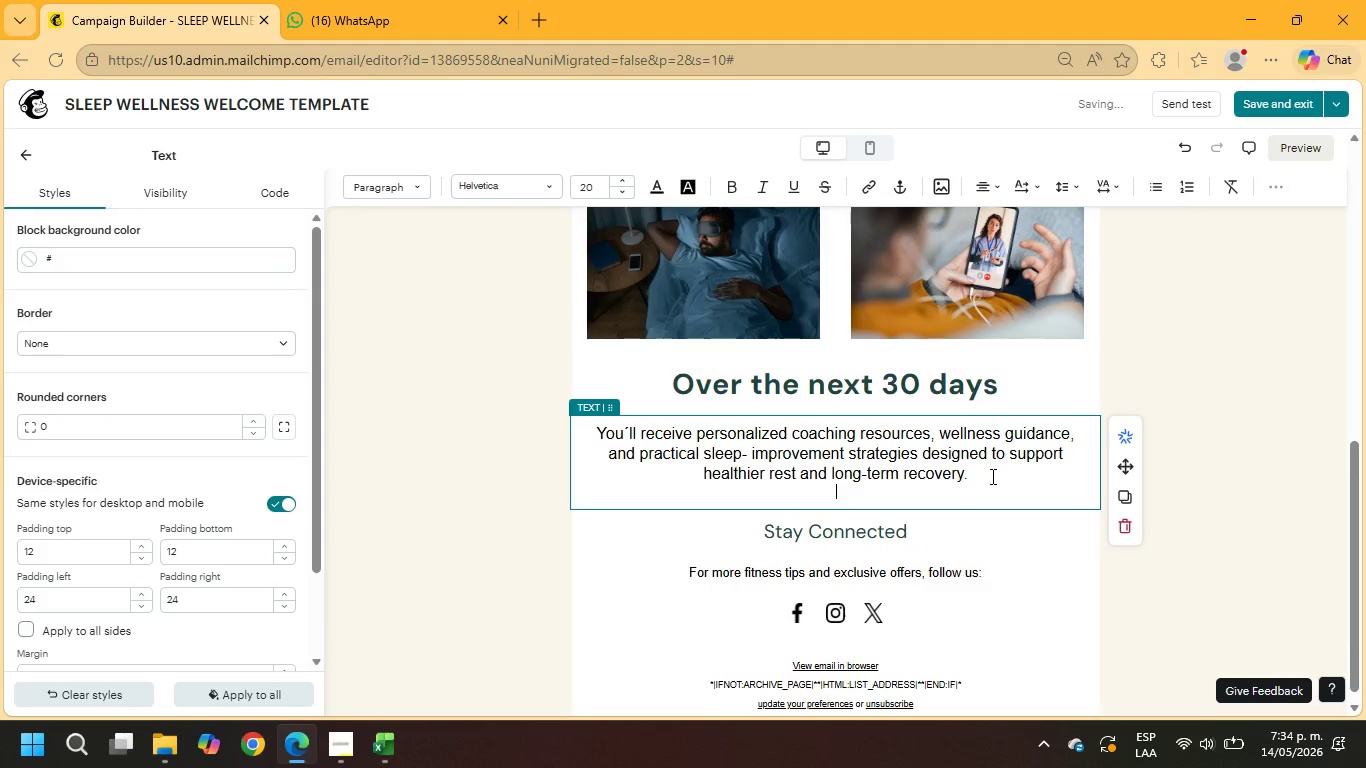 
key(Enter)
 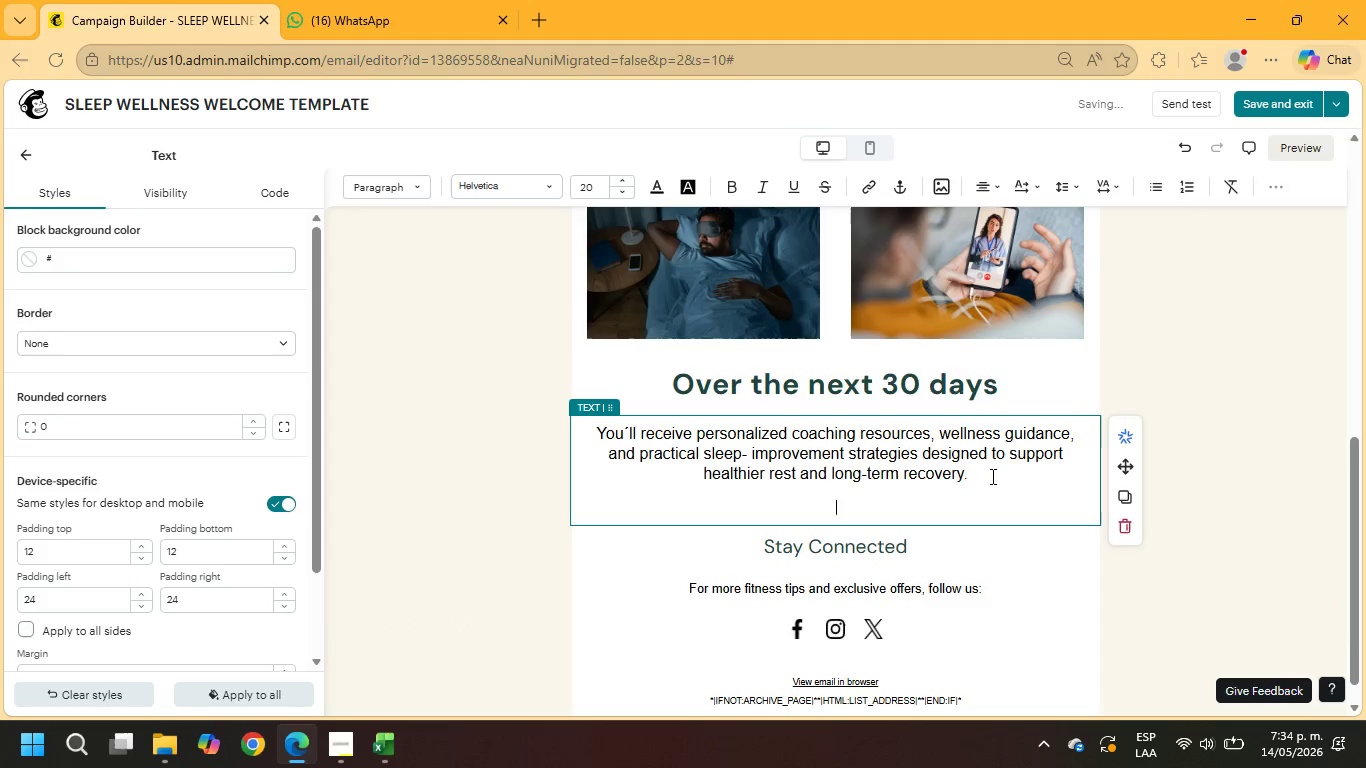 
type(Your initial consultation date> )
 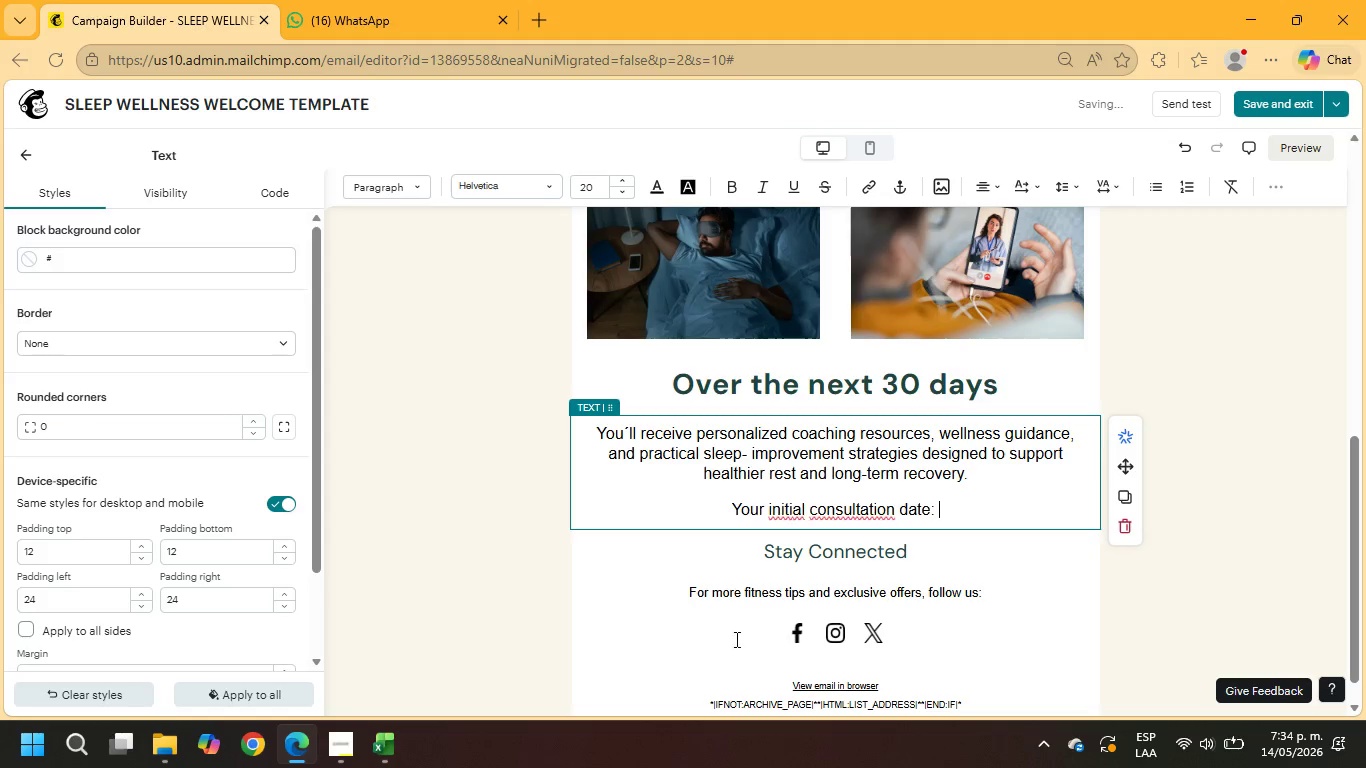 
left_click([1275, 191])
 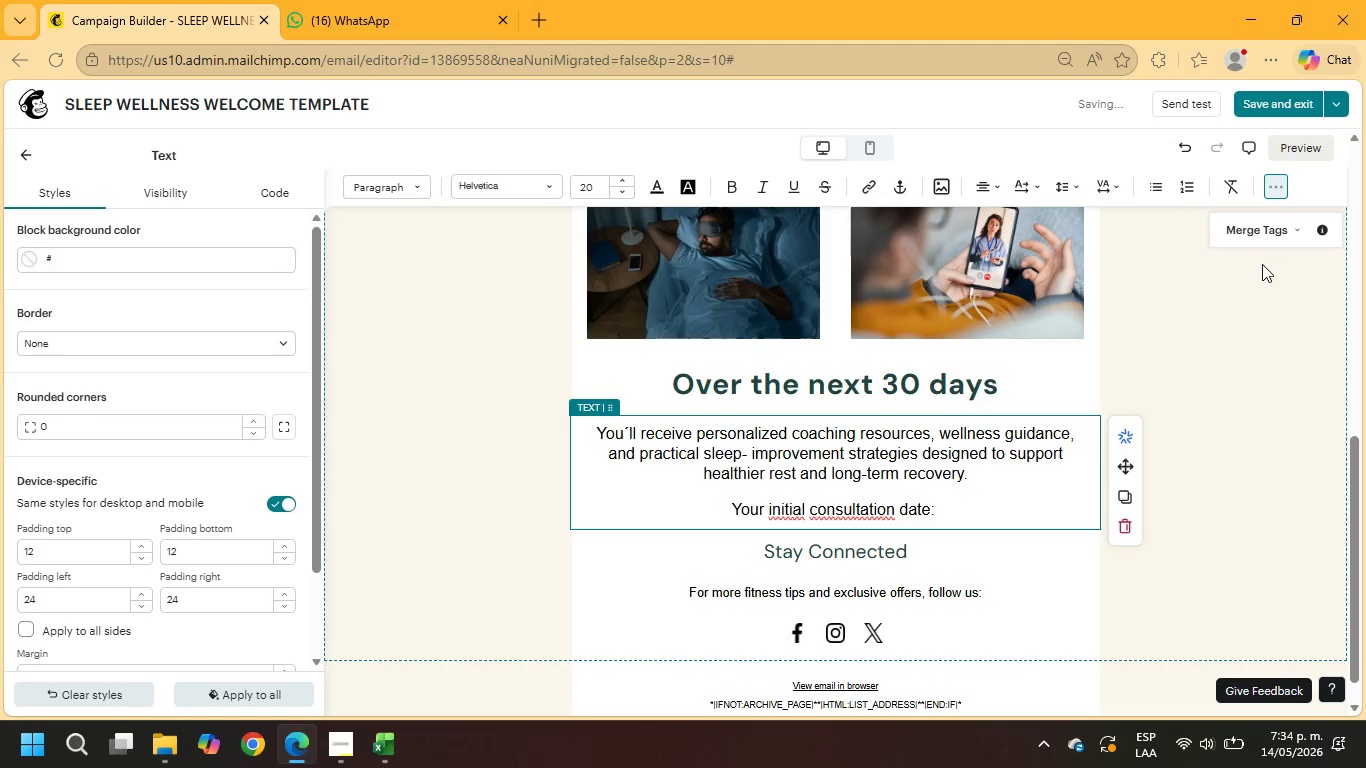 
left_click([1266, 233])
 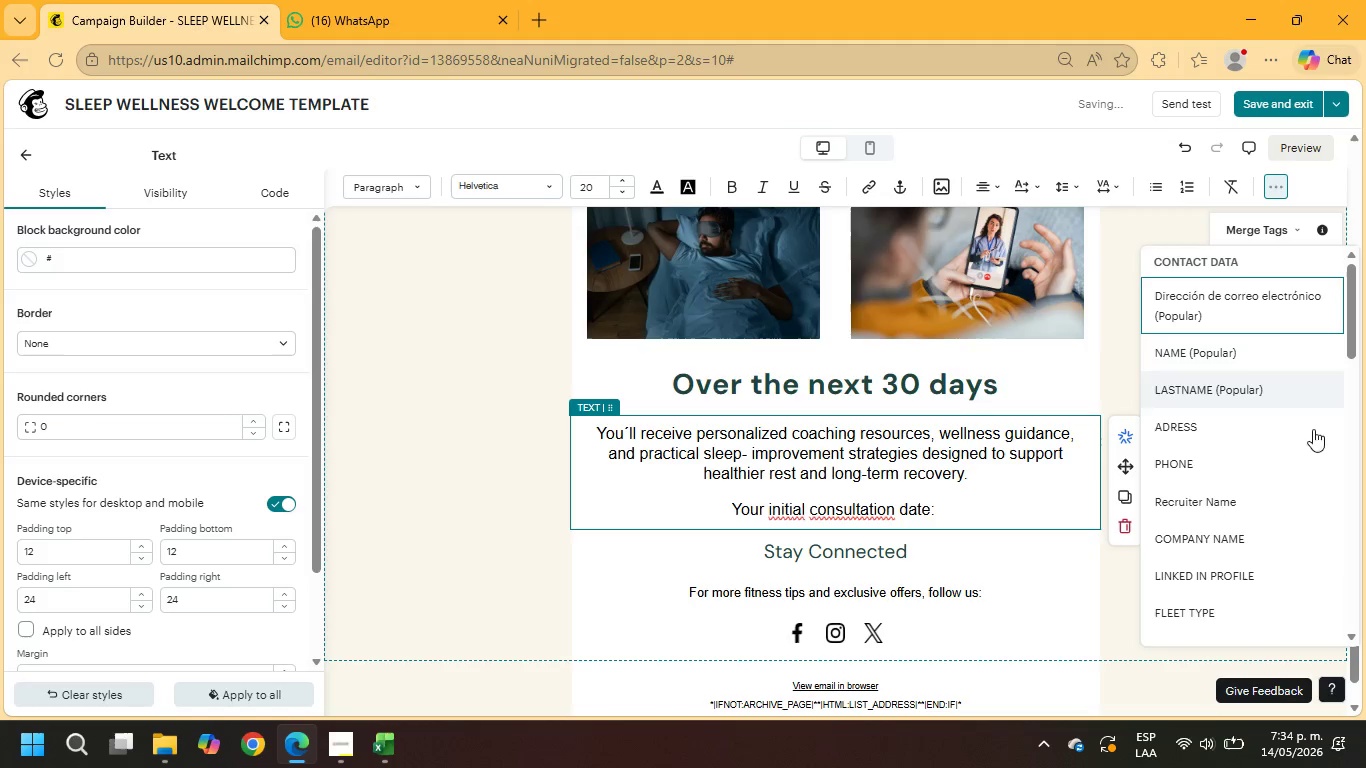 
scroll: coordinate [1248, 505], scroll_direction: down, amount: 5.0
 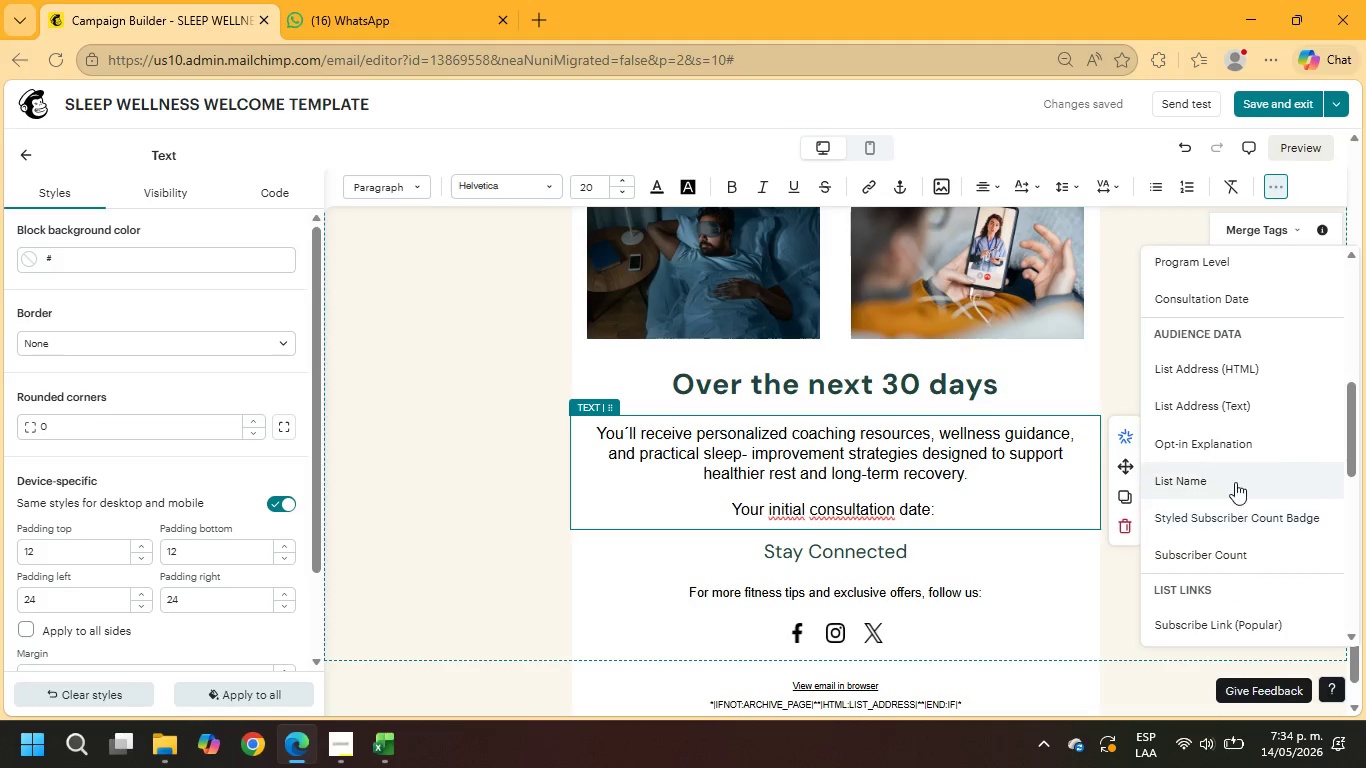 
scroll: coordinate [1233, 480], scroll_direction: up, amount: 1.0
 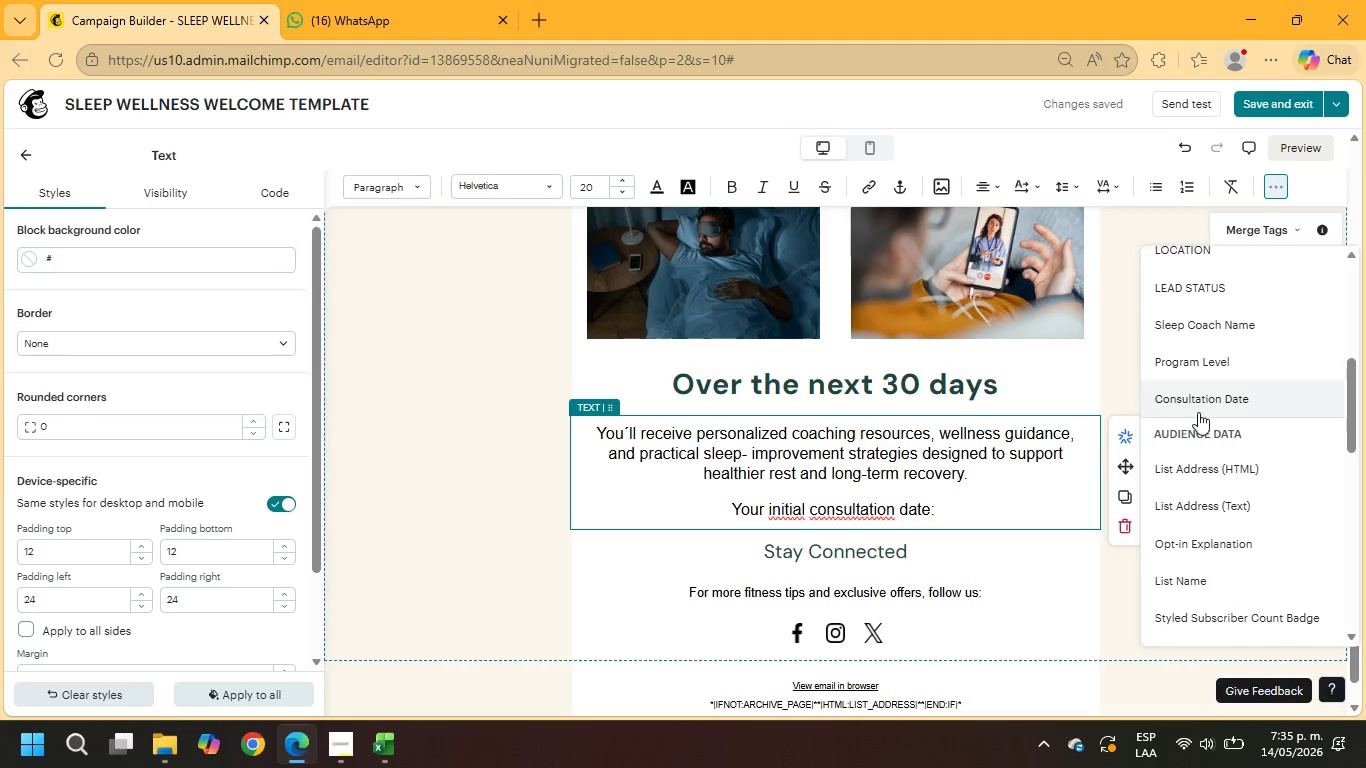 
left_click([1195, 407])
 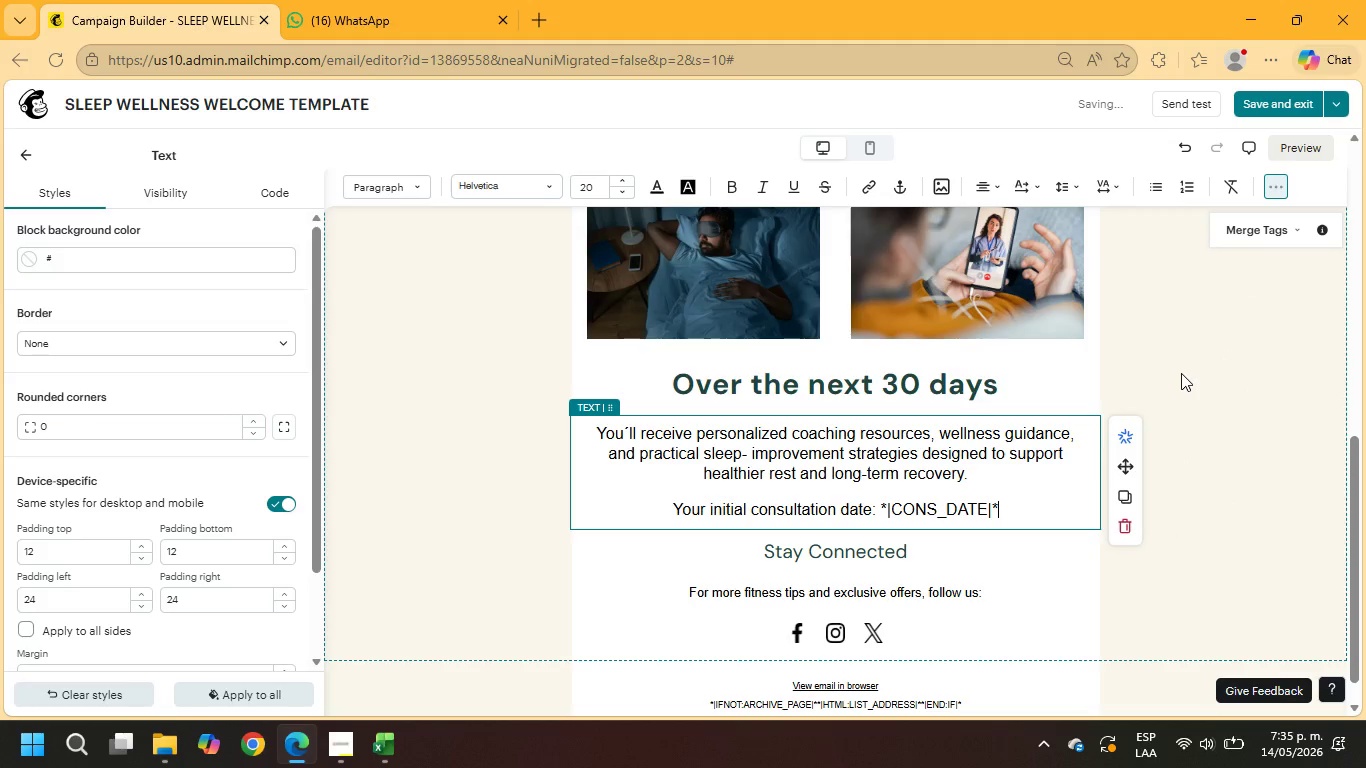 
key(Enter)
 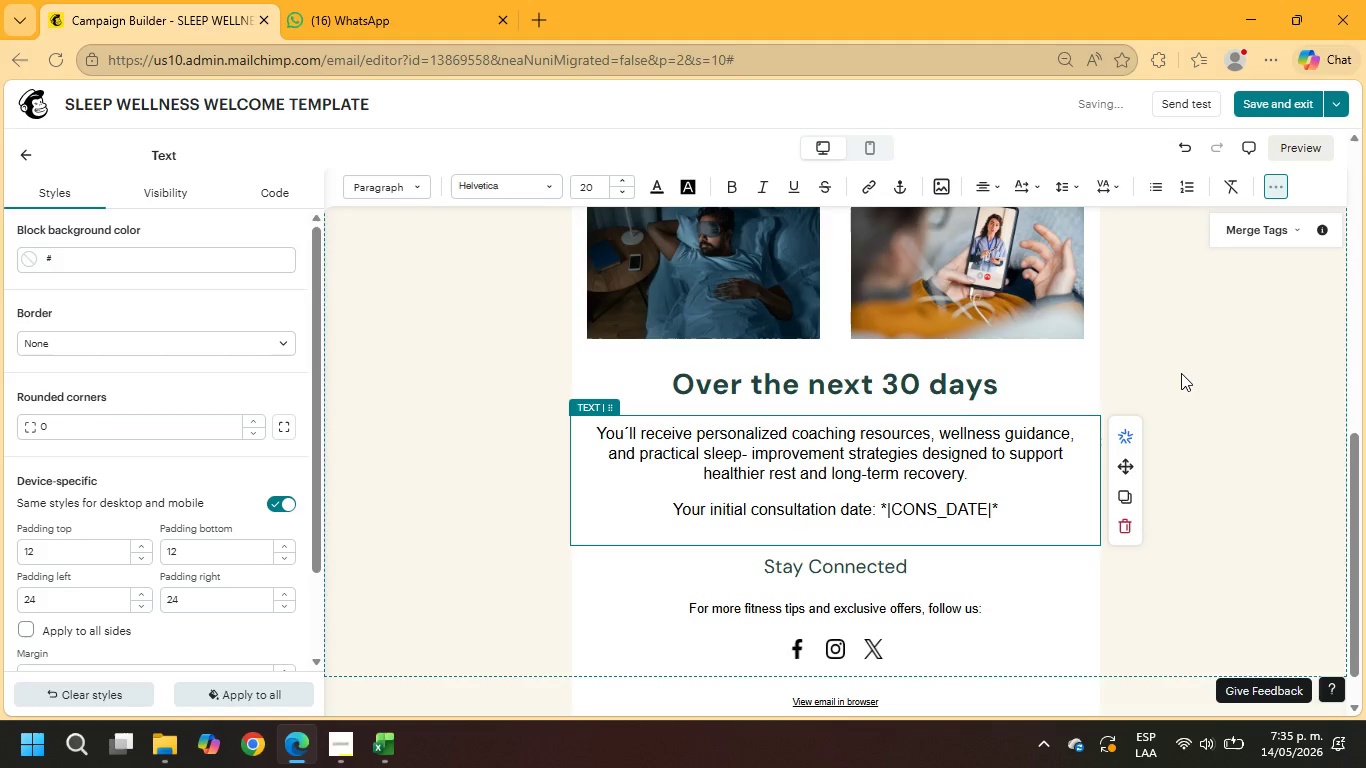 
key(Enter)
 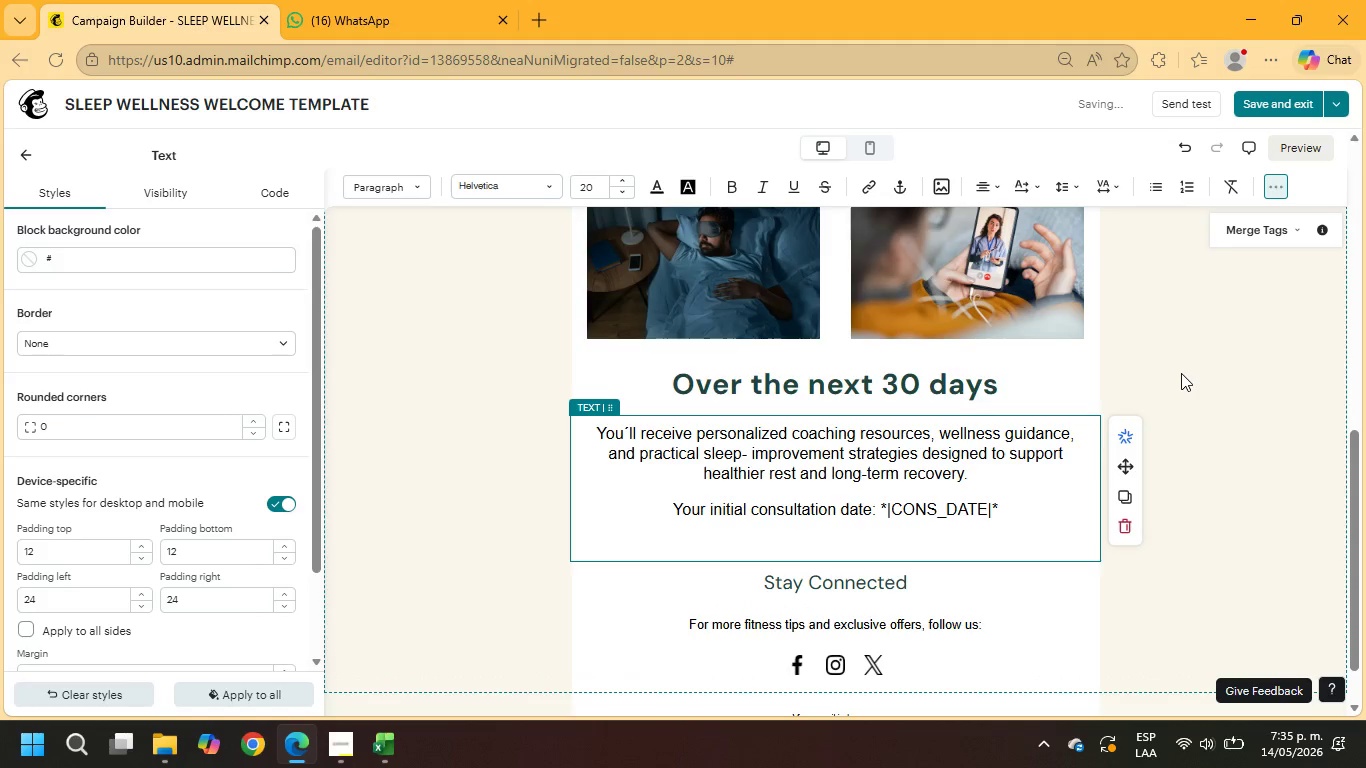 
type(We;re honoredd)
key(Backspace)
type( to support your wellness journey and look forward to helping you improve your nightly recovery and sleep quality.)
 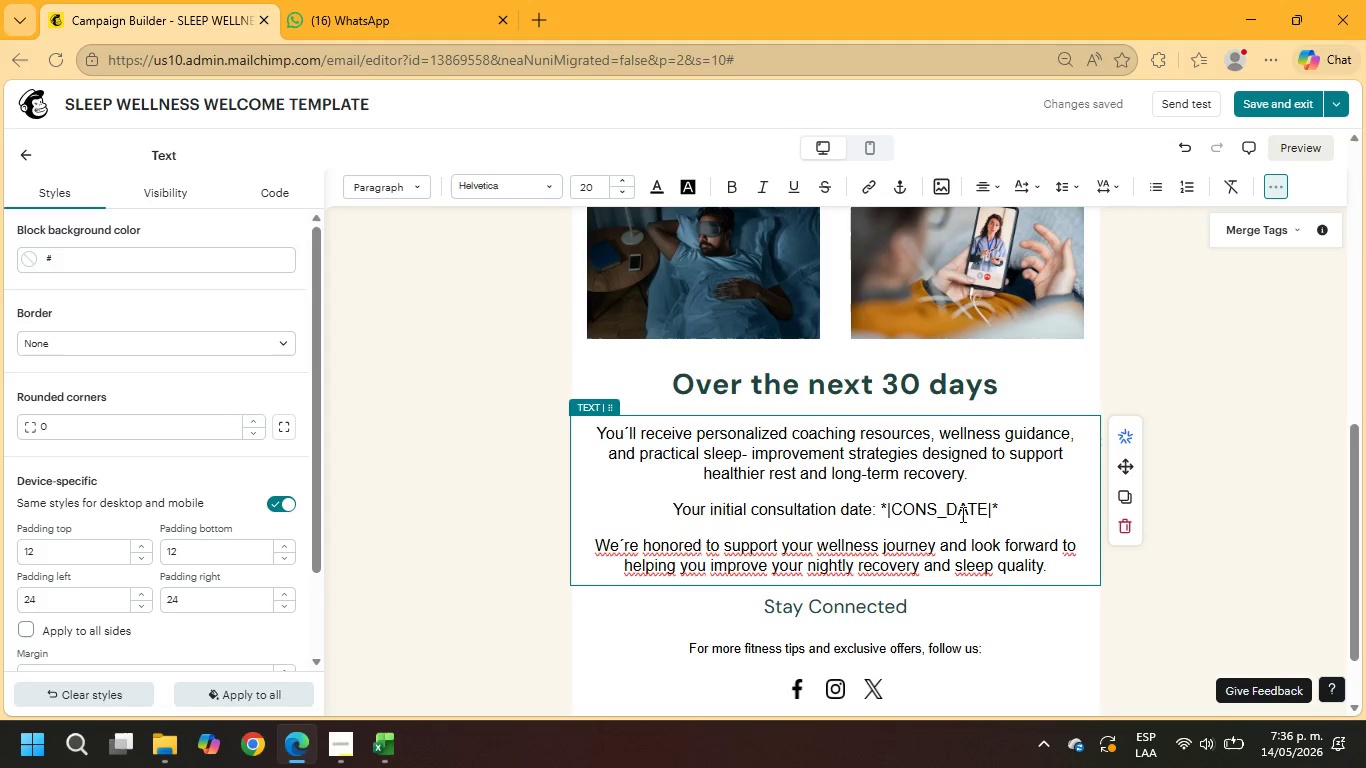 
wait(19.12)
 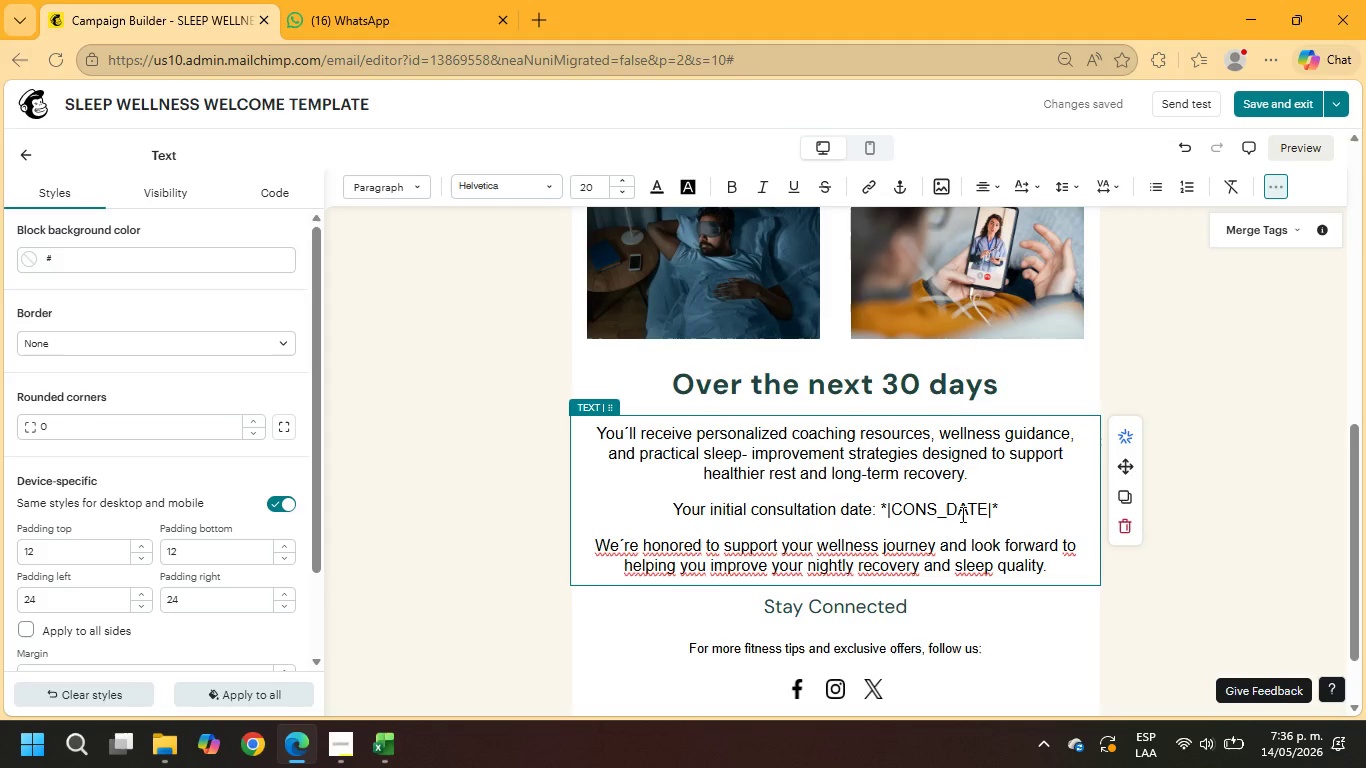 
scroll: coordinate [898, 493], scroll_direction: up, amount: 5.0
 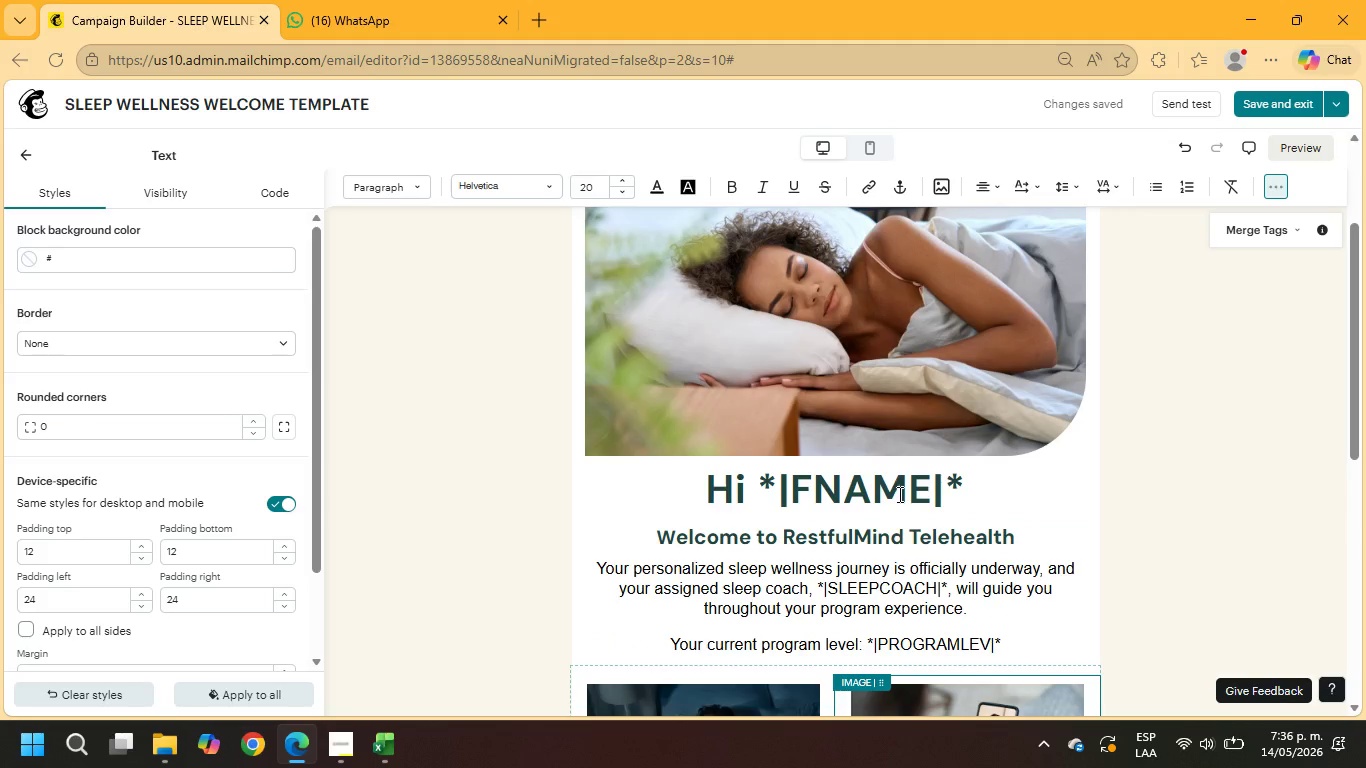 
scroll: coordinate [898, 497], scroll_direction: down, amount: 6.0
 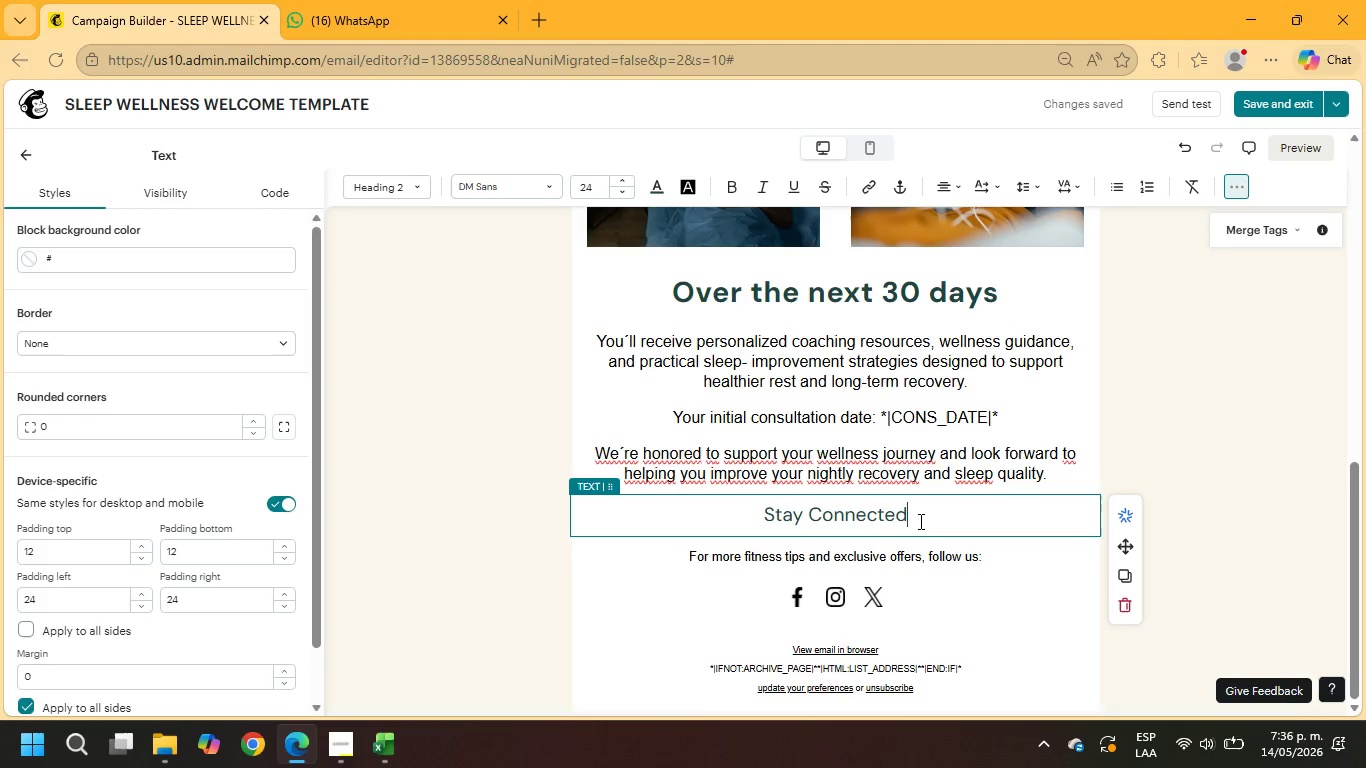 
wait(5.13)
 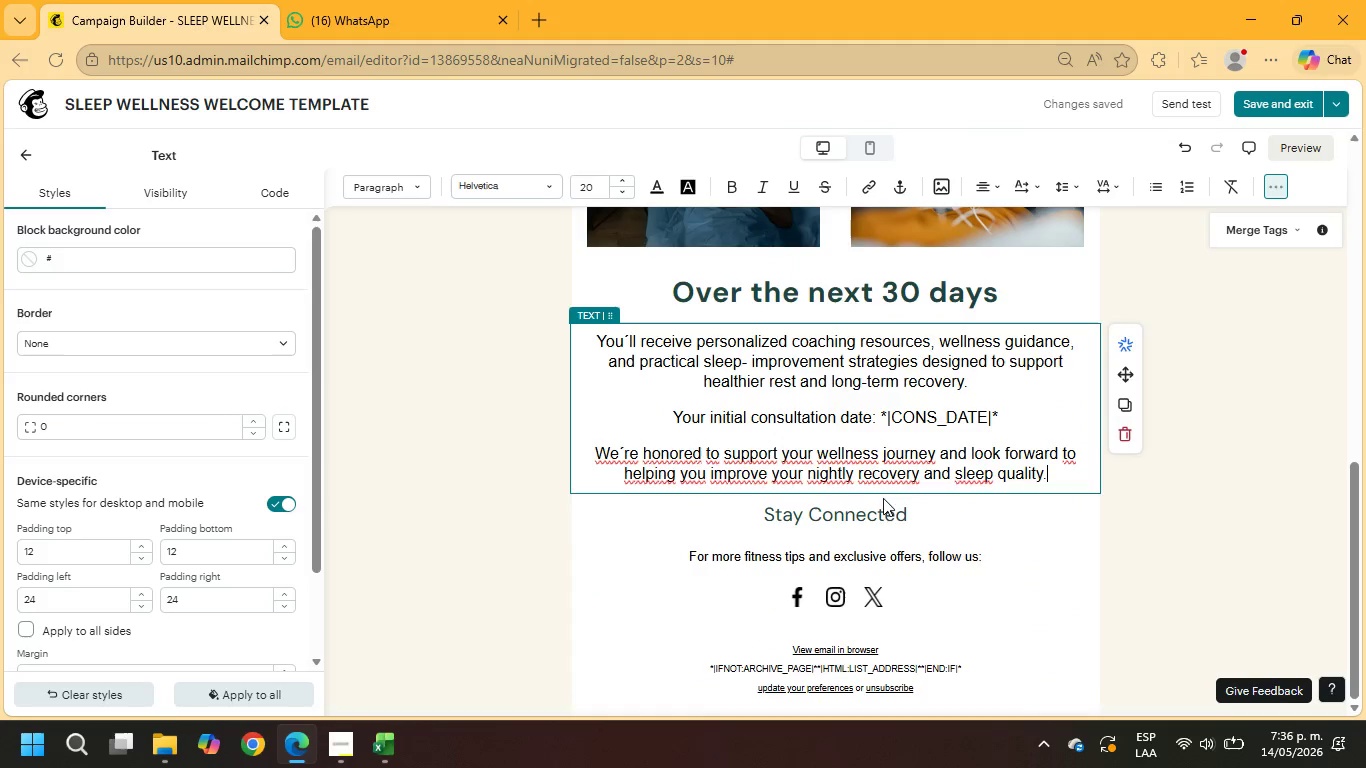 
key(Period)
 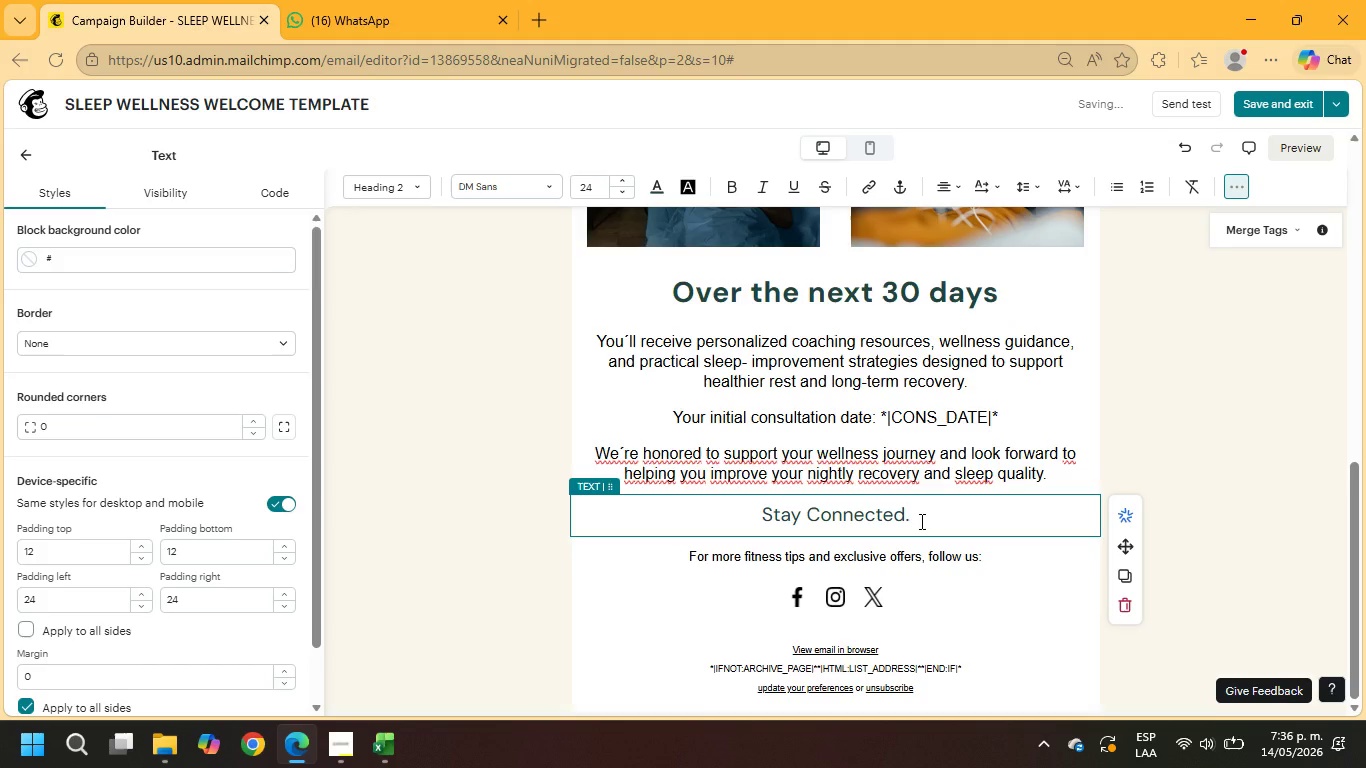 
key(Enter)
 